 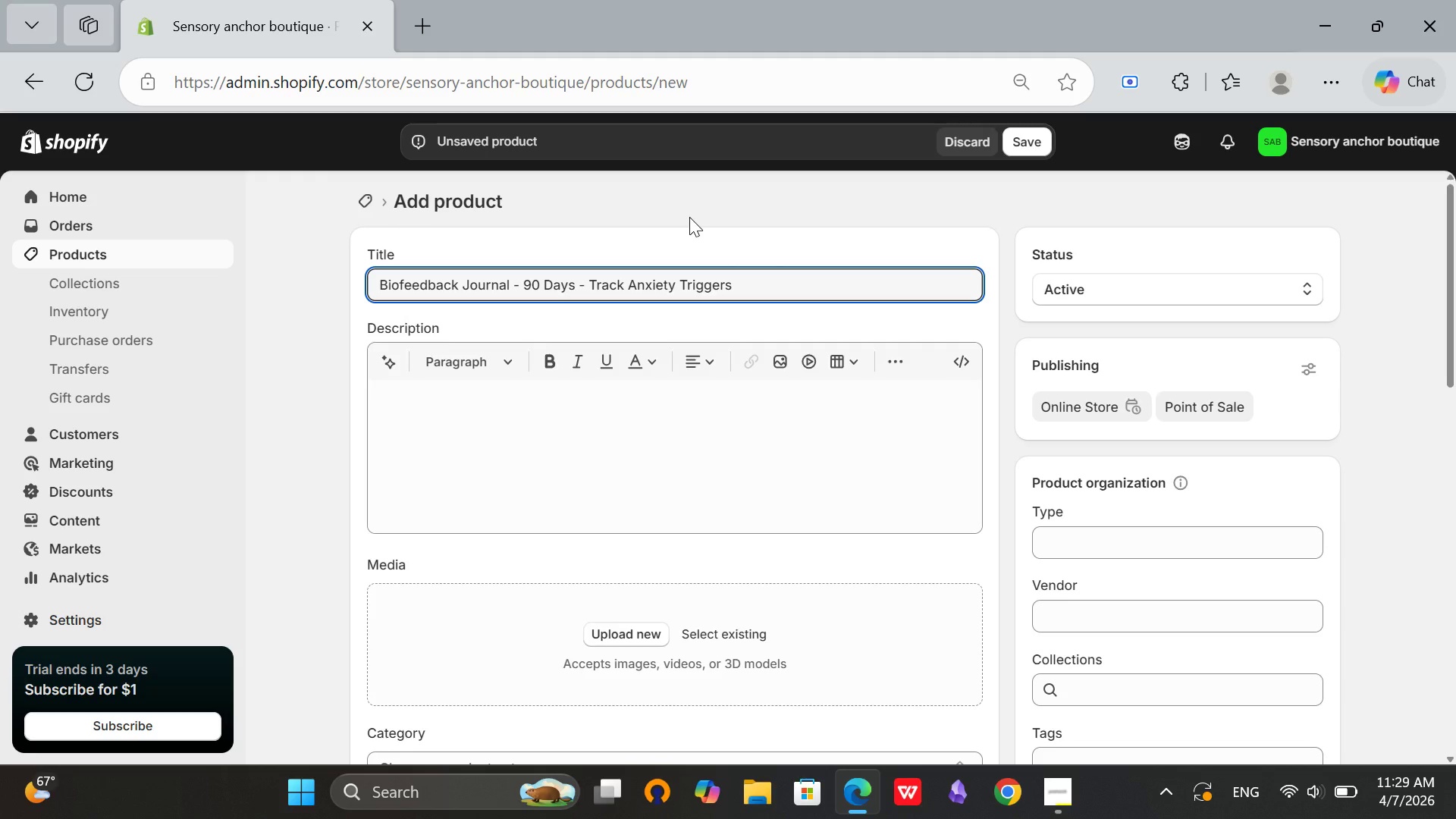 
left_click([566, 472])
 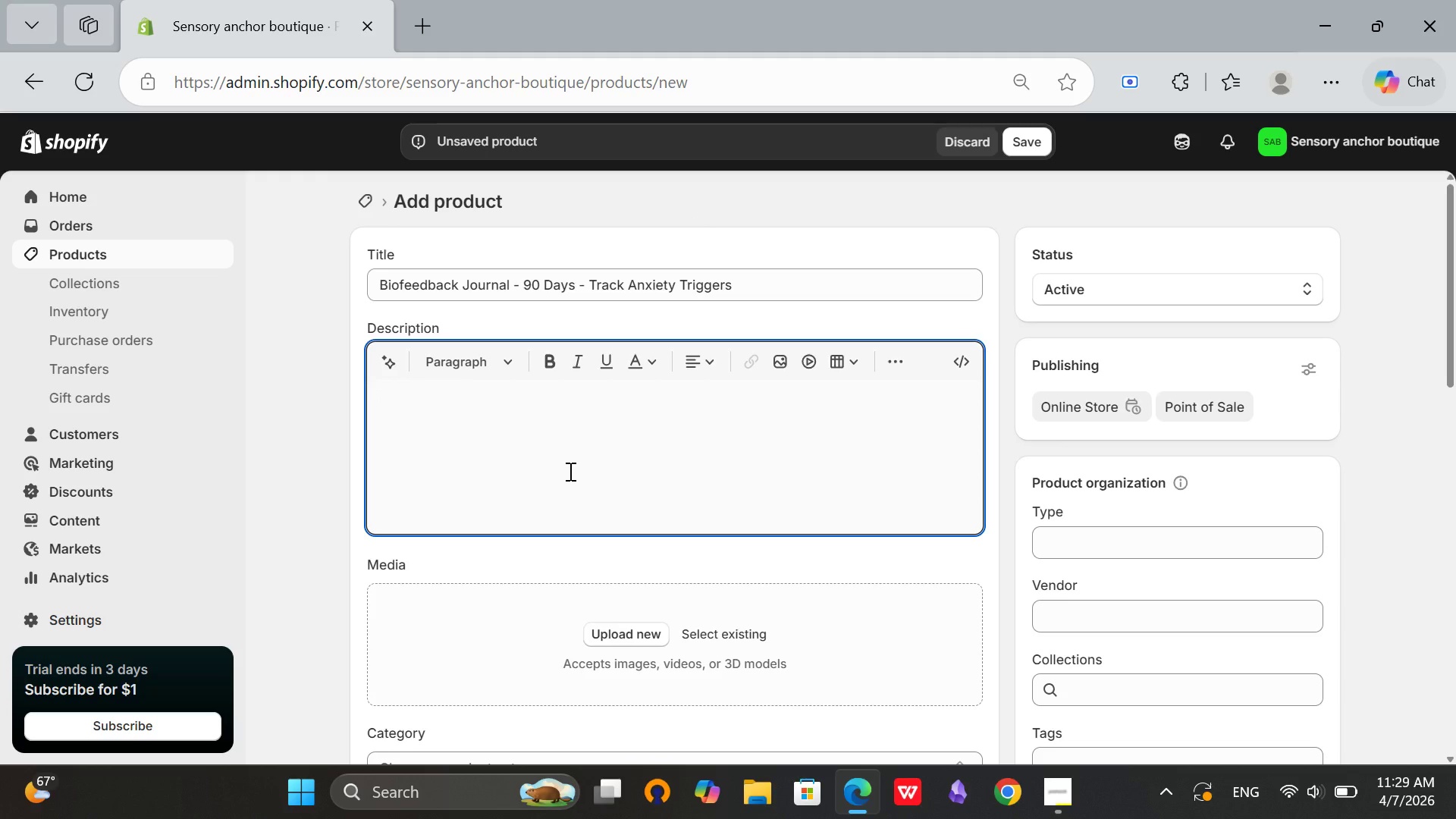 
scroll: coordinate [572, 469], scroll_direction: down, amount: 3.0
 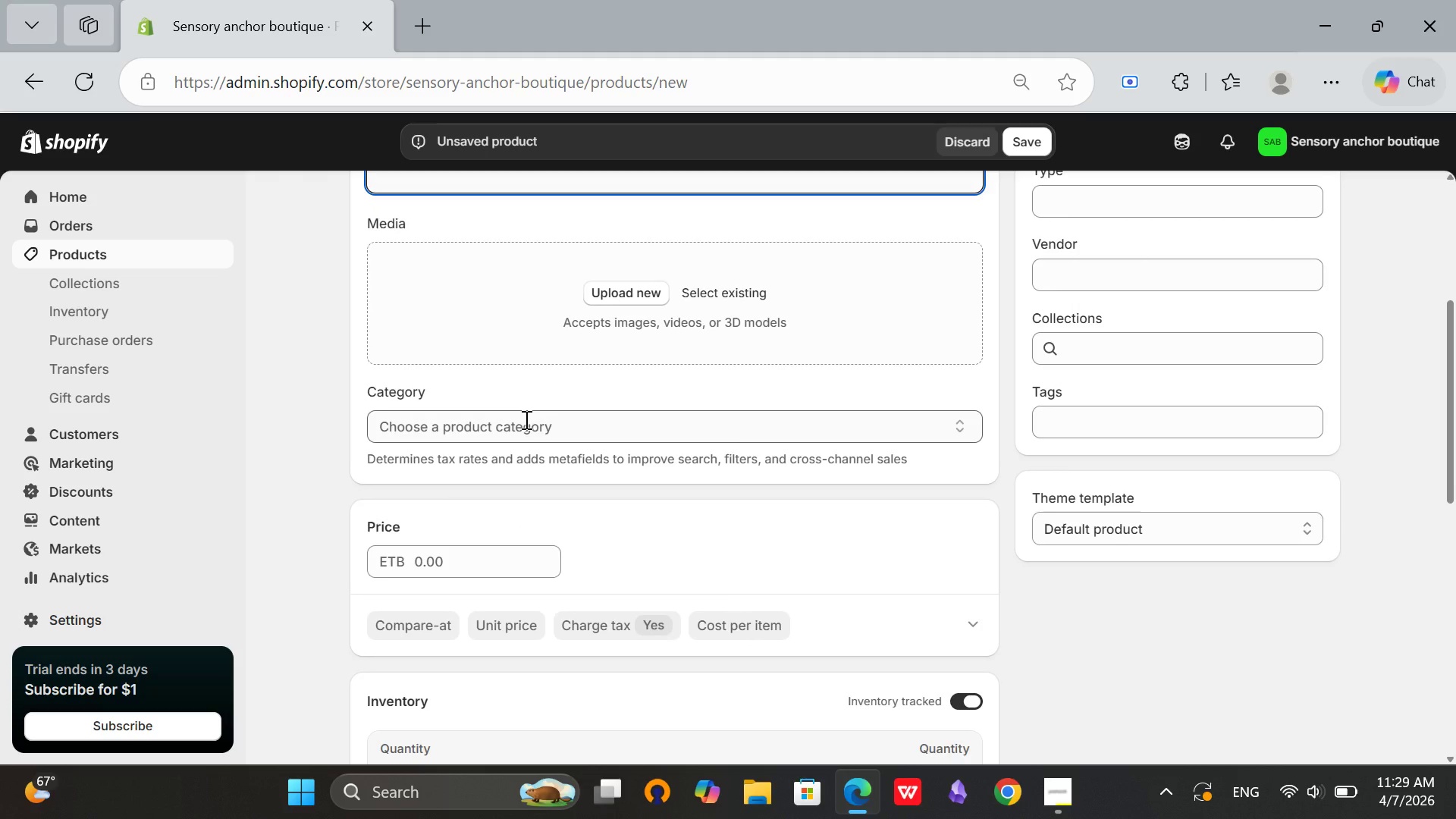 
left_click([522, 425])
 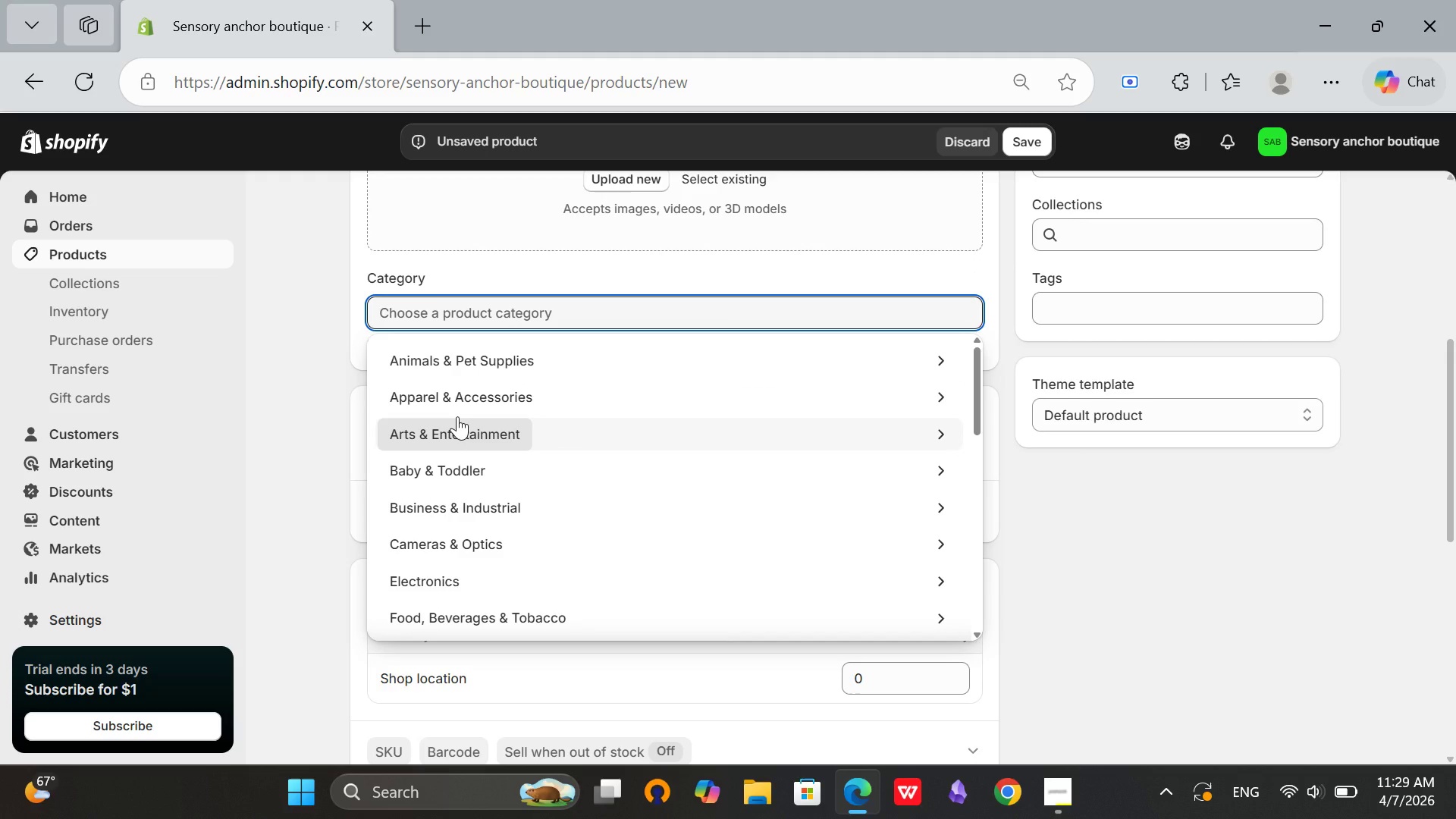 
scroll: coordinate [522, 425], scroll_direction: down, amount: 1.0
 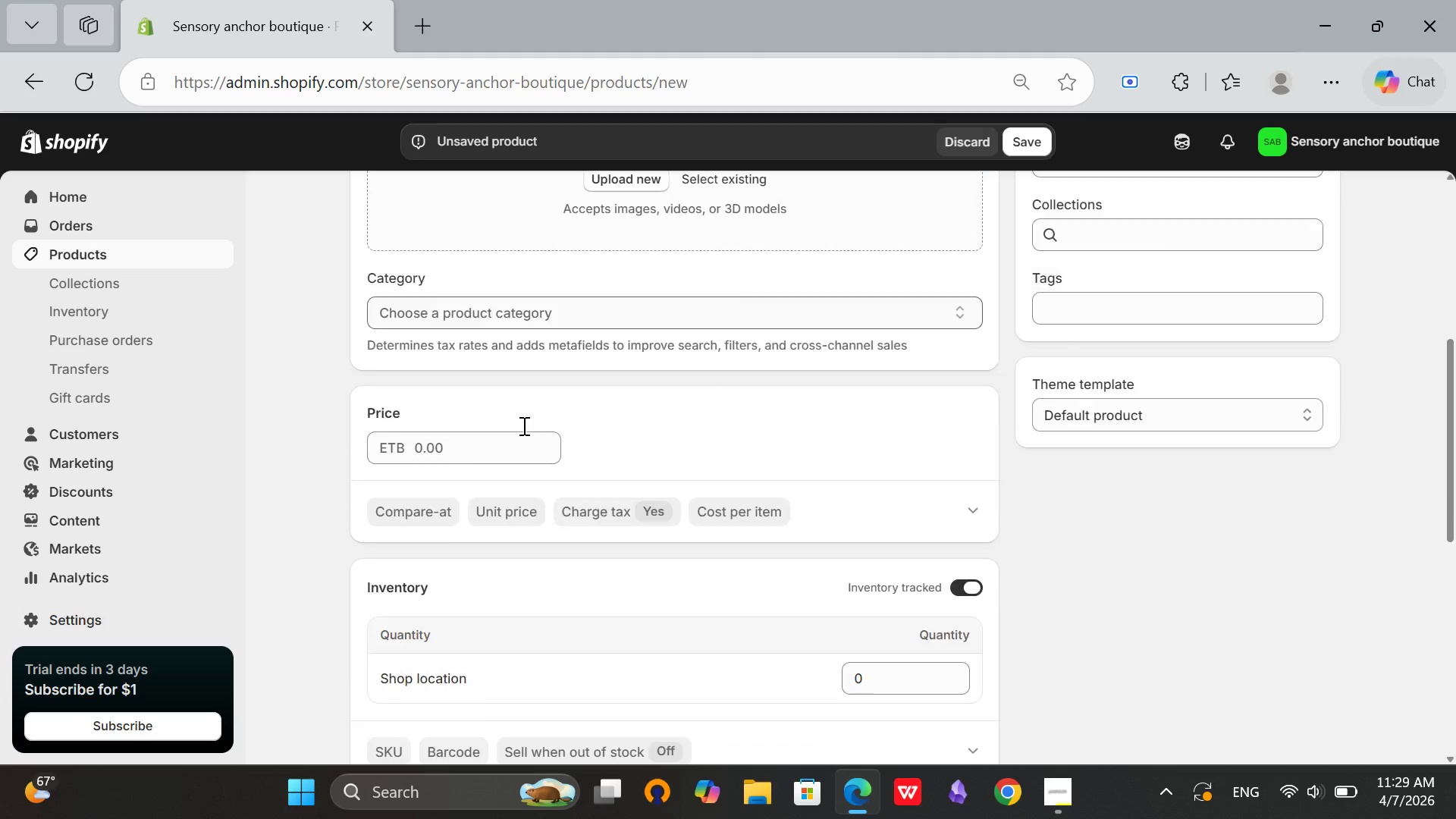 
left_click([461, 404])
 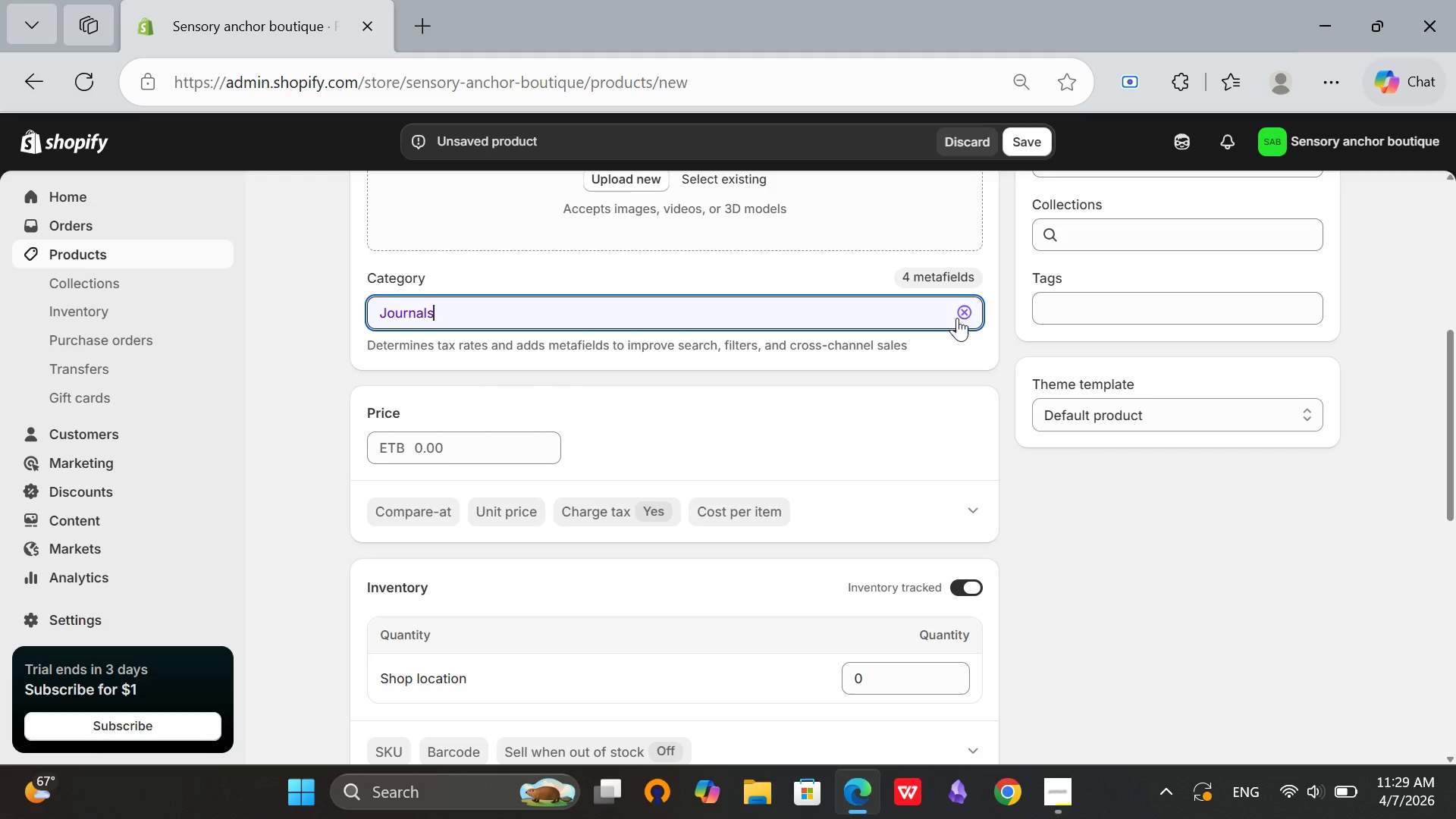 
left_click([964, 309])
 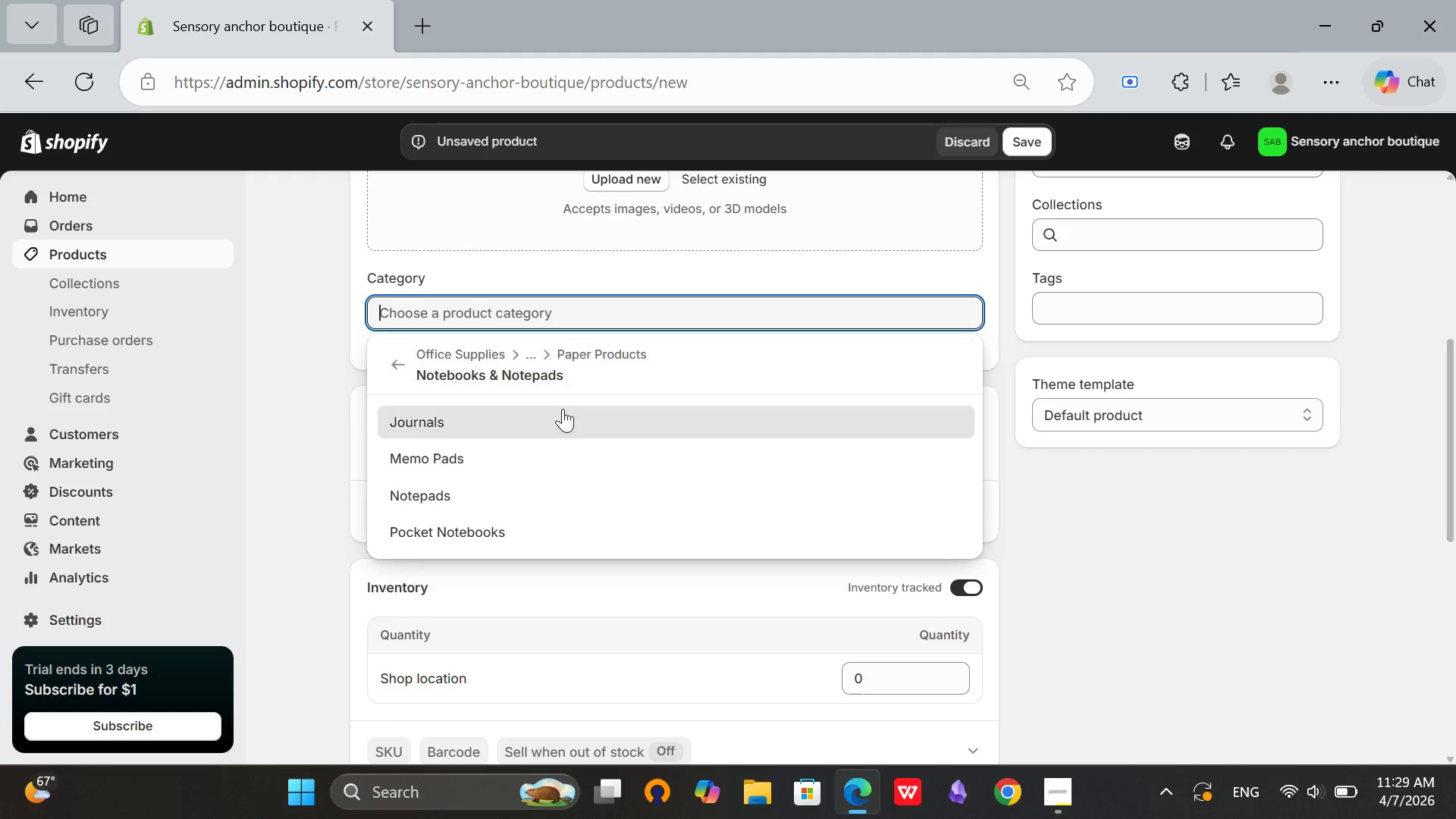 
scroll: coordinate [457, 475], scroll_direction: down, amount: 1.0
 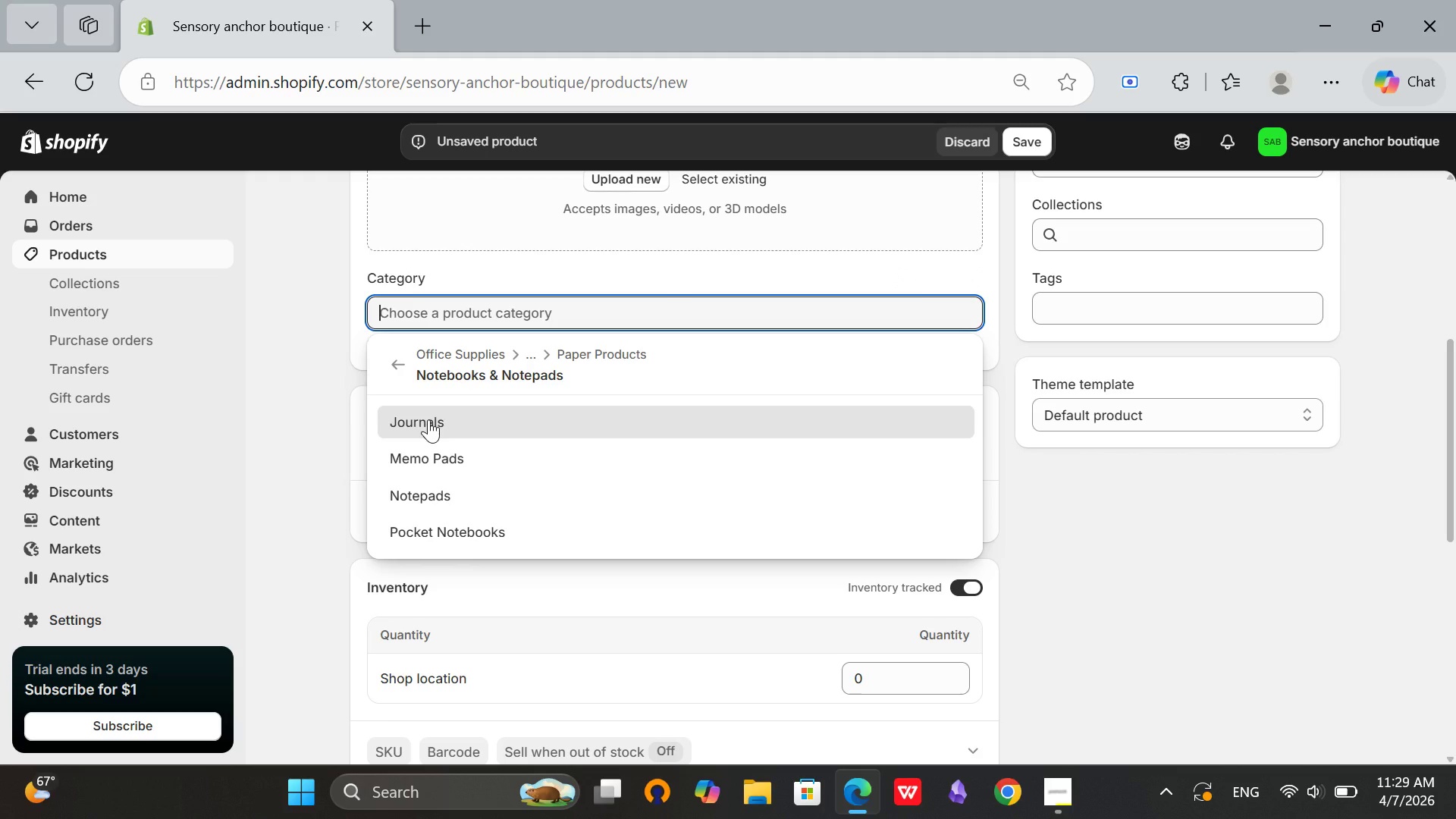 
left_click([428, 419])
 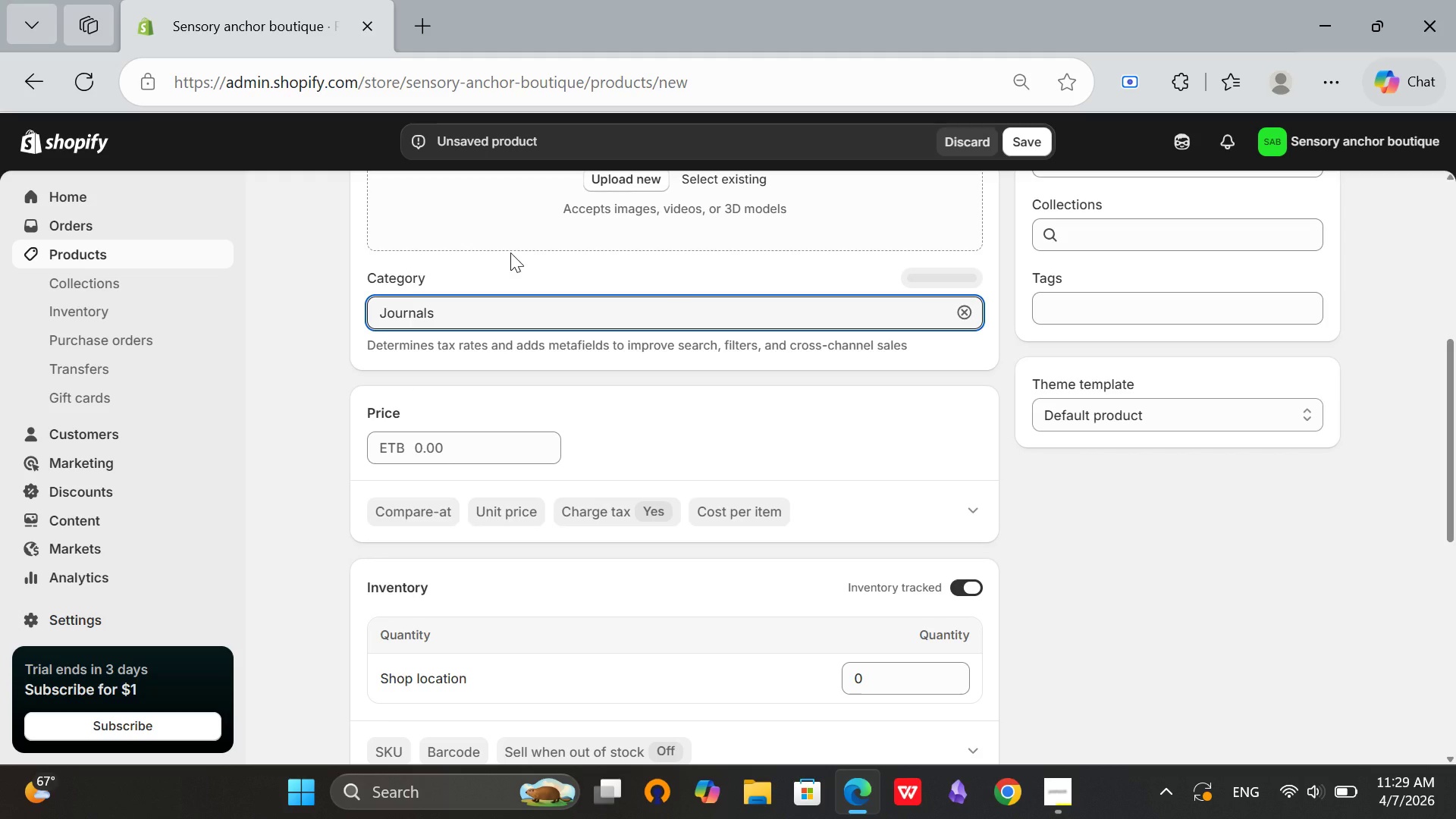 
left_click([510, 253])
 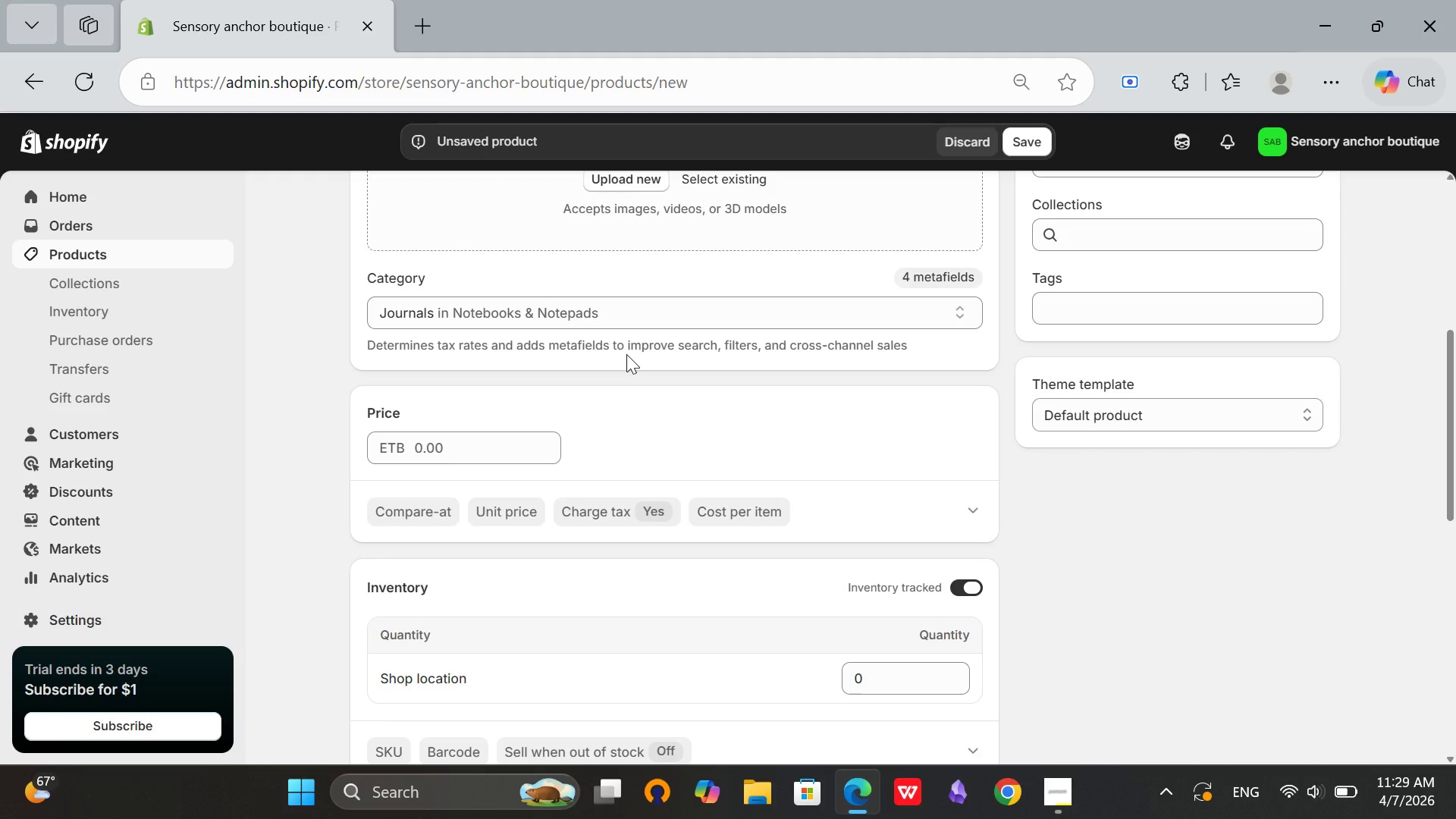 
scroll: coordinate [626, 359], scroll_direction: none, amount: 0.0
 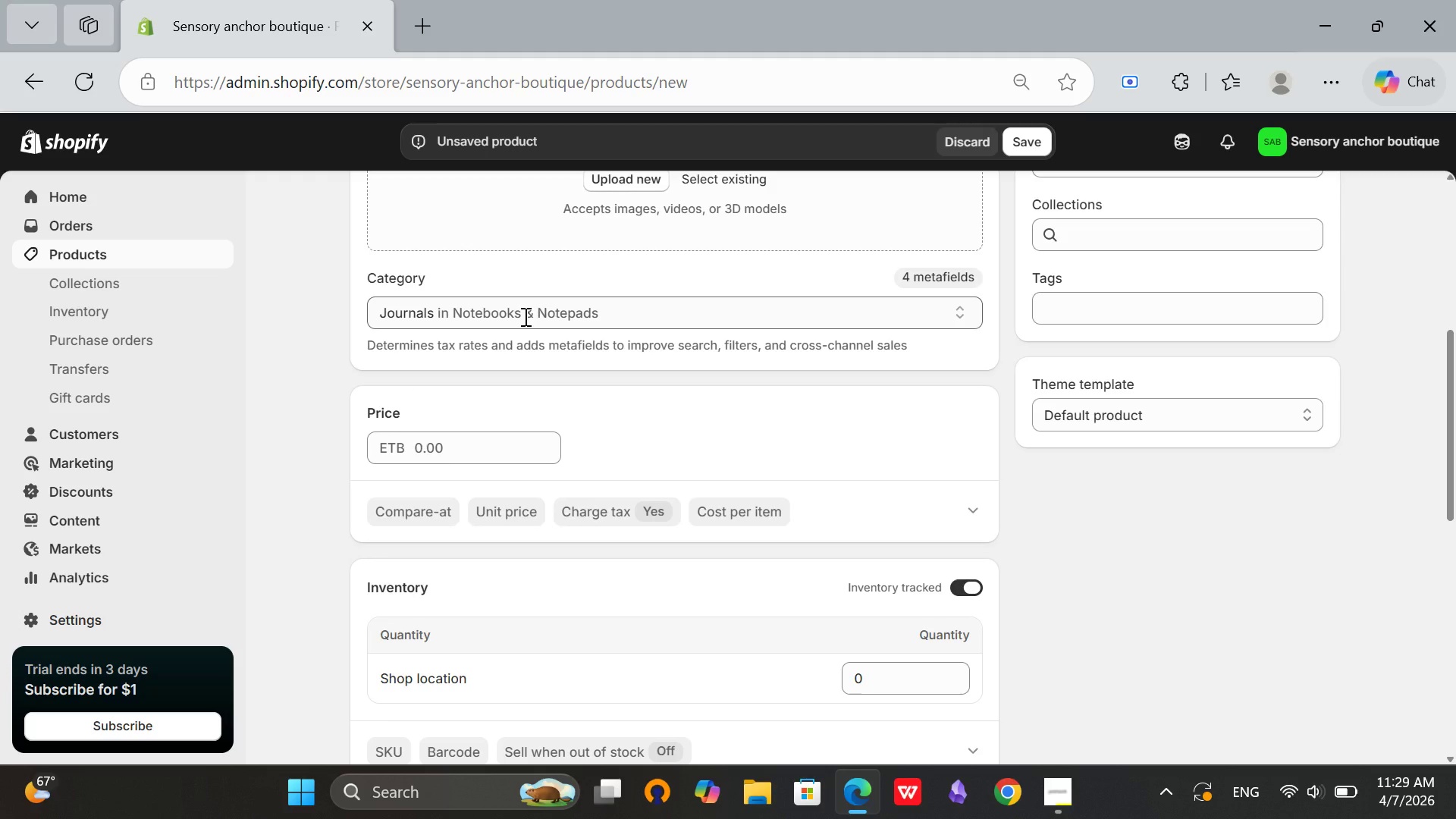 
left_click([524, 316])
 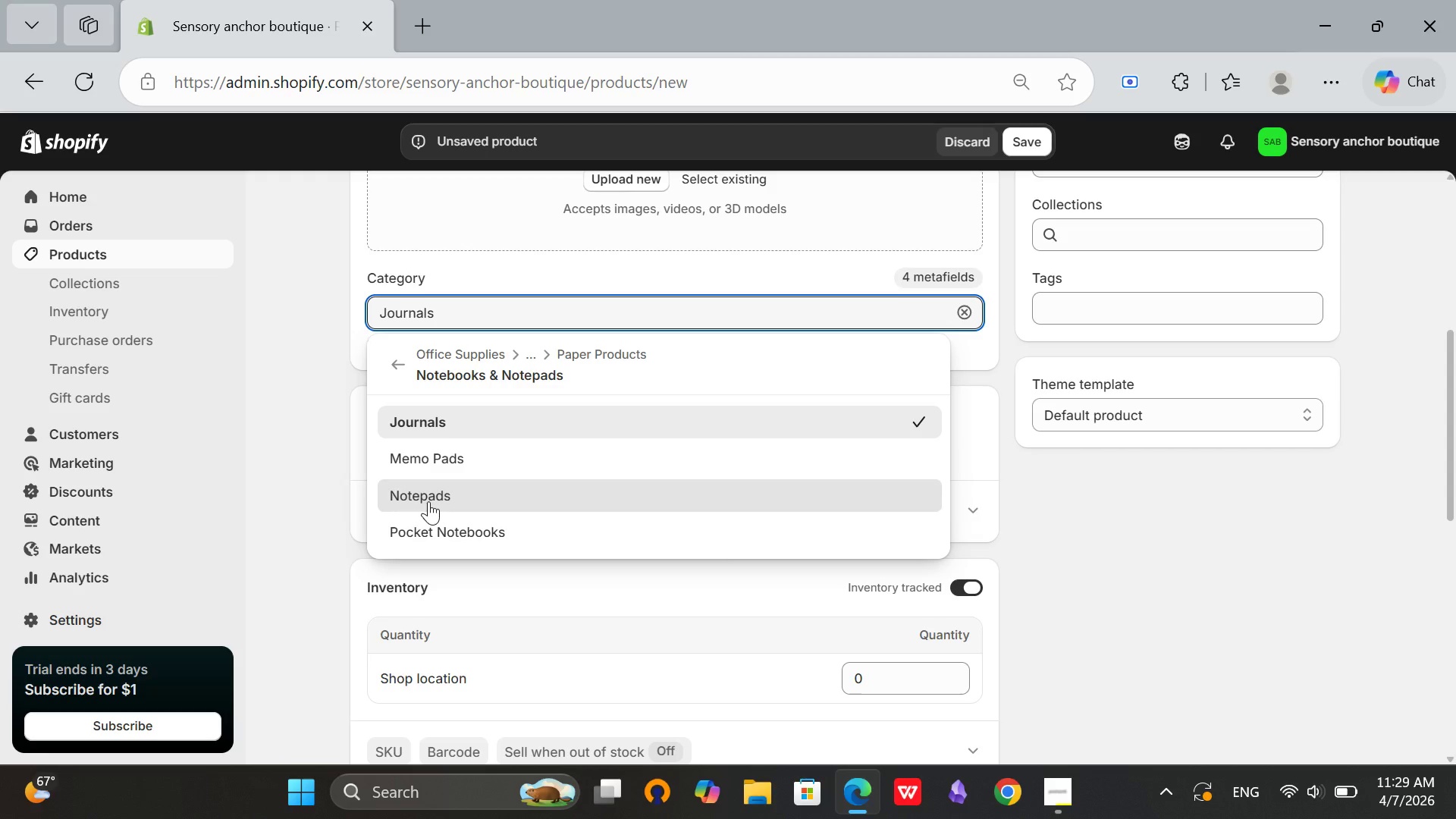 
left_click([428, 497])
 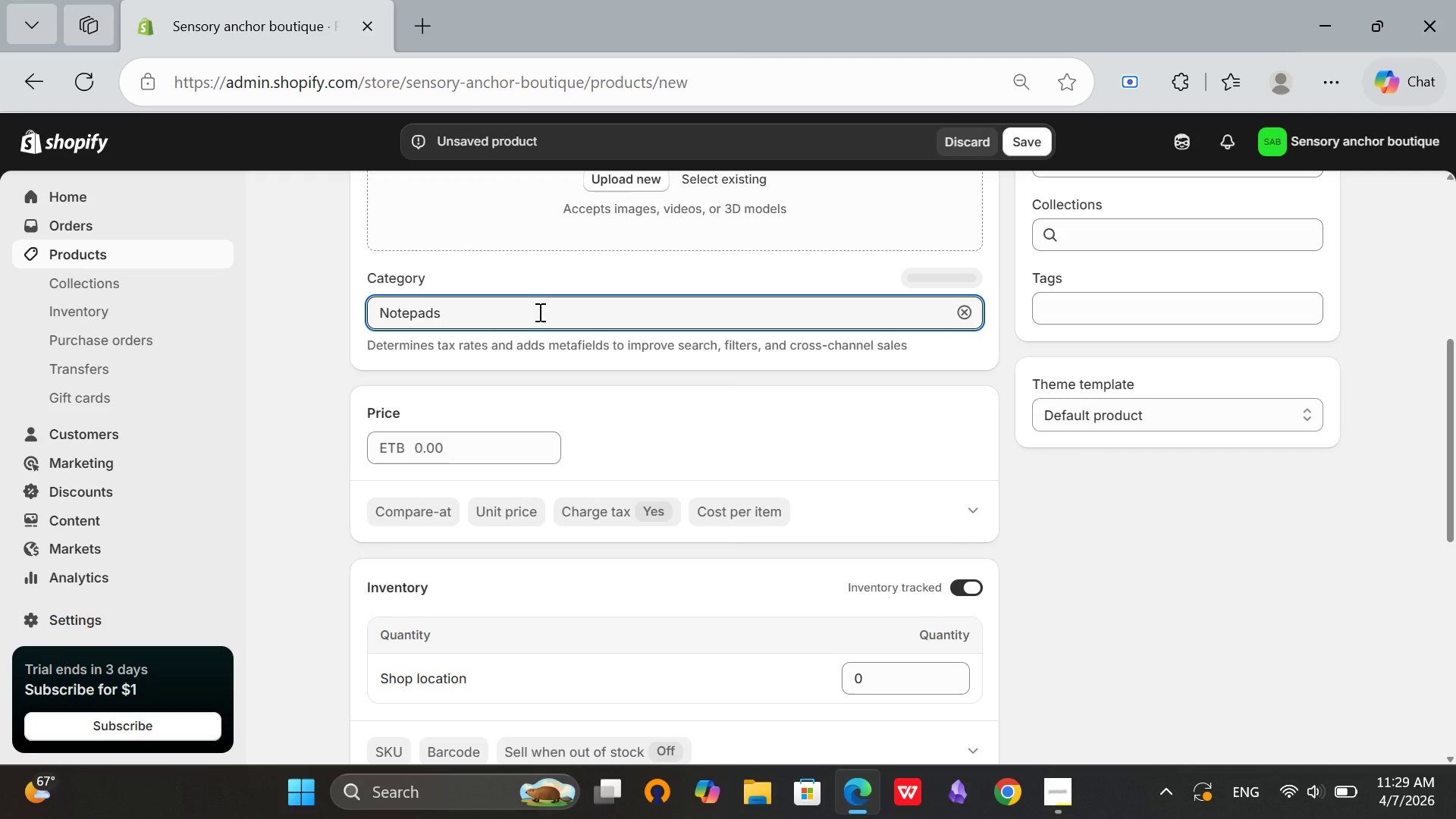 
left_click([538, 312])
 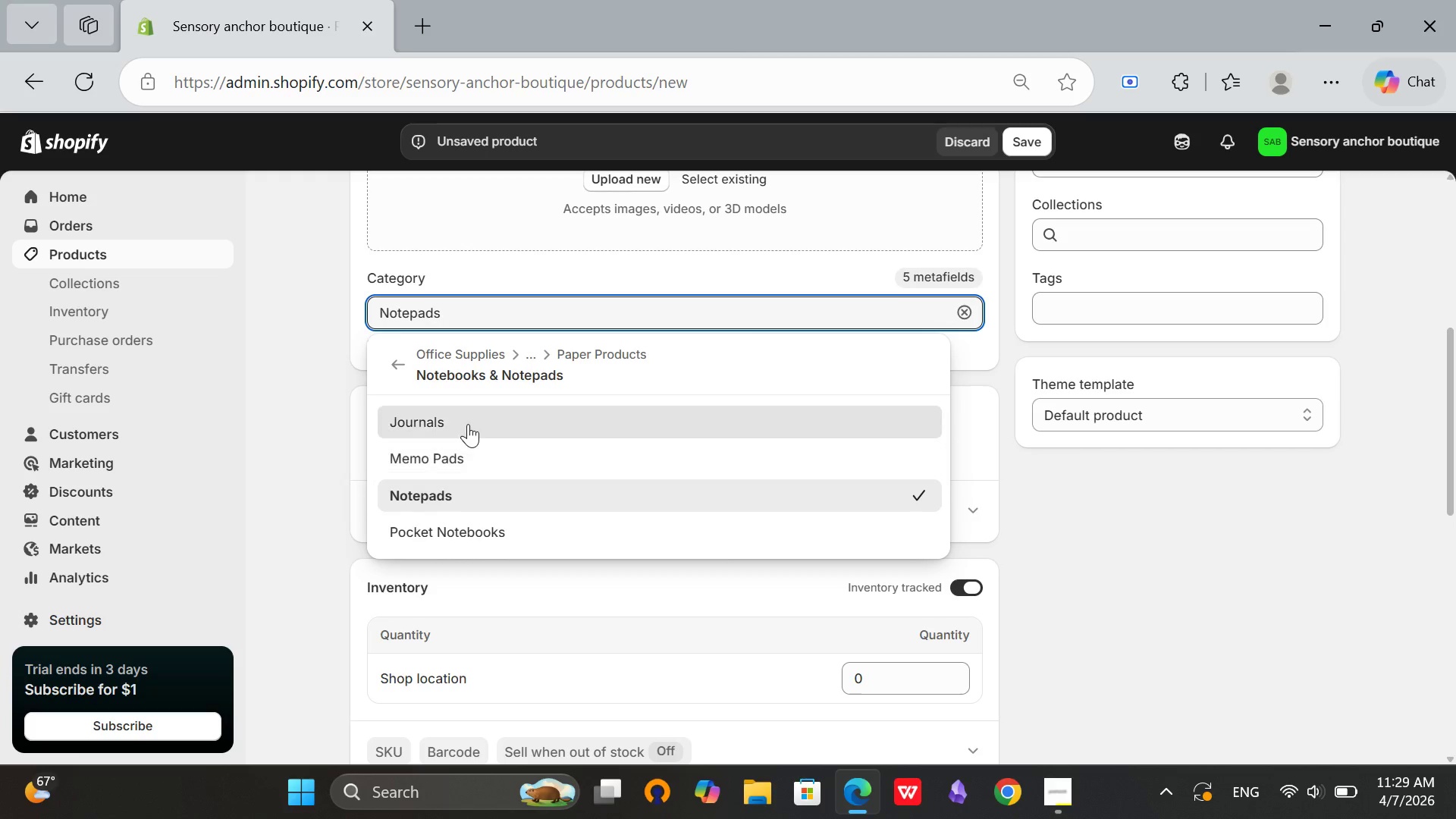 
left_click([468, 424])
 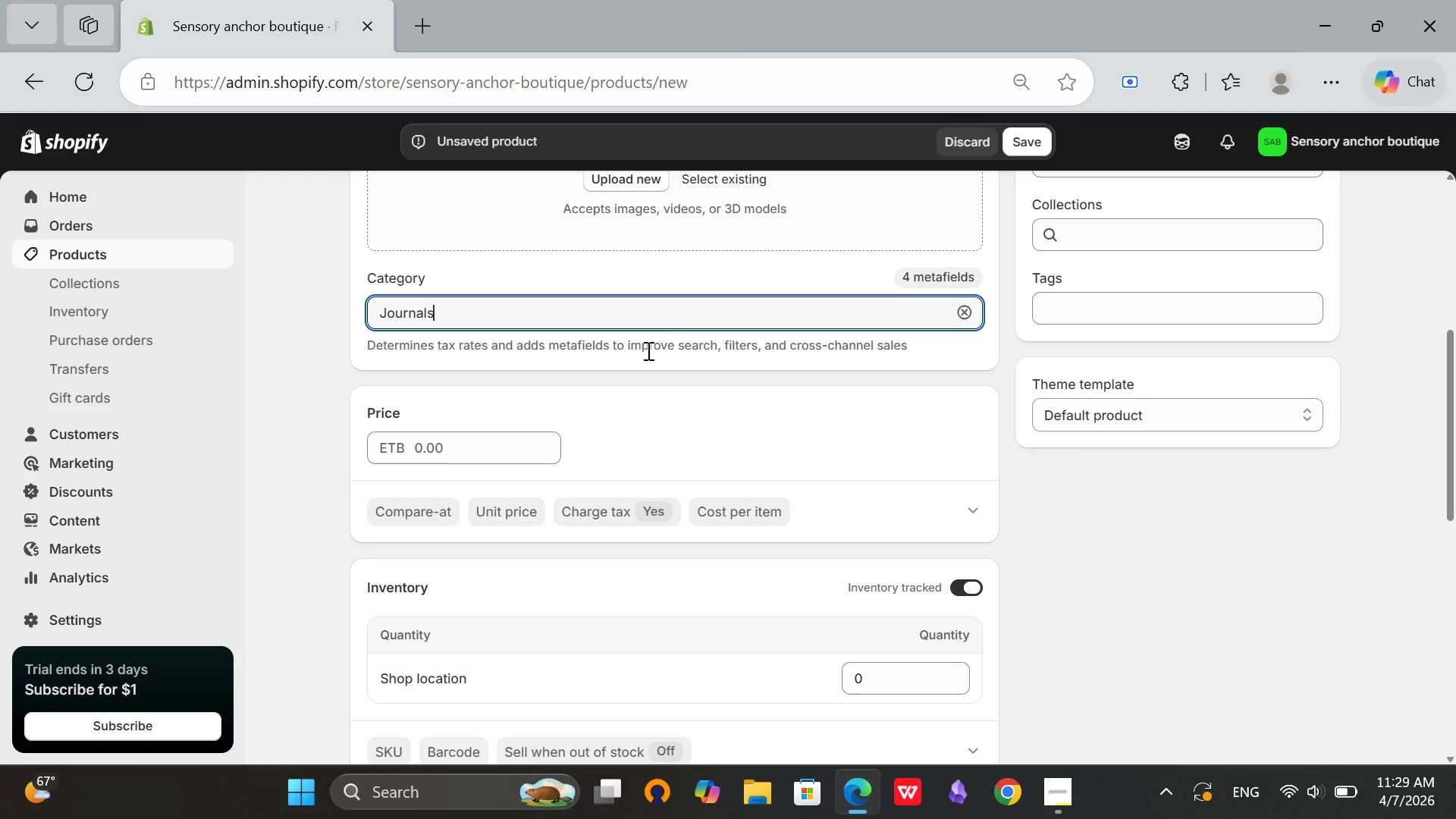 
scroll: coordinate [657, 405], scroll_direction: up, amount: 2.0
 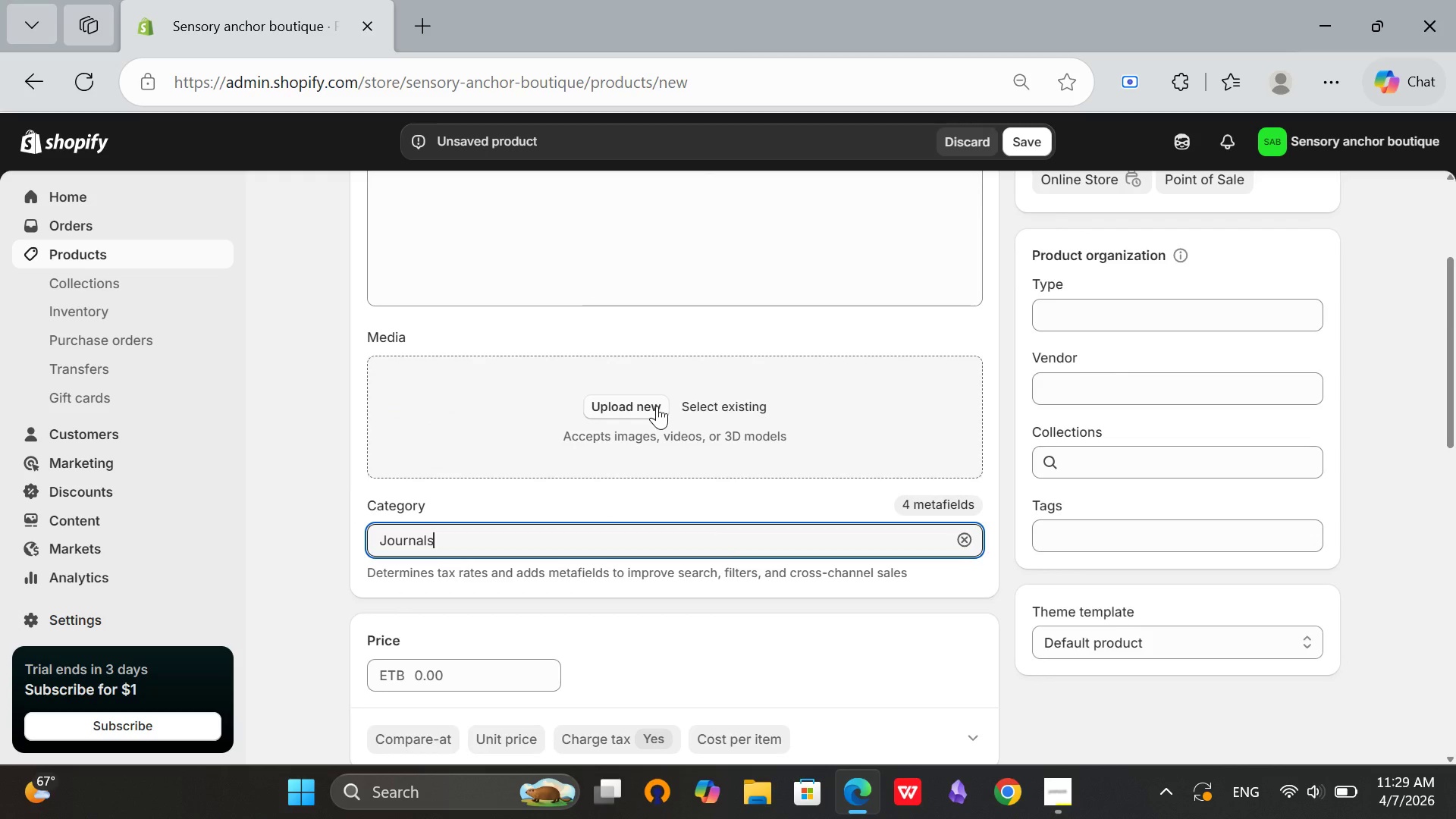 
scroll: coordinate [656, 406], scroll_direction: down, amount: 1.0
 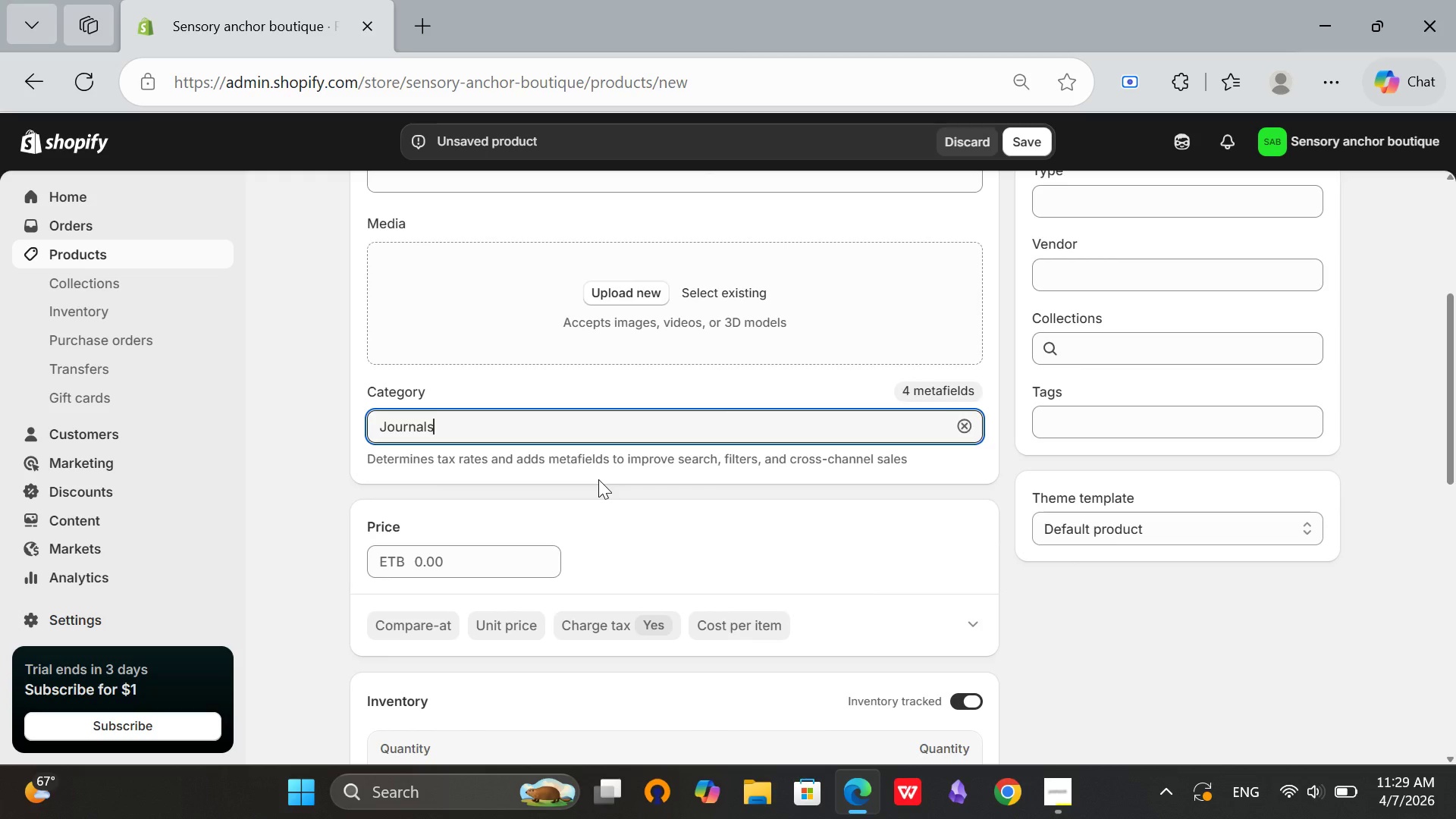 
left_click([598, 480])
 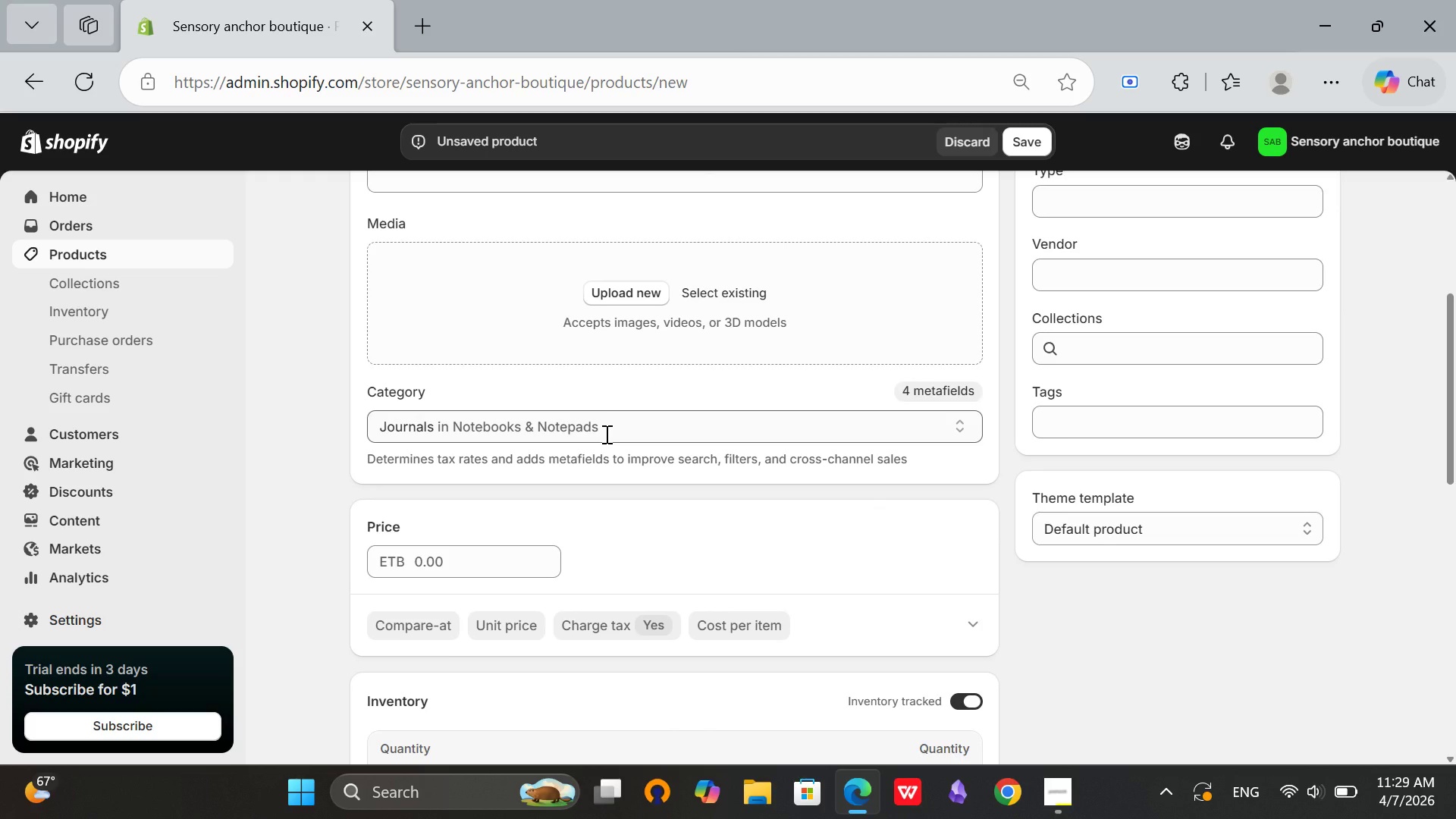 
scroll: coordinate [605, 434], scroll_direction: up, amount: 1.0
 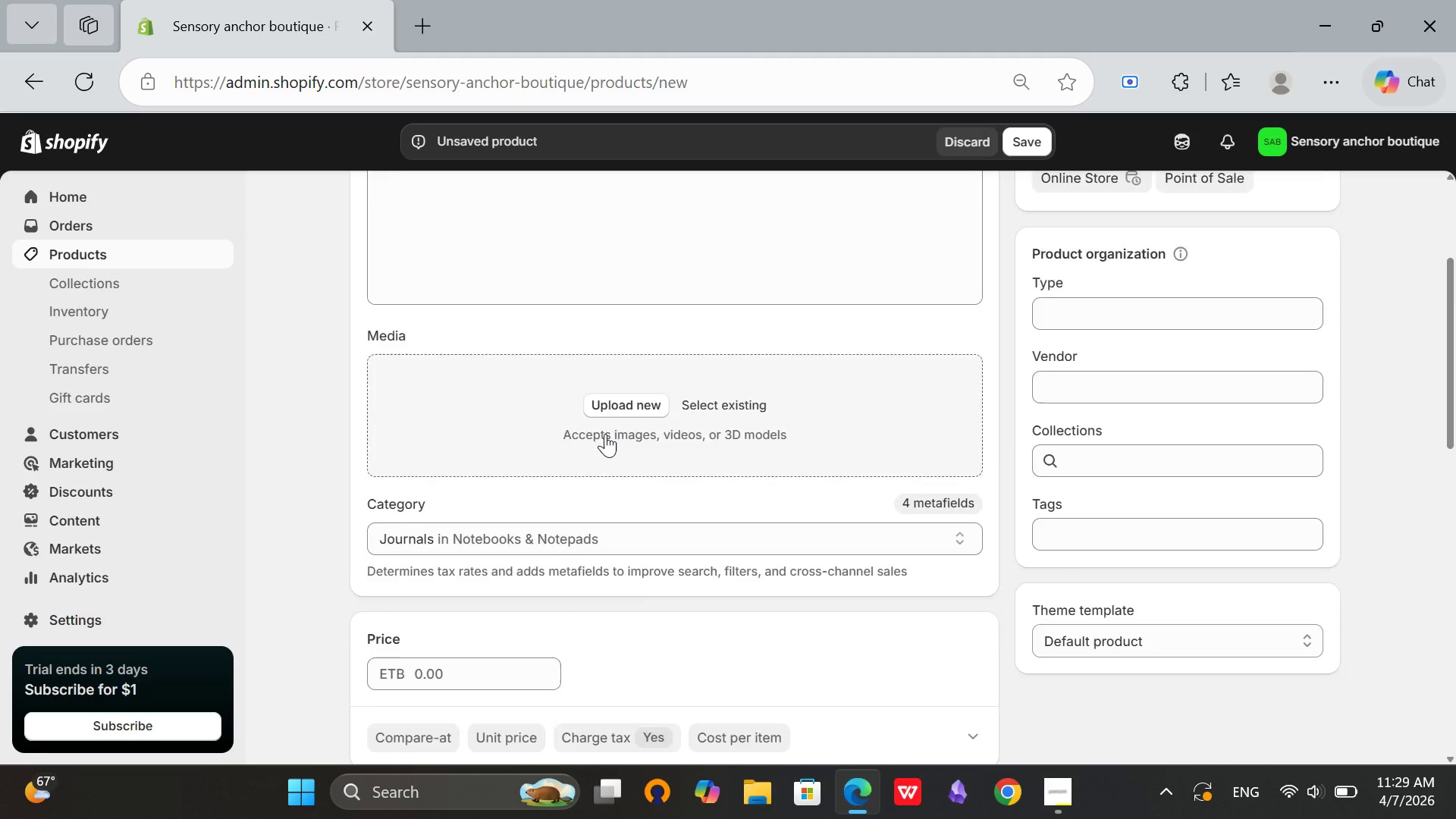 
scroll: coordinate [605, 434], scroll_direction: down, amount: 2.0
 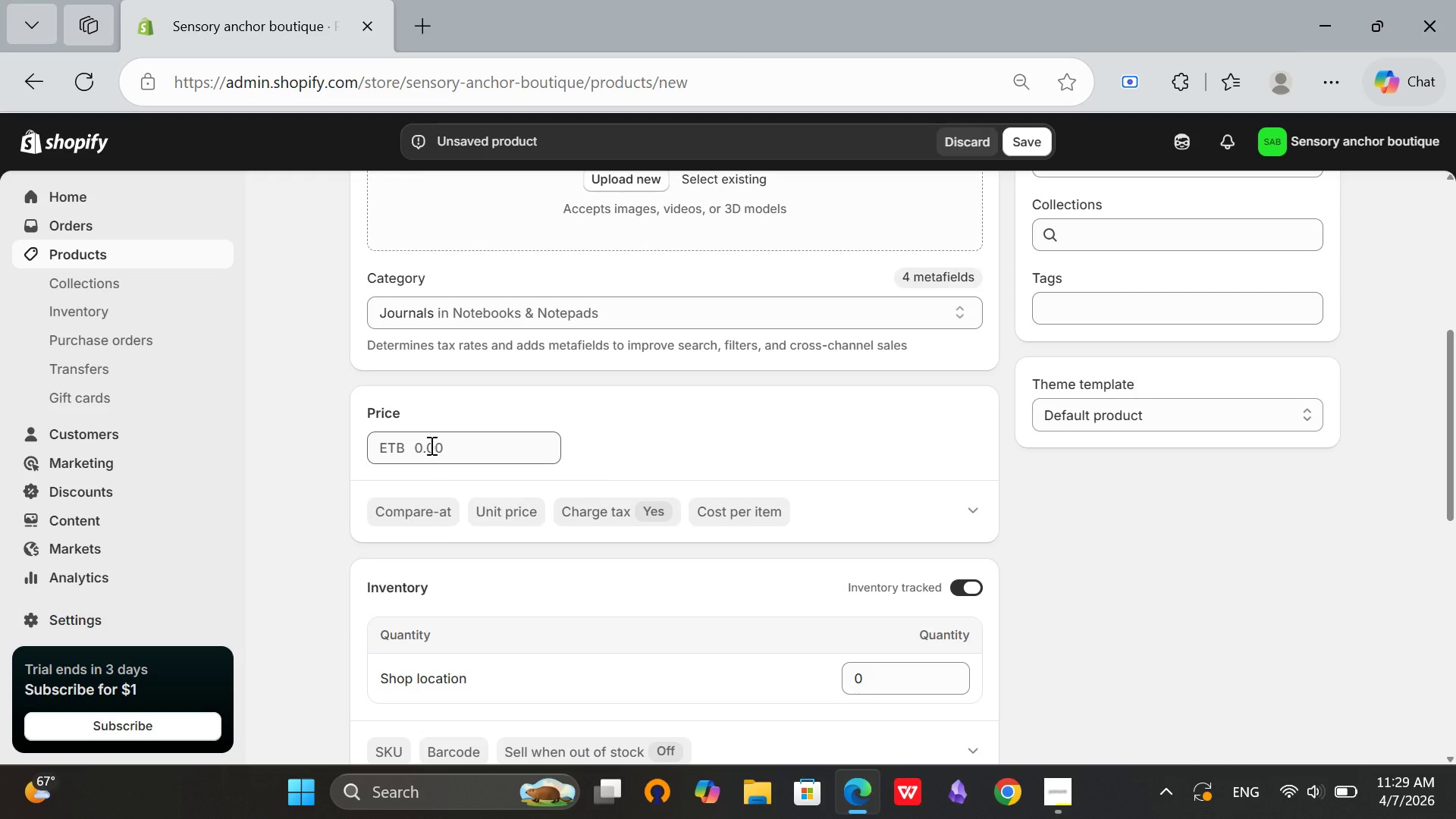 
left_click([412, 447])
 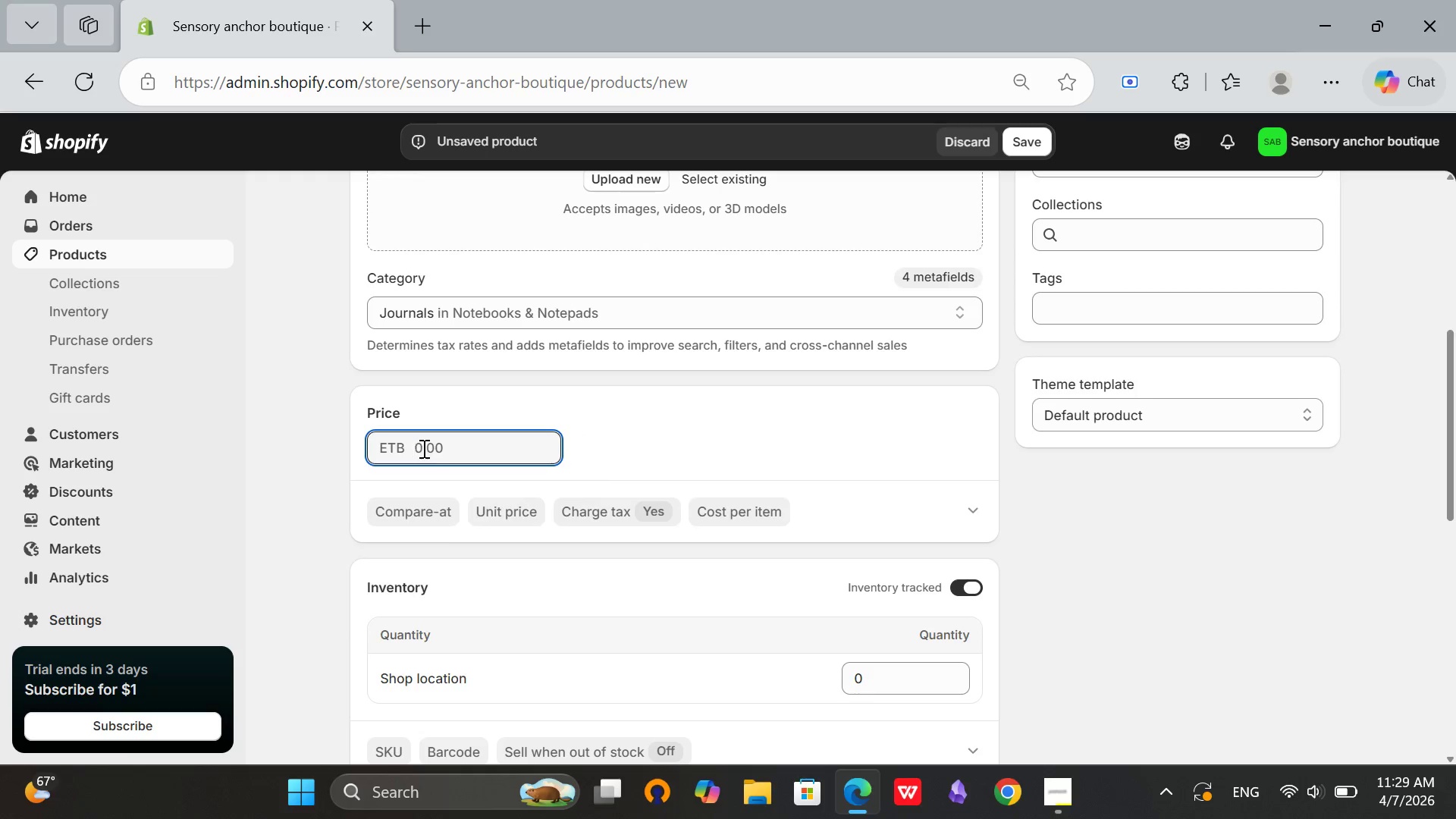 
left_click([422, 448])
 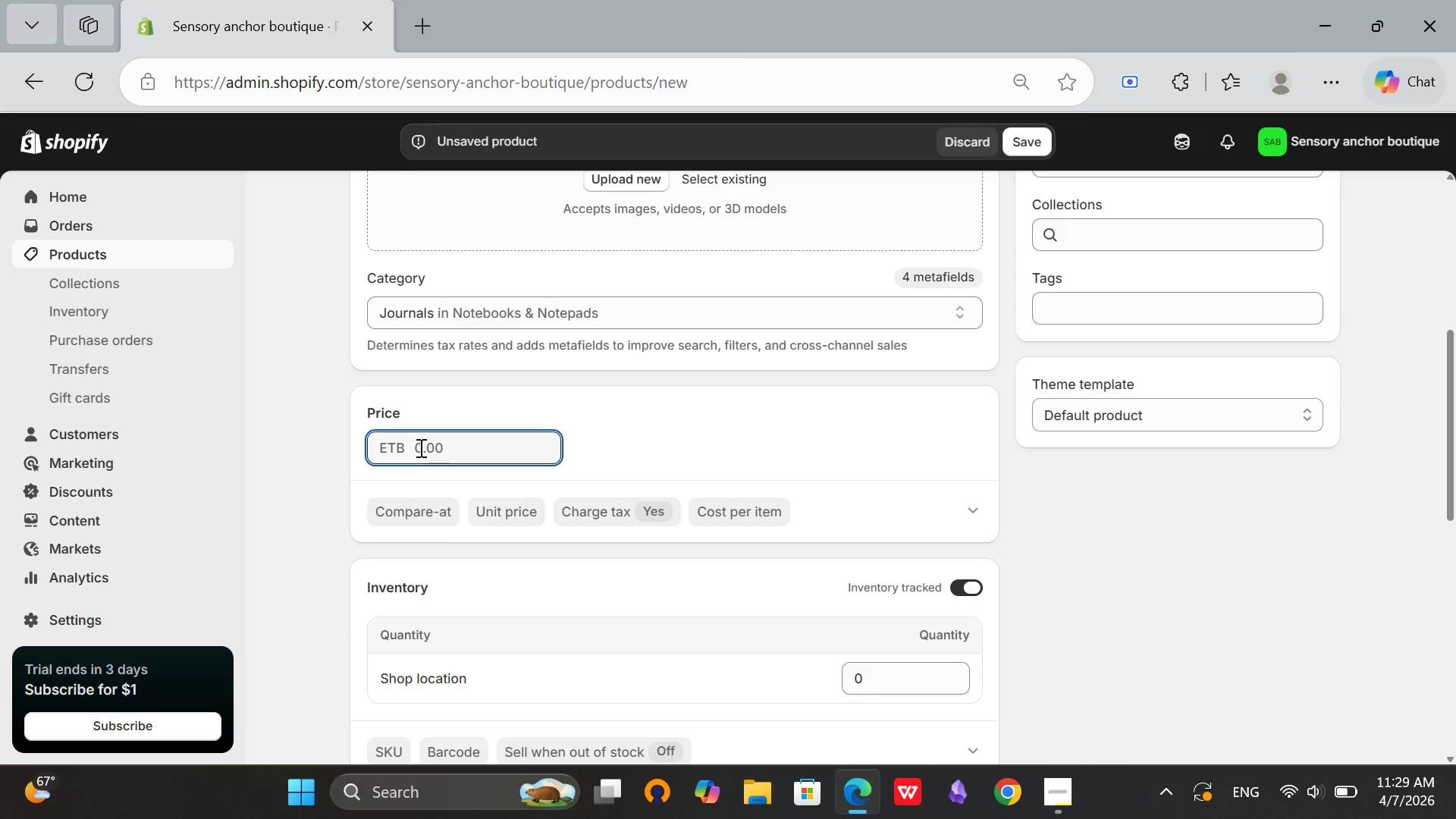 
left_click([419, 447])
 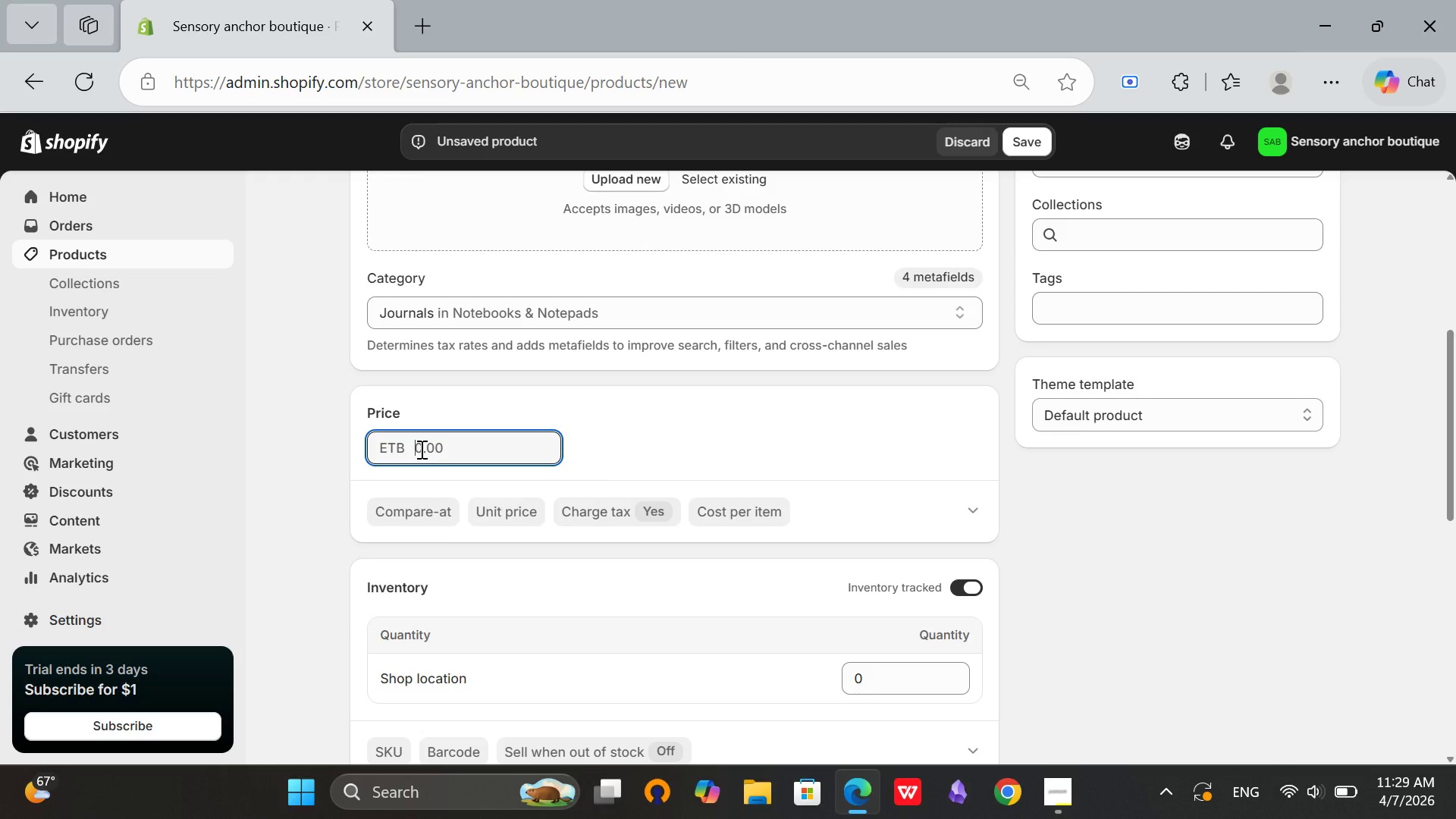 
type(12)
 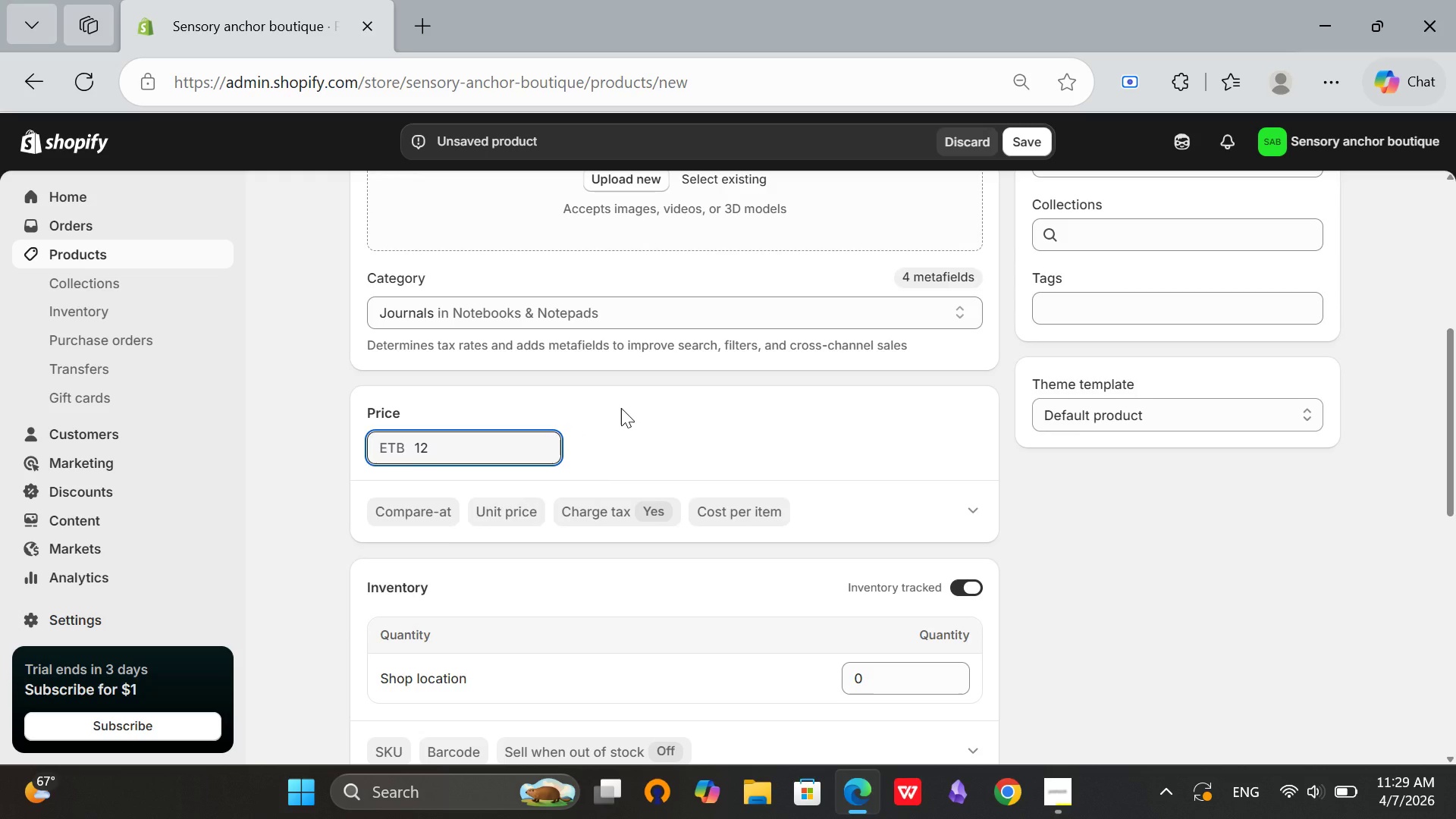 
left_click([621, 408])
 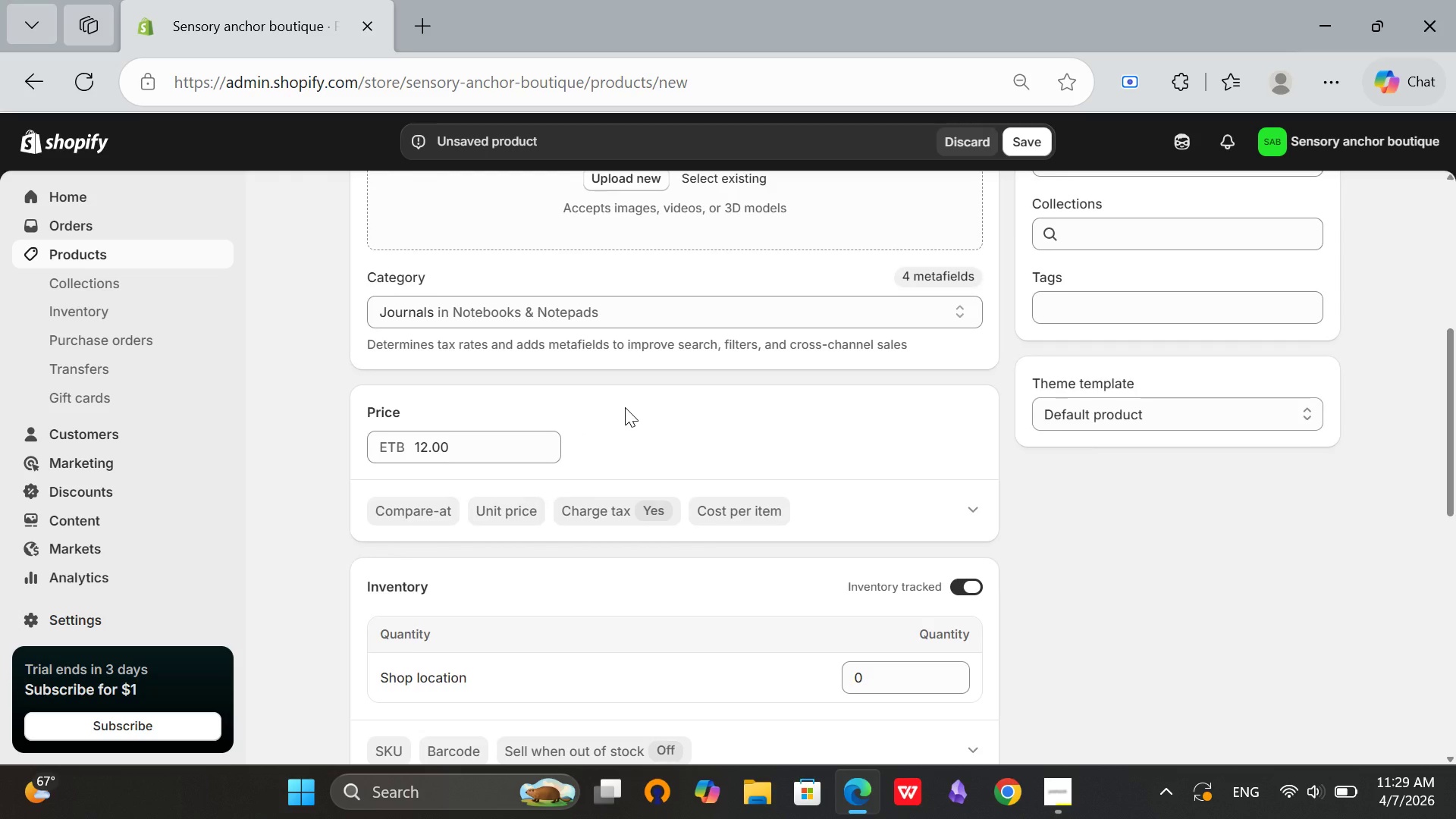 
scroll: coordinate [625, 407], scroll_direction: down, amount: 2.0
 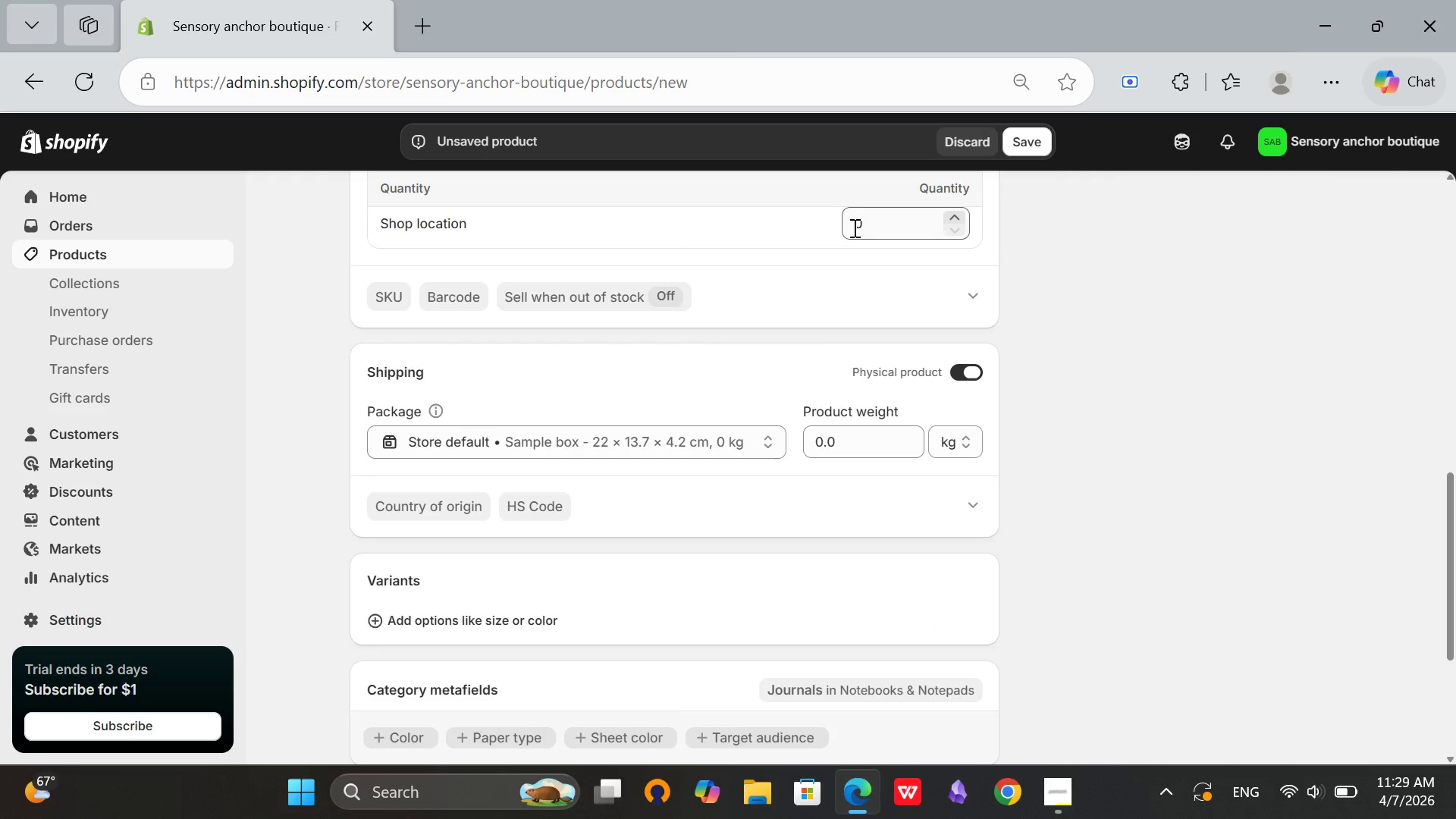 
left_click([853, 226])
 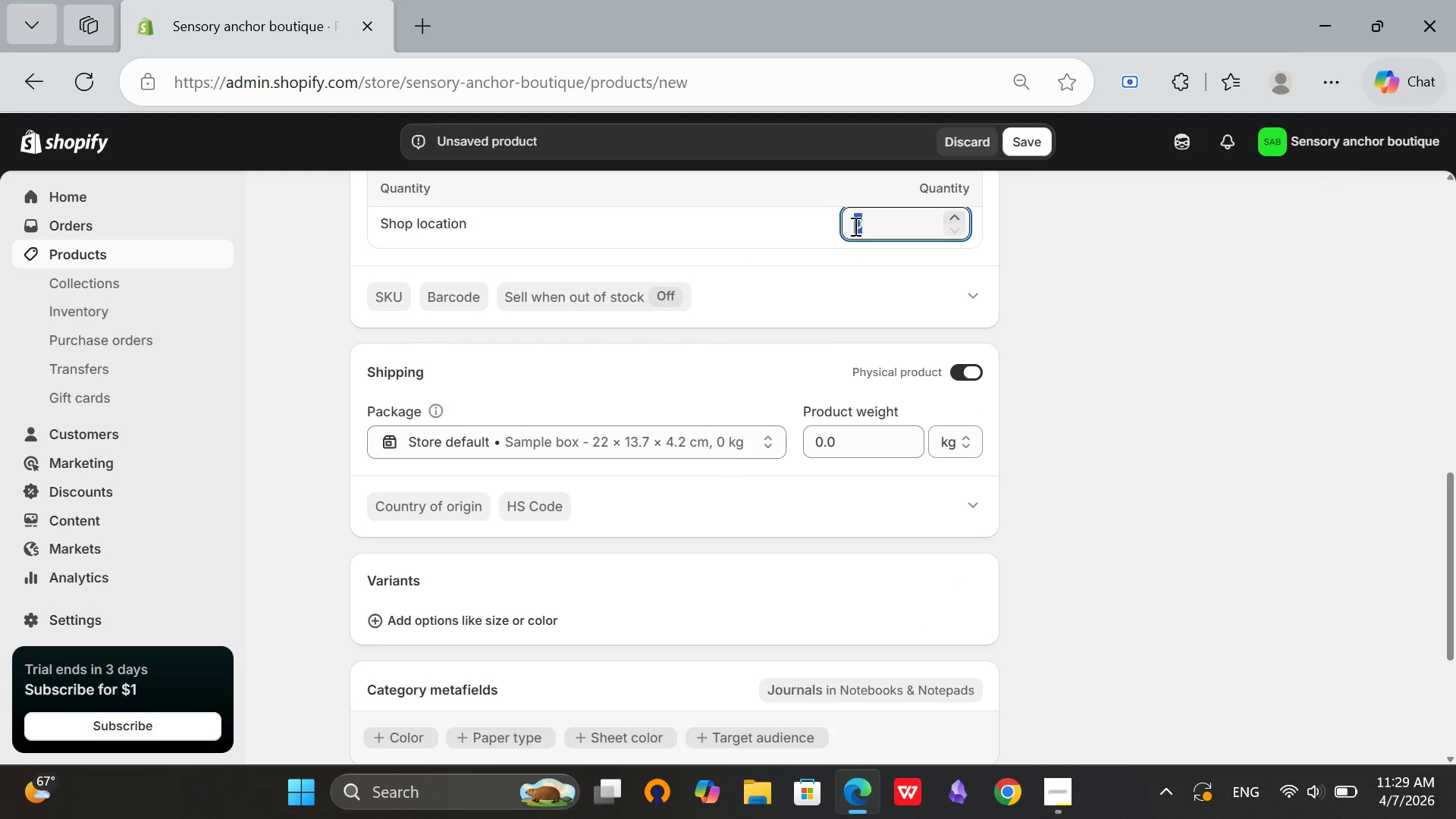 
left_click([854, 226])
 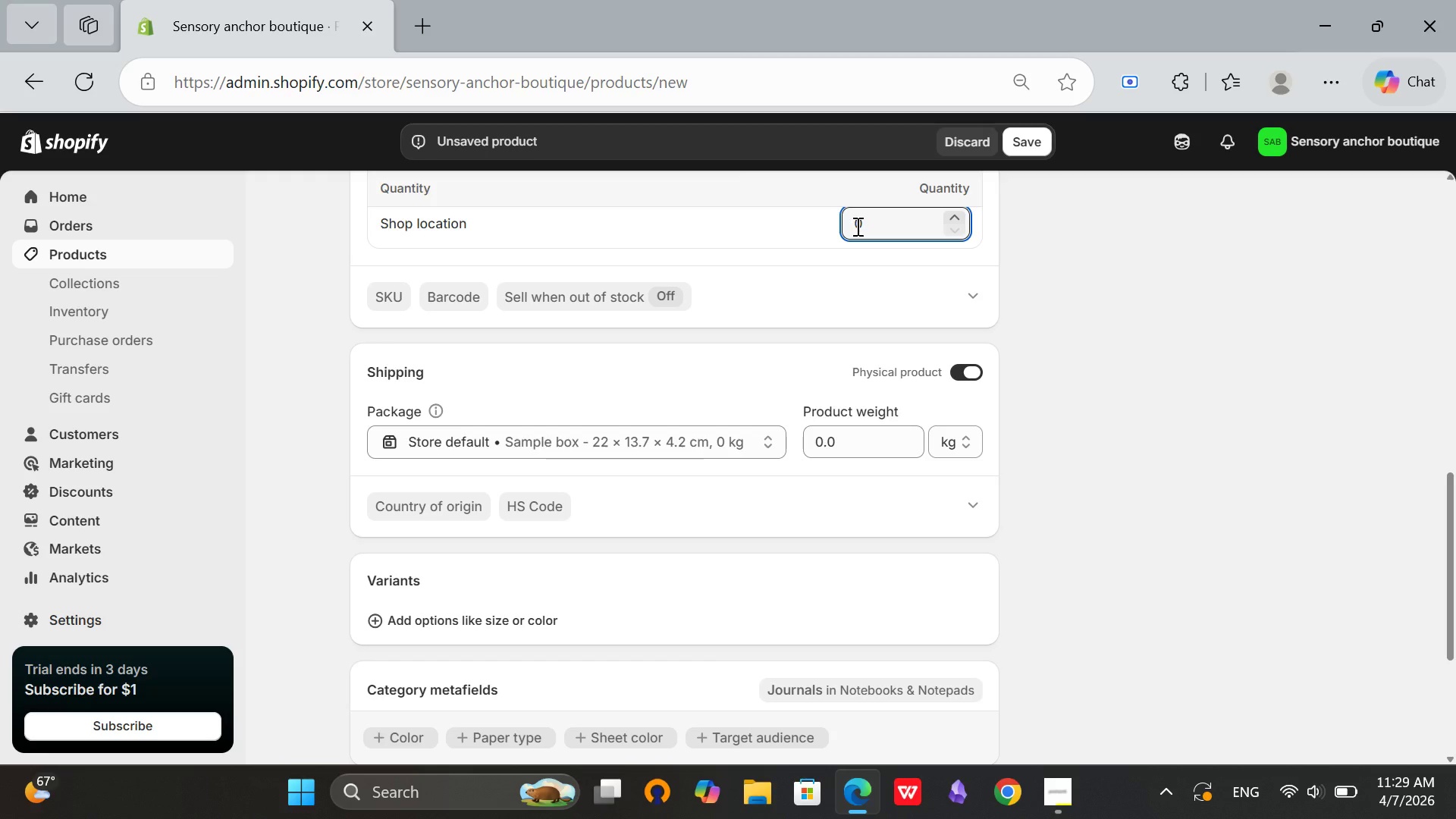 
key(2)
 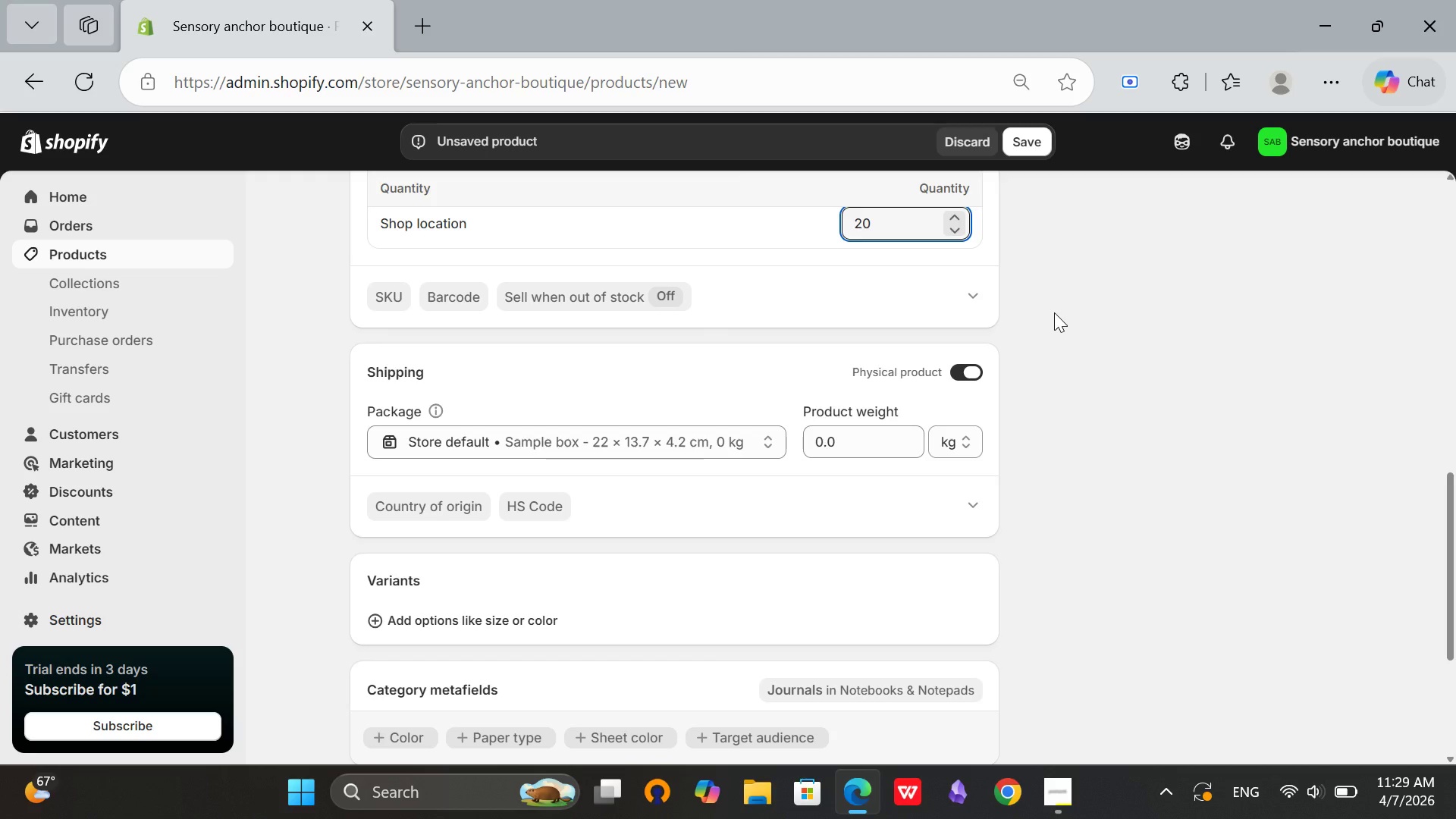 
left_click([1054, 312])
 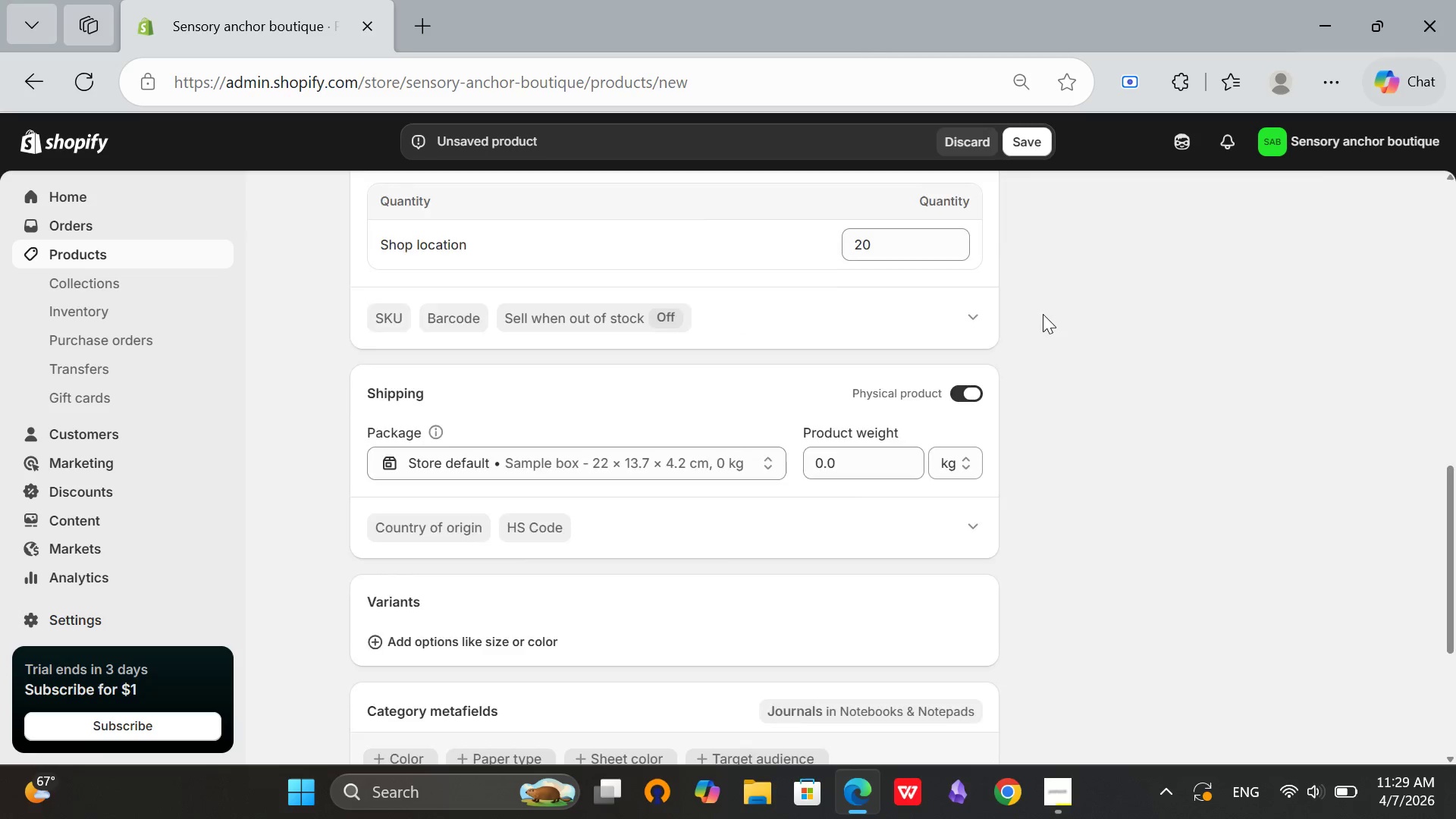 
left_click([483, 438])
 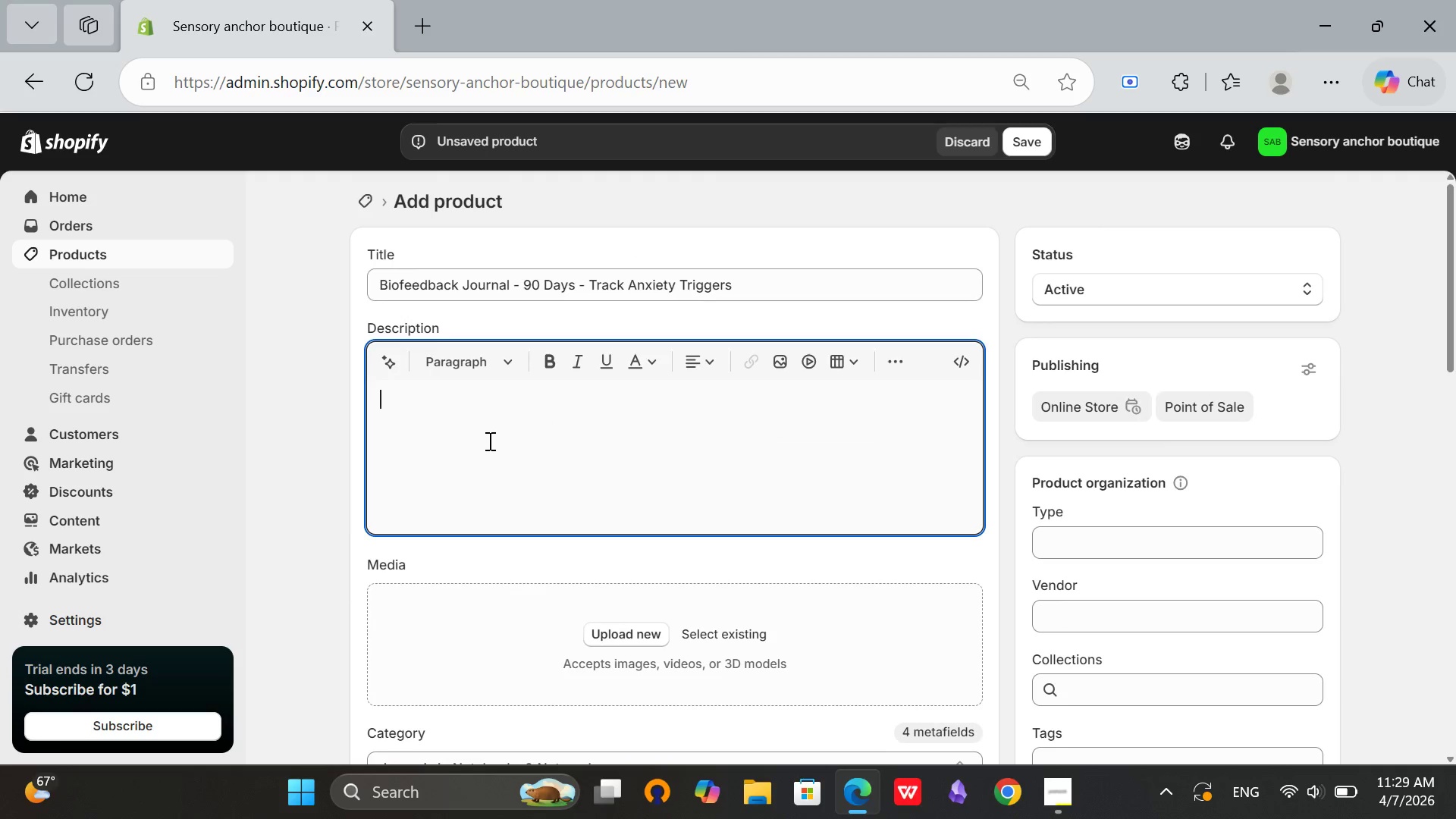 
scroll: coordinate [693, 411], scroll_direction: up, amount: 11.0
 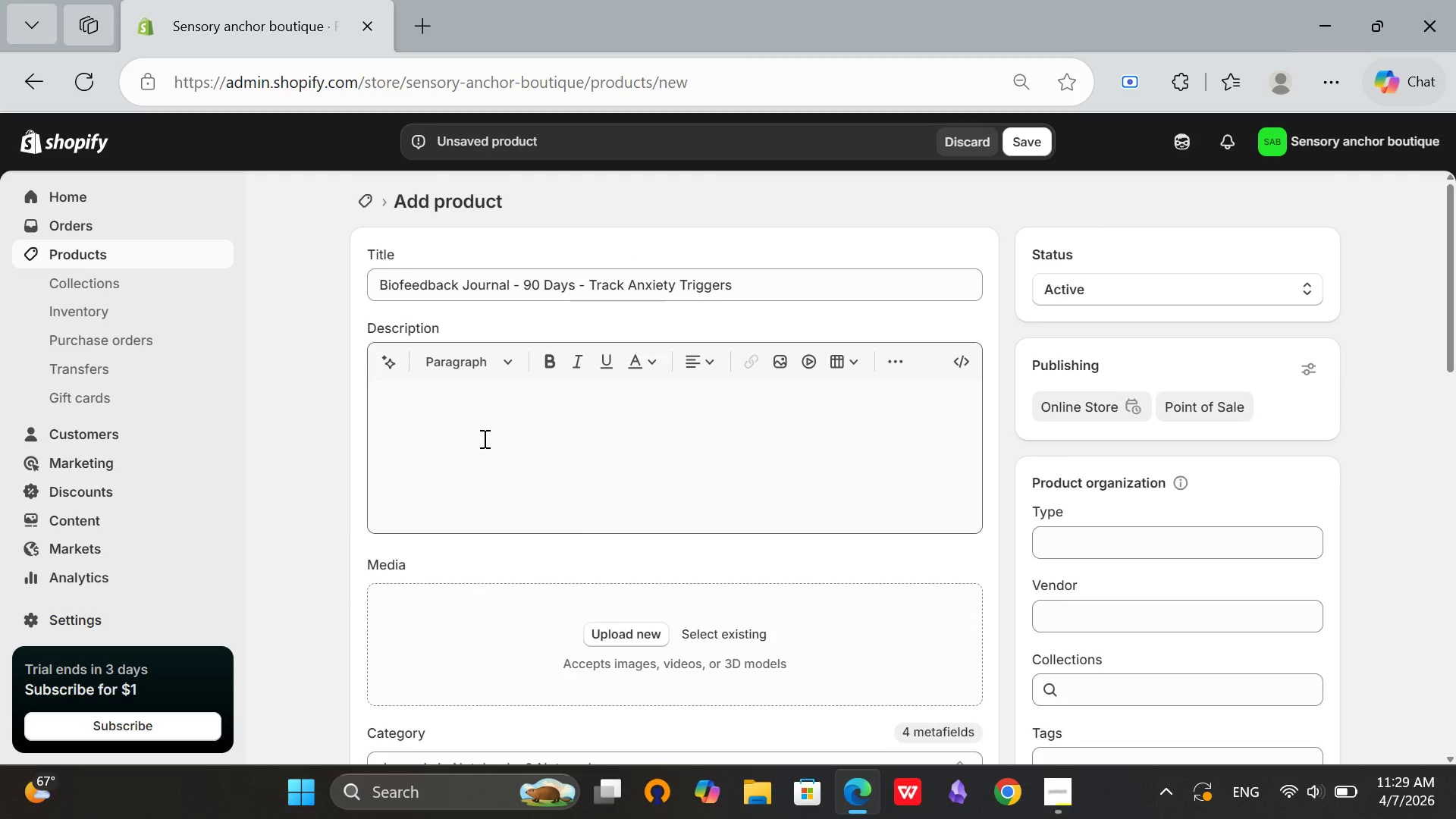 
type(Guided jOURNA)
key(Backspace)
key(Backspace)
key(Backspace)
key(Backspace)
key(Backspace)
key(Backspace)
type(journal for tracking anxiety triggers, )
key(Backspace)
type( panic attacks, and coping strategies. Includes biofeedback tracking sheets. Digital download only)
 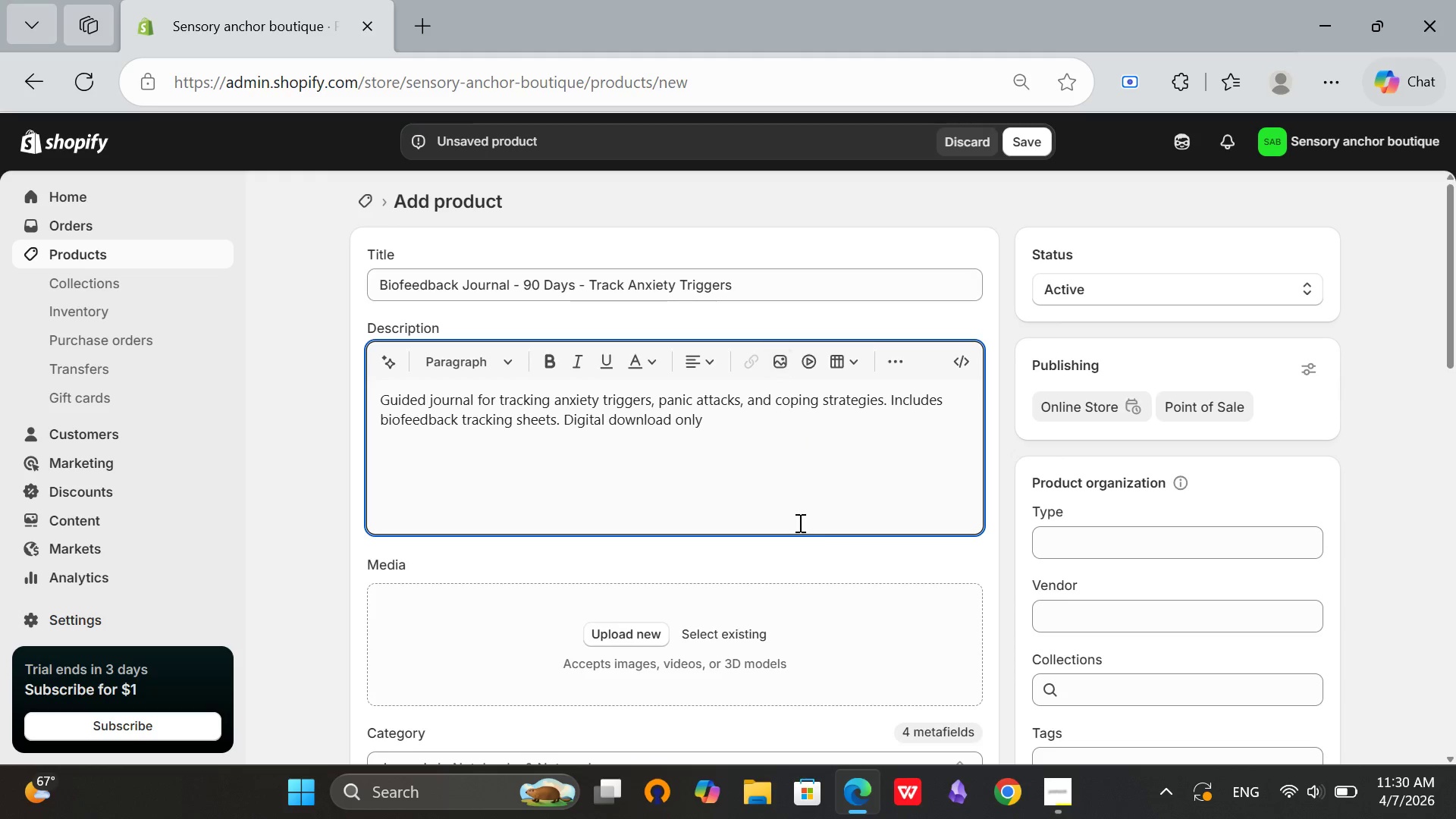 
scroll: coordinate [1134, 510], scroll_direction: down, amount: 2.0
 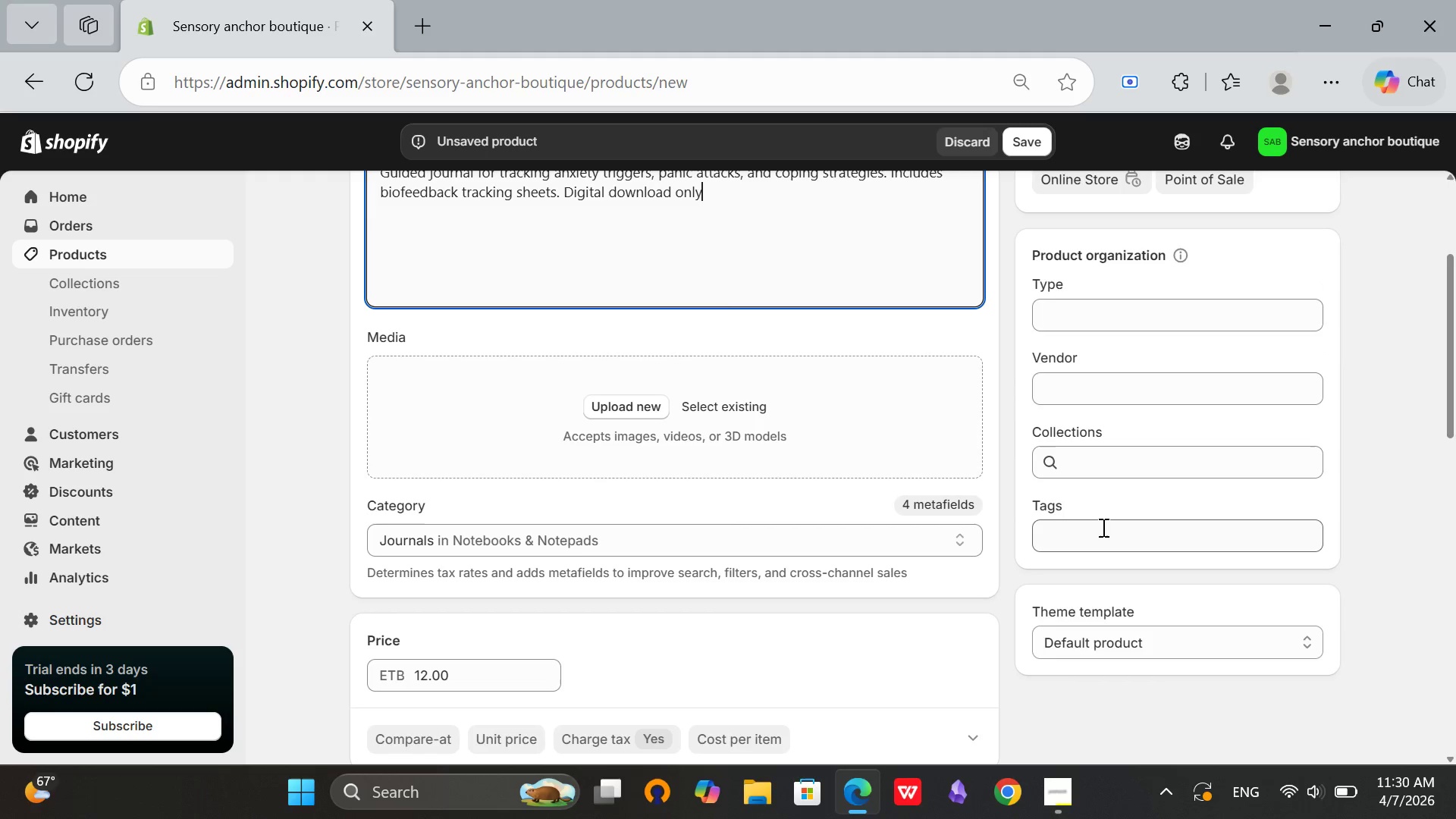 
left_click([1102, 527])
 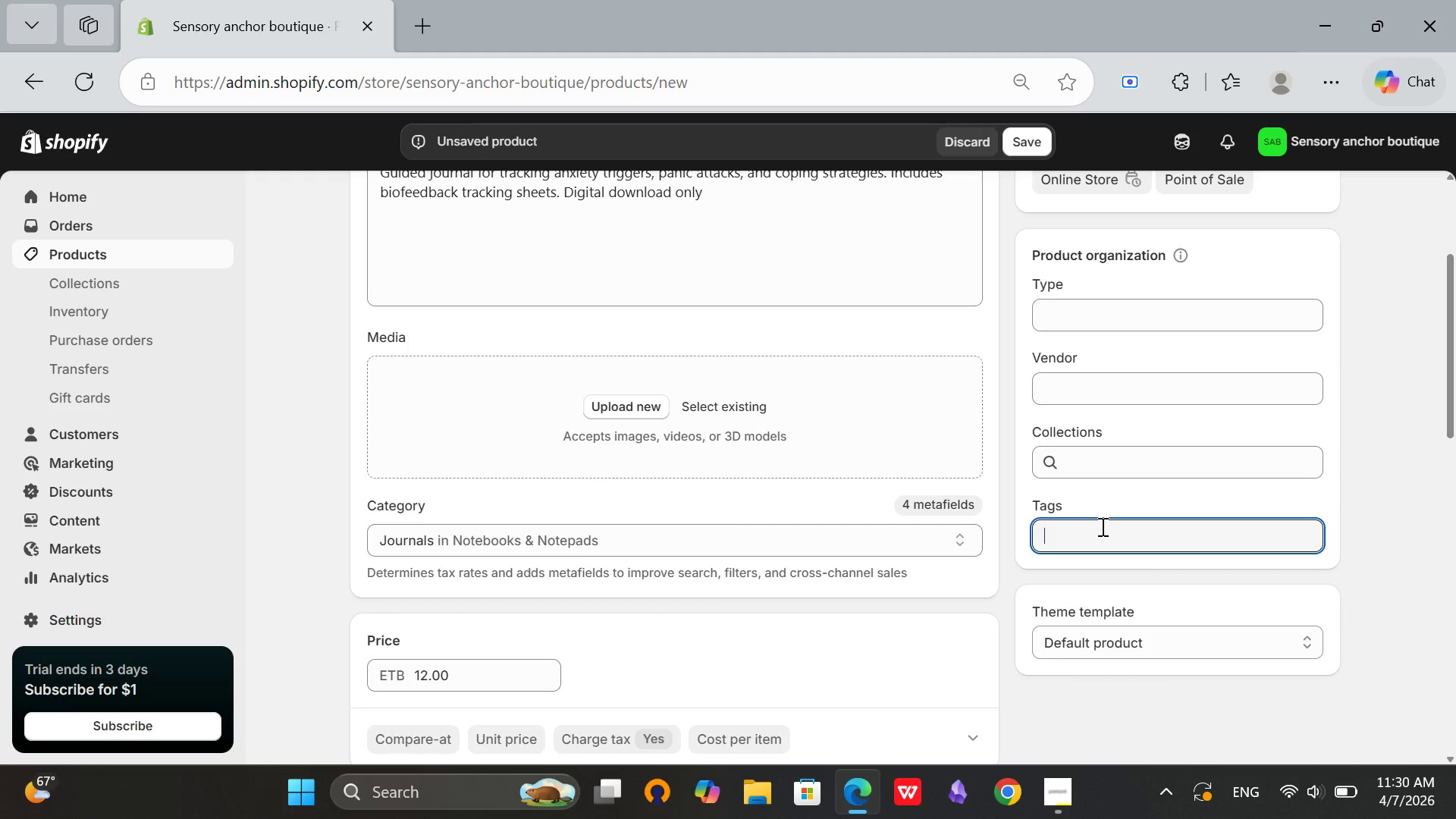 
type(No Return)
 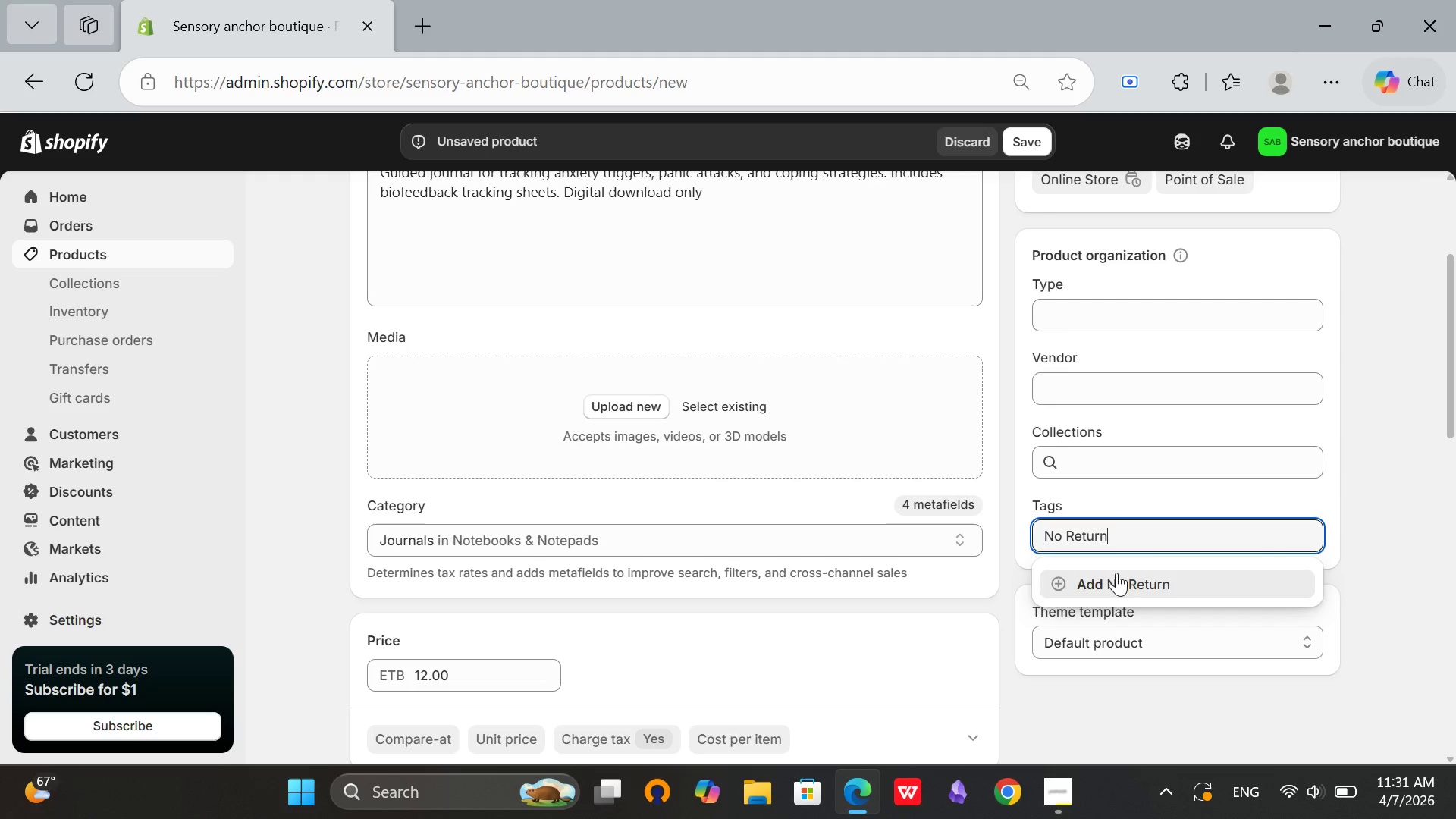 
left_click([1103, 577])
 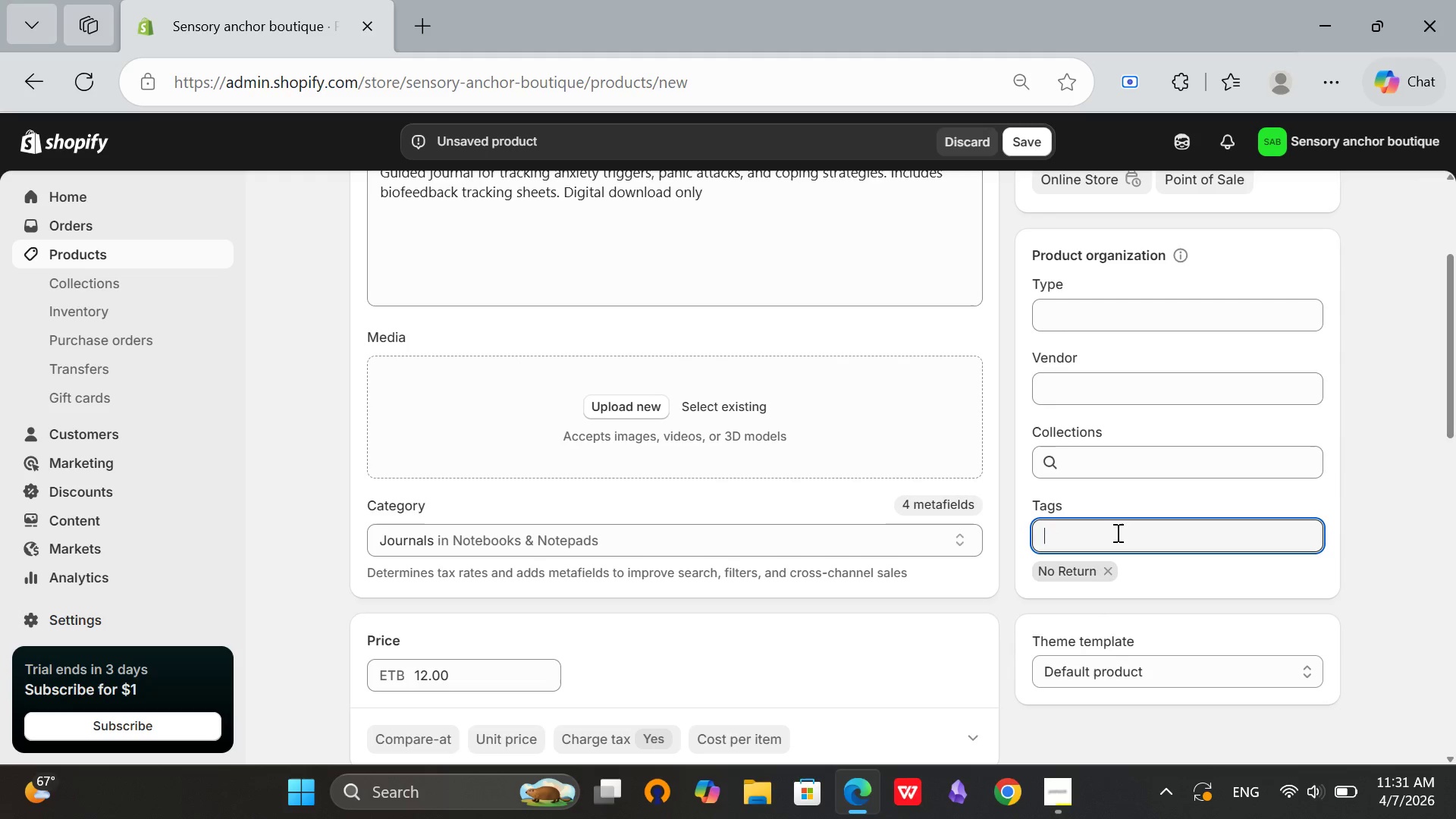 
type(Digital Prodic)
key(Backspace)
key(Backspace)
type(uct)
 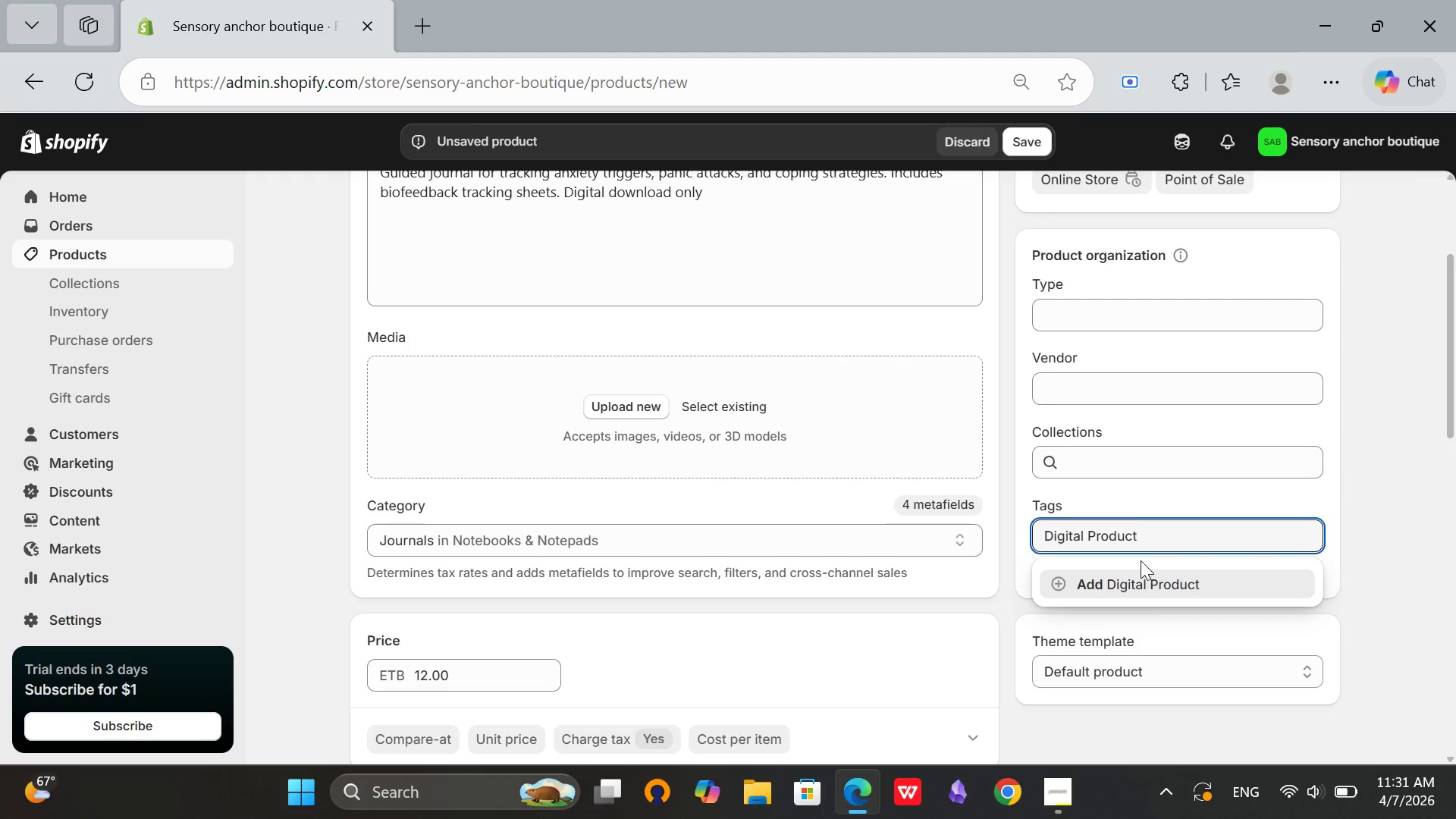 
left_click([1129, 580])
 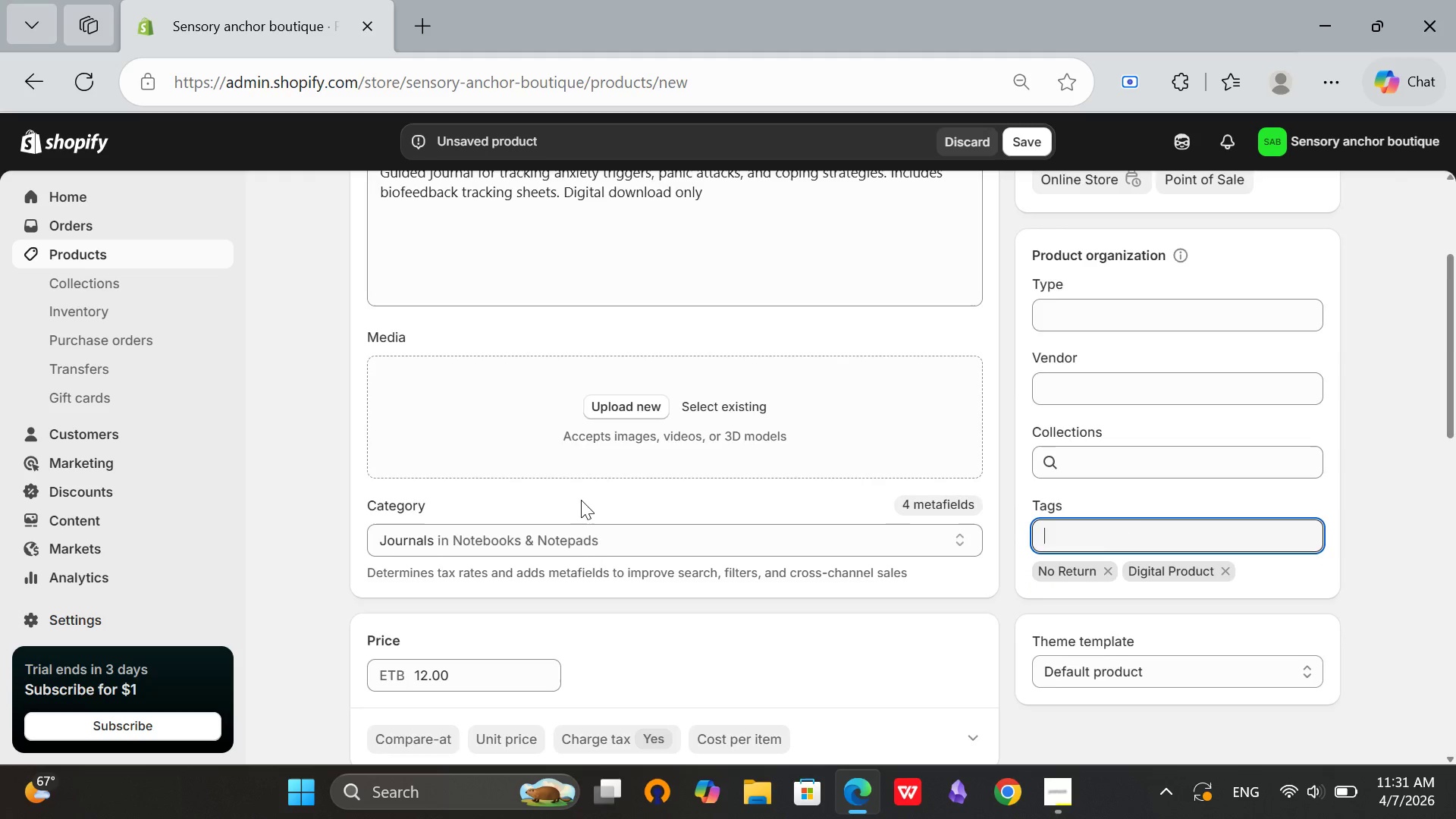 
scroll: coordinate [1106, 595], scroll_direction: down, amount: 13.0
 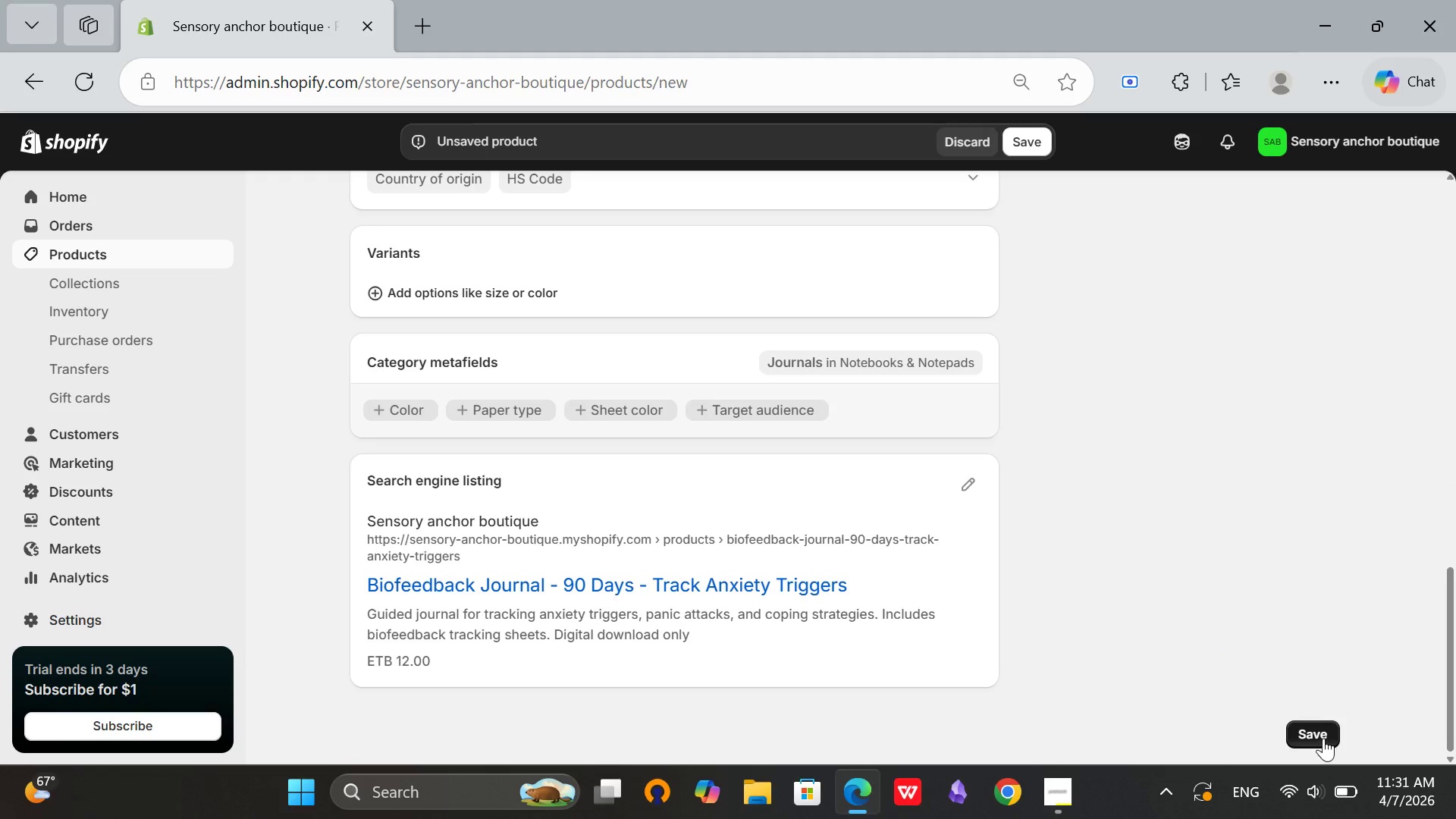 
left_click([1321, 736])
 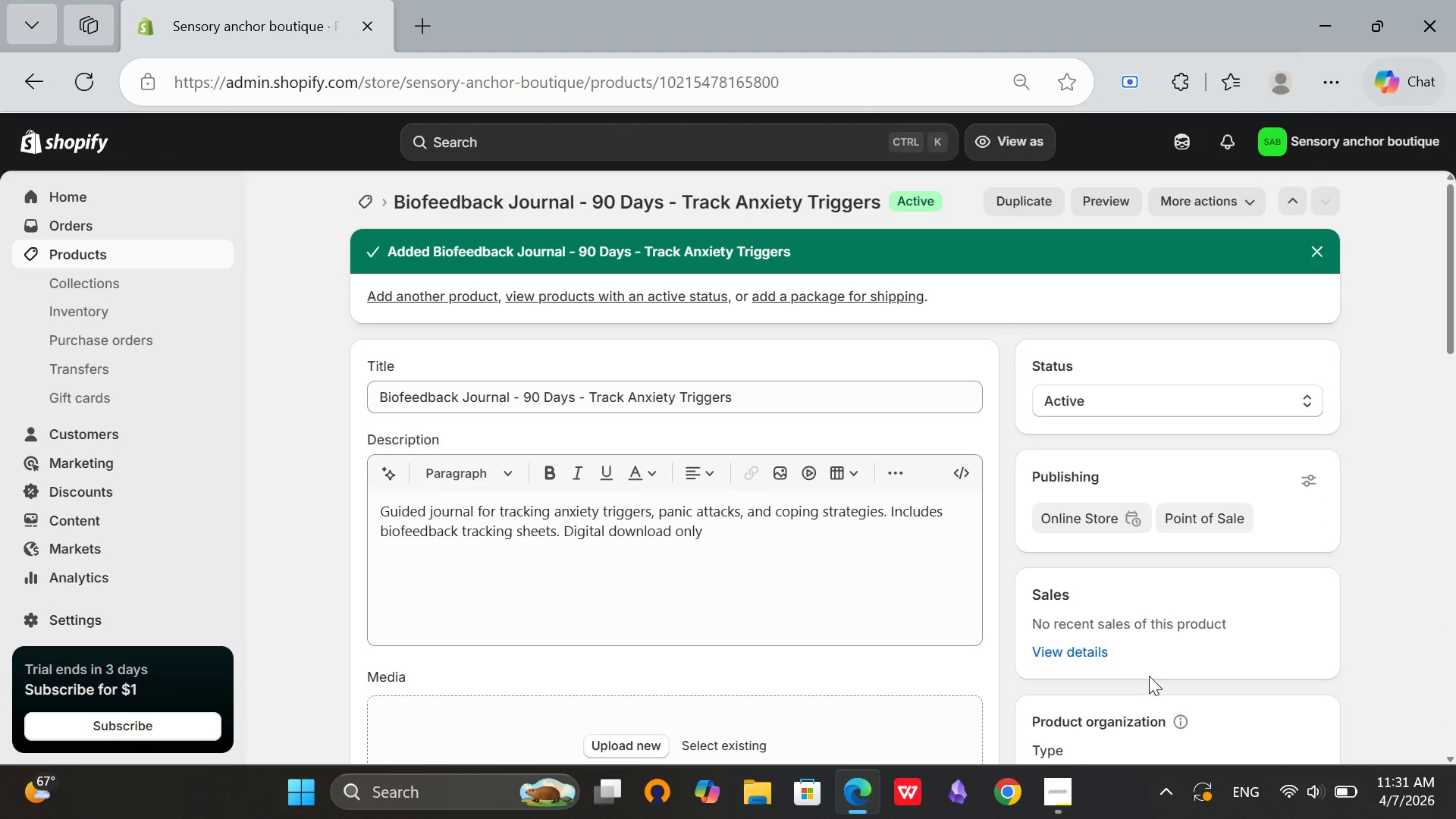 
wait(24.39)
 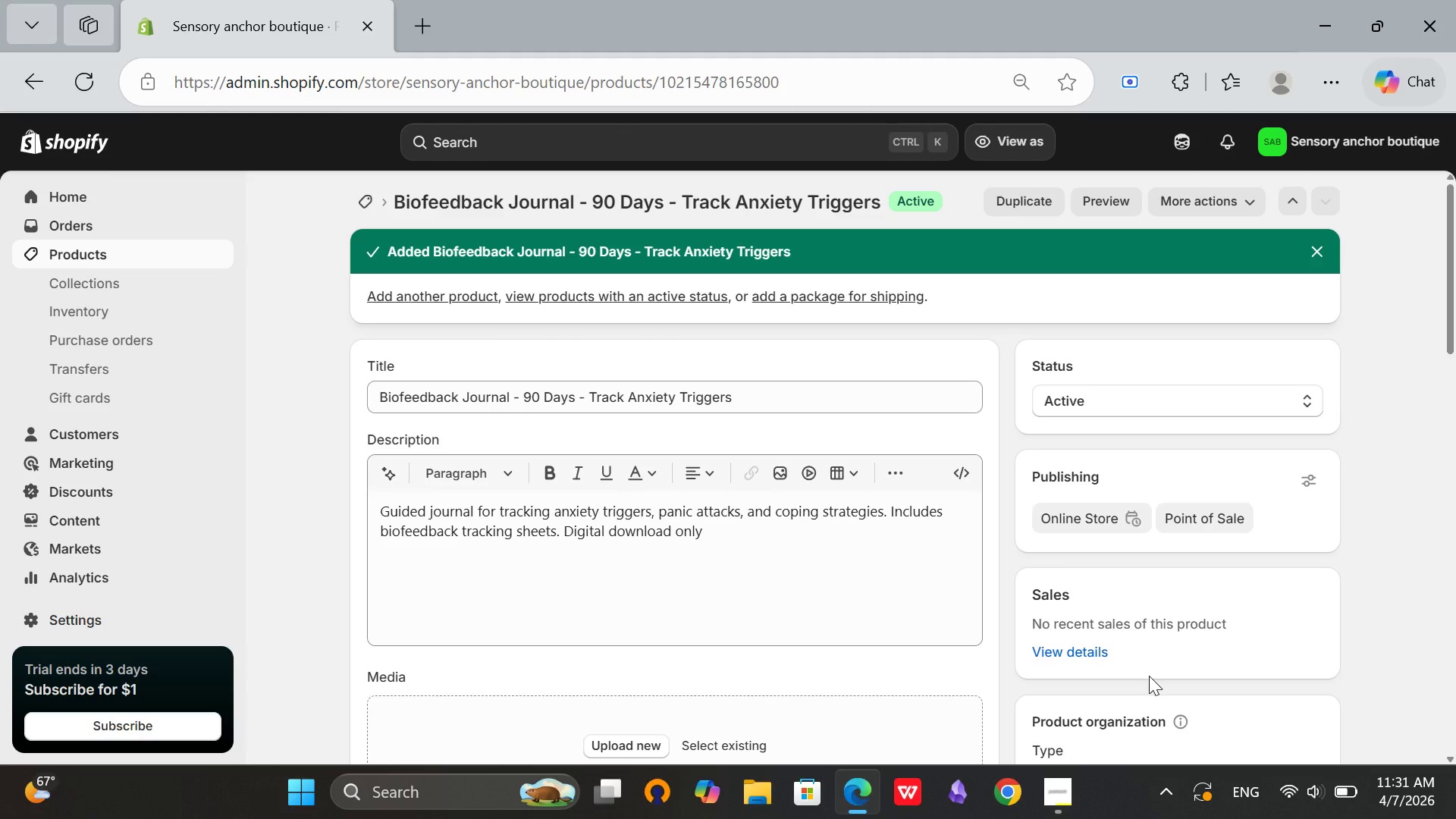 
left_click([59, 251])
 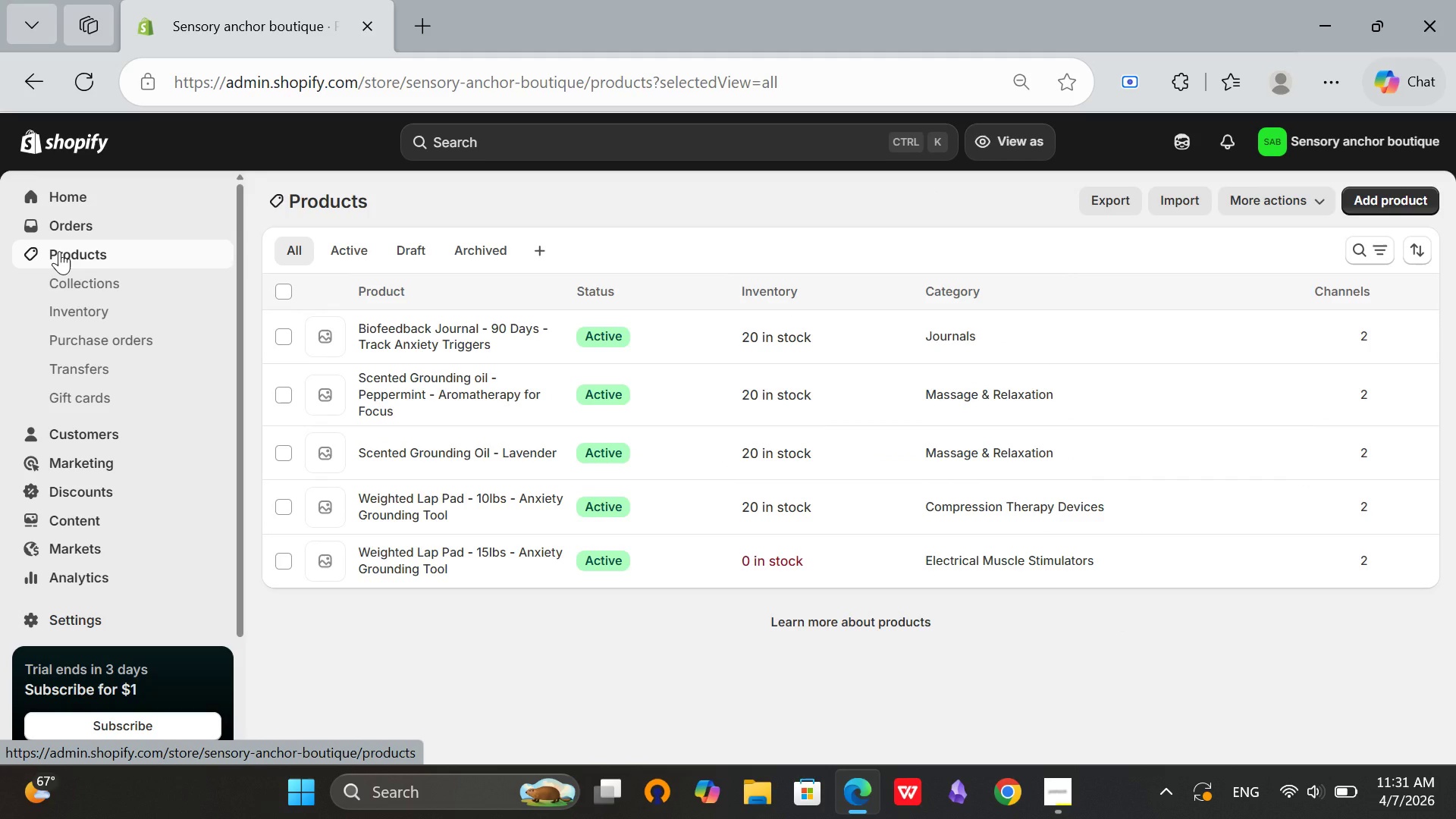 
wait(8.64)
 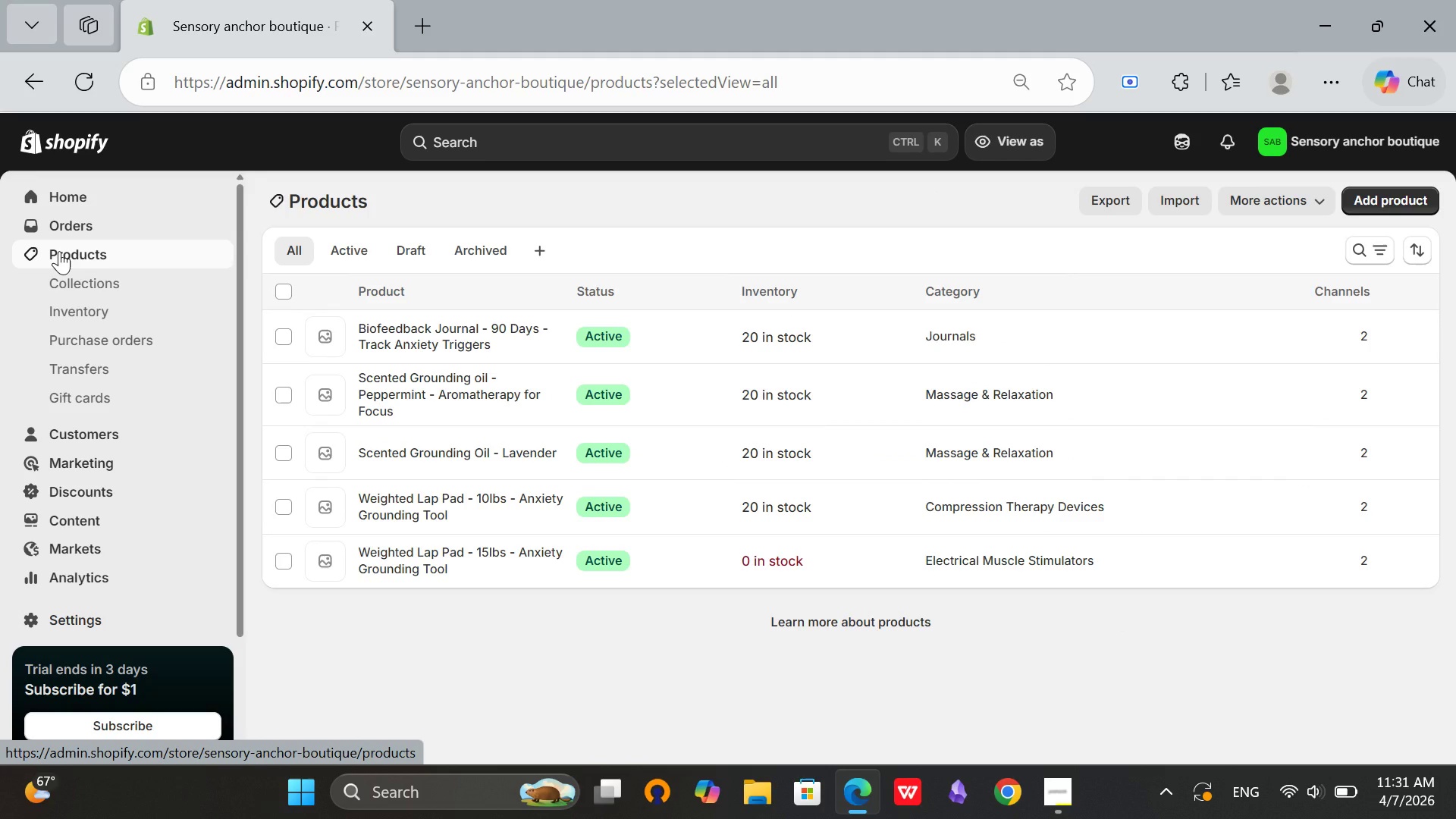 
left_click([1360, 202])
 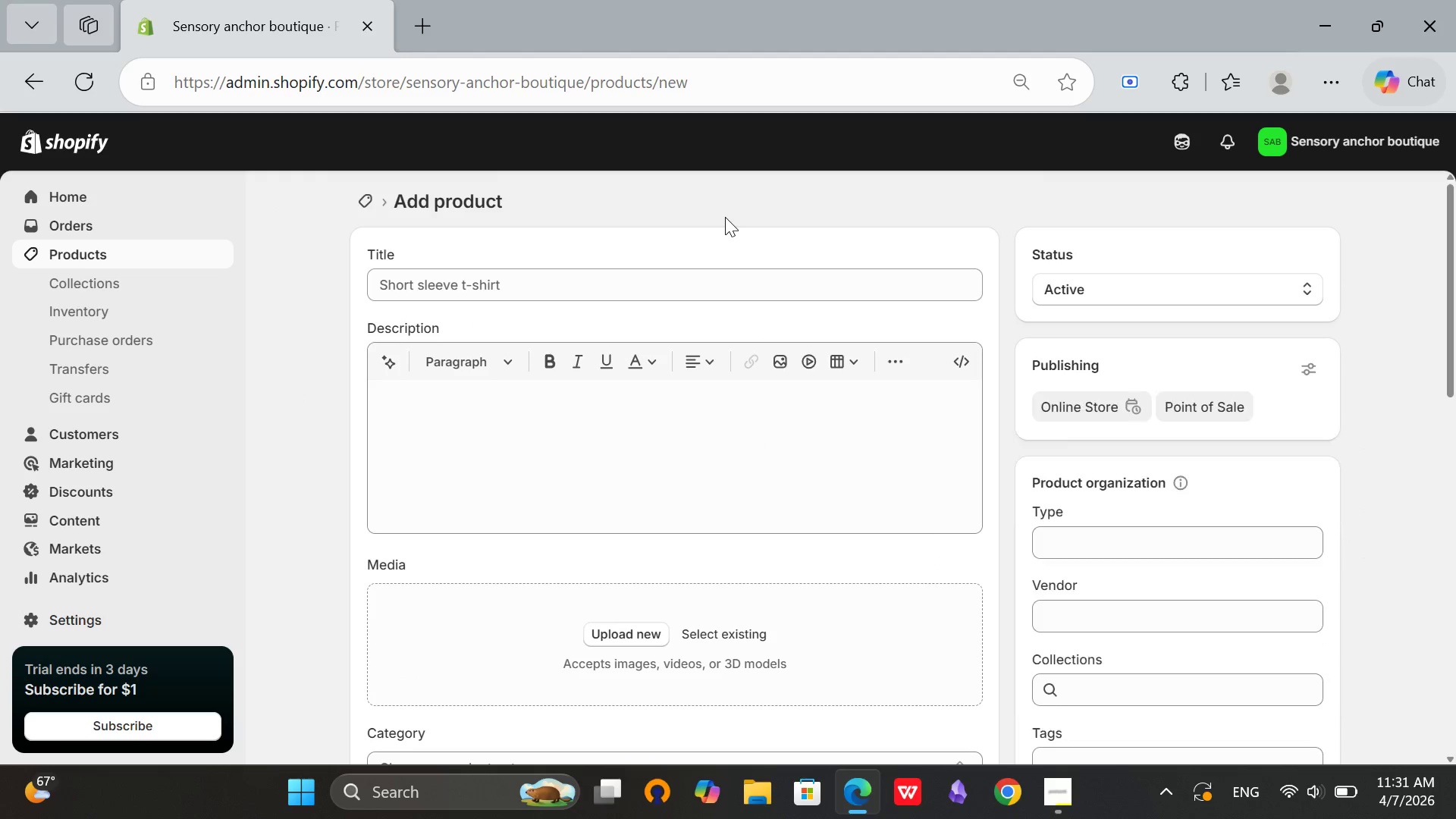 
scroll: coordinate [544, 329], scroll_direction: none, amount: 0.0
 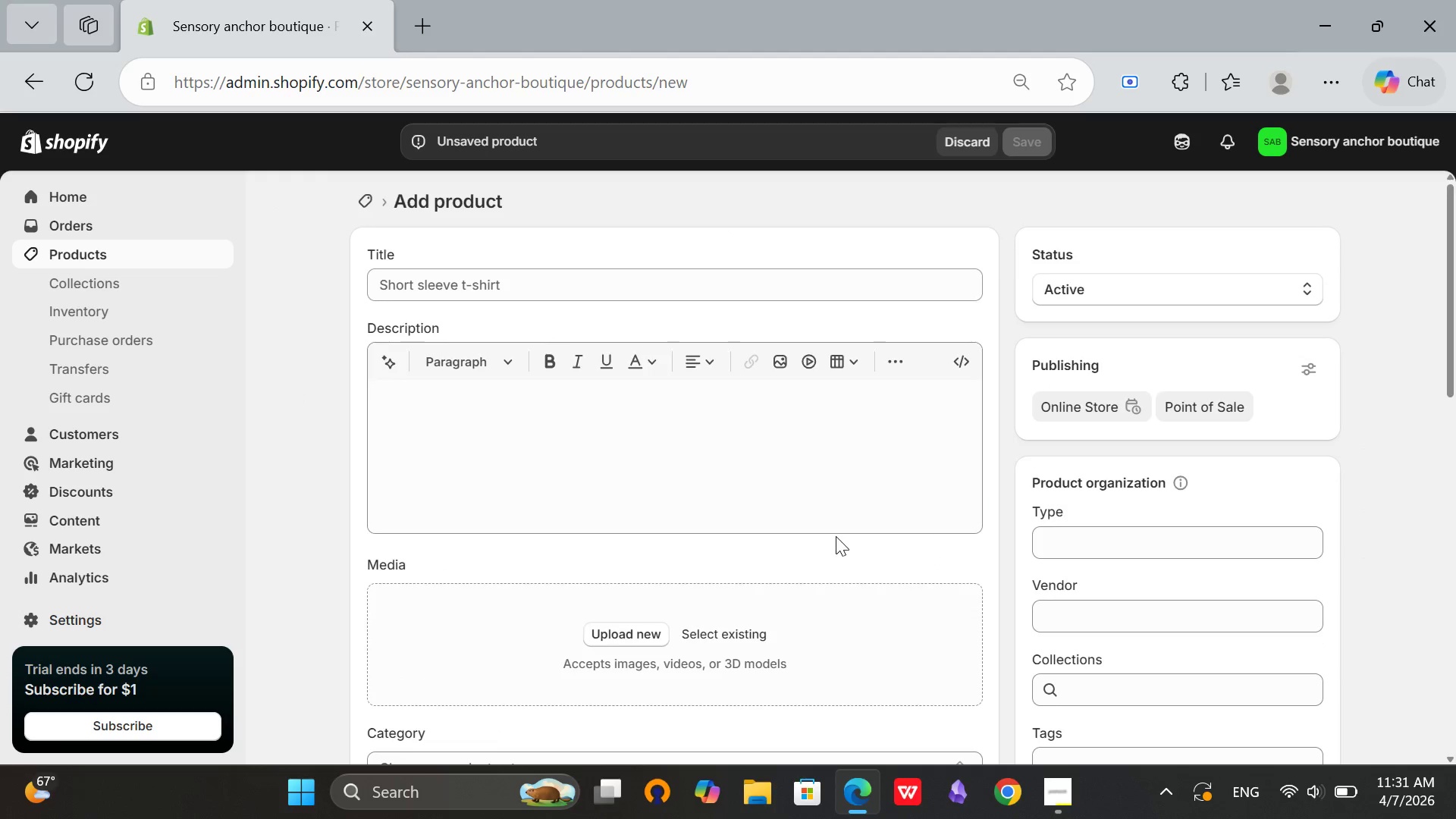 
scroll: coordinate [457, 372], scroll_direction: down, amount: 7.0
 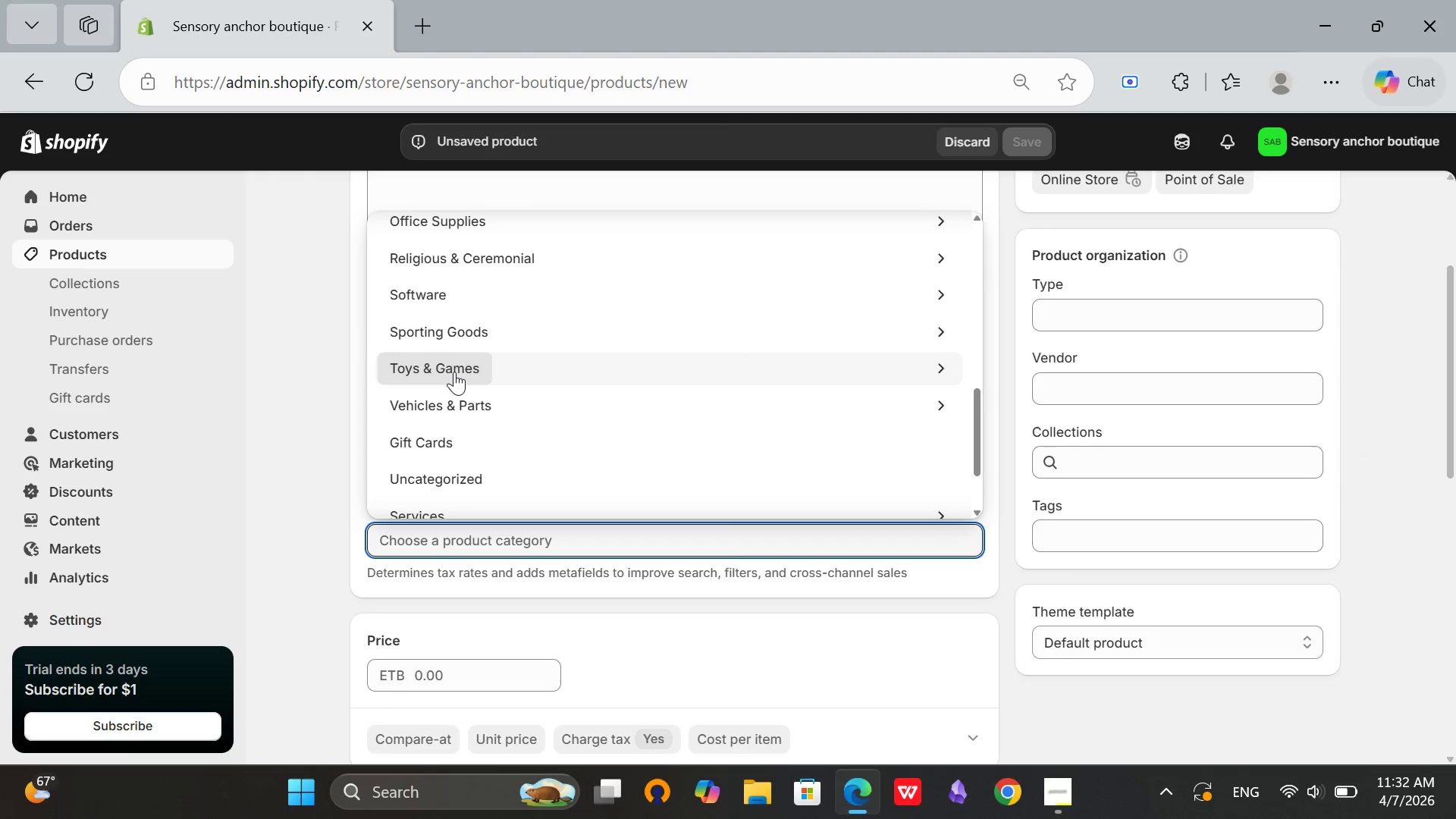 
left_click([454, 372])
 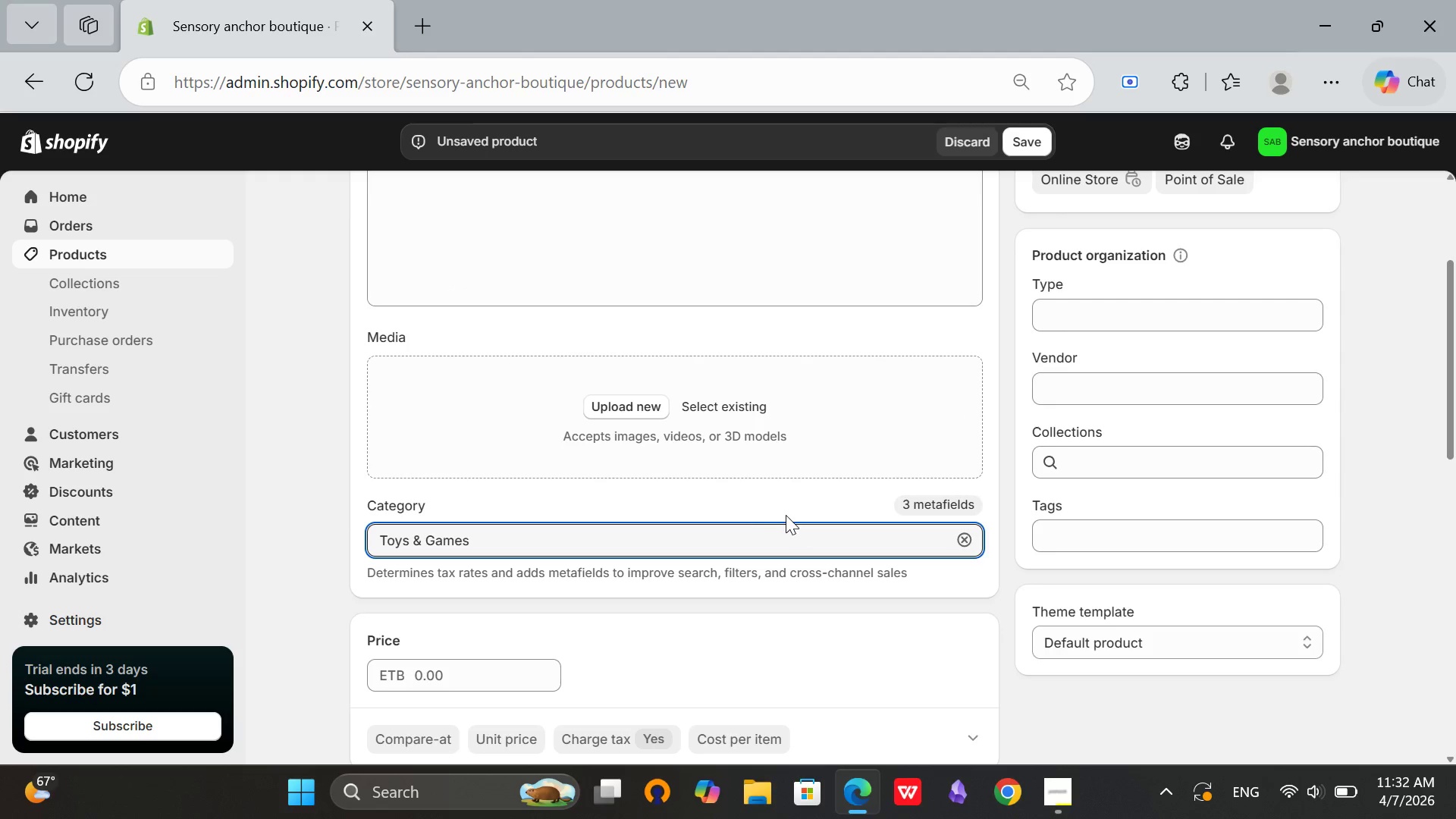 
left_click([747, 535])
 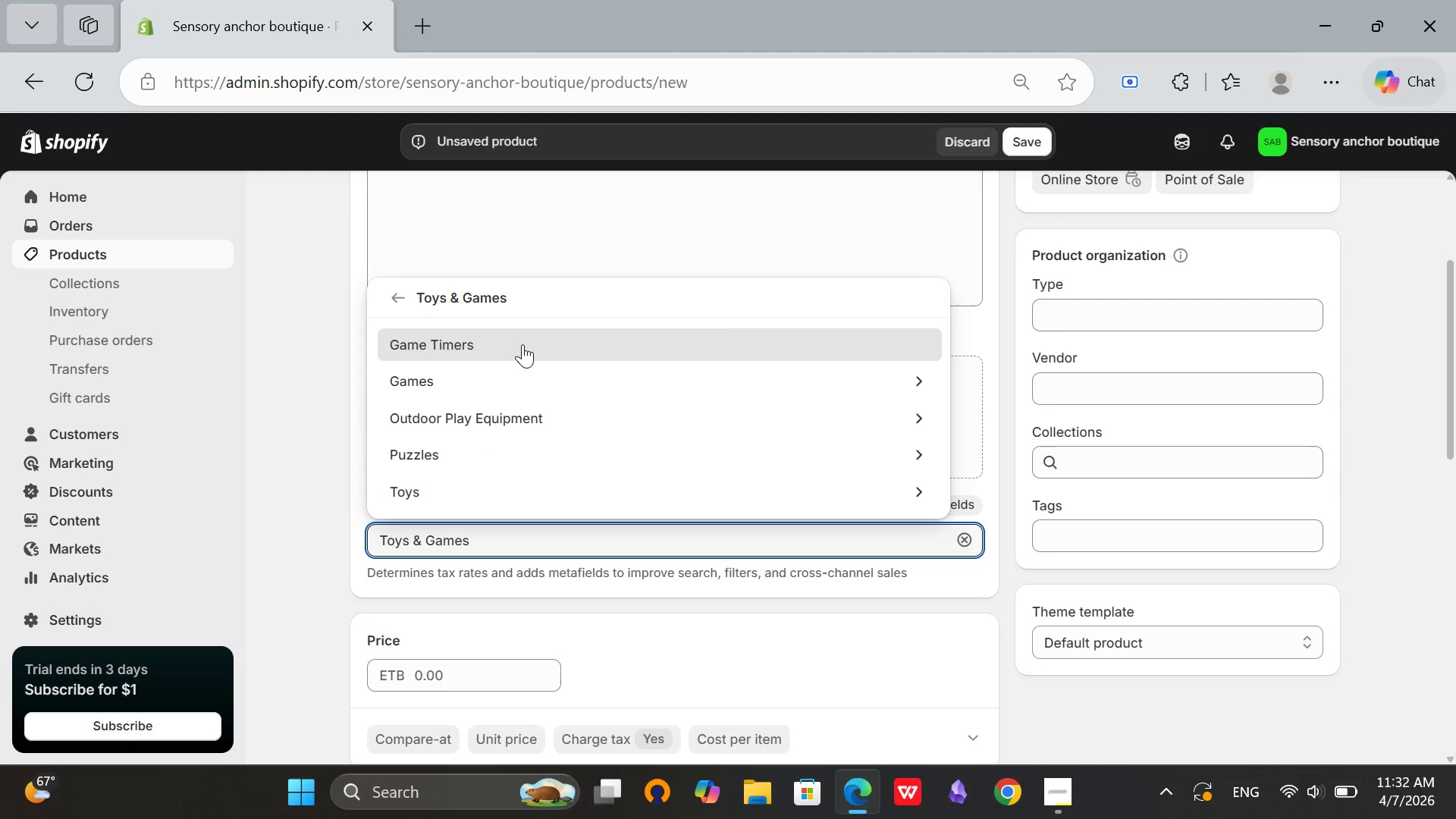 
scroll: coordinate [507, 373], scroll_direction: down, amount: 3.0
 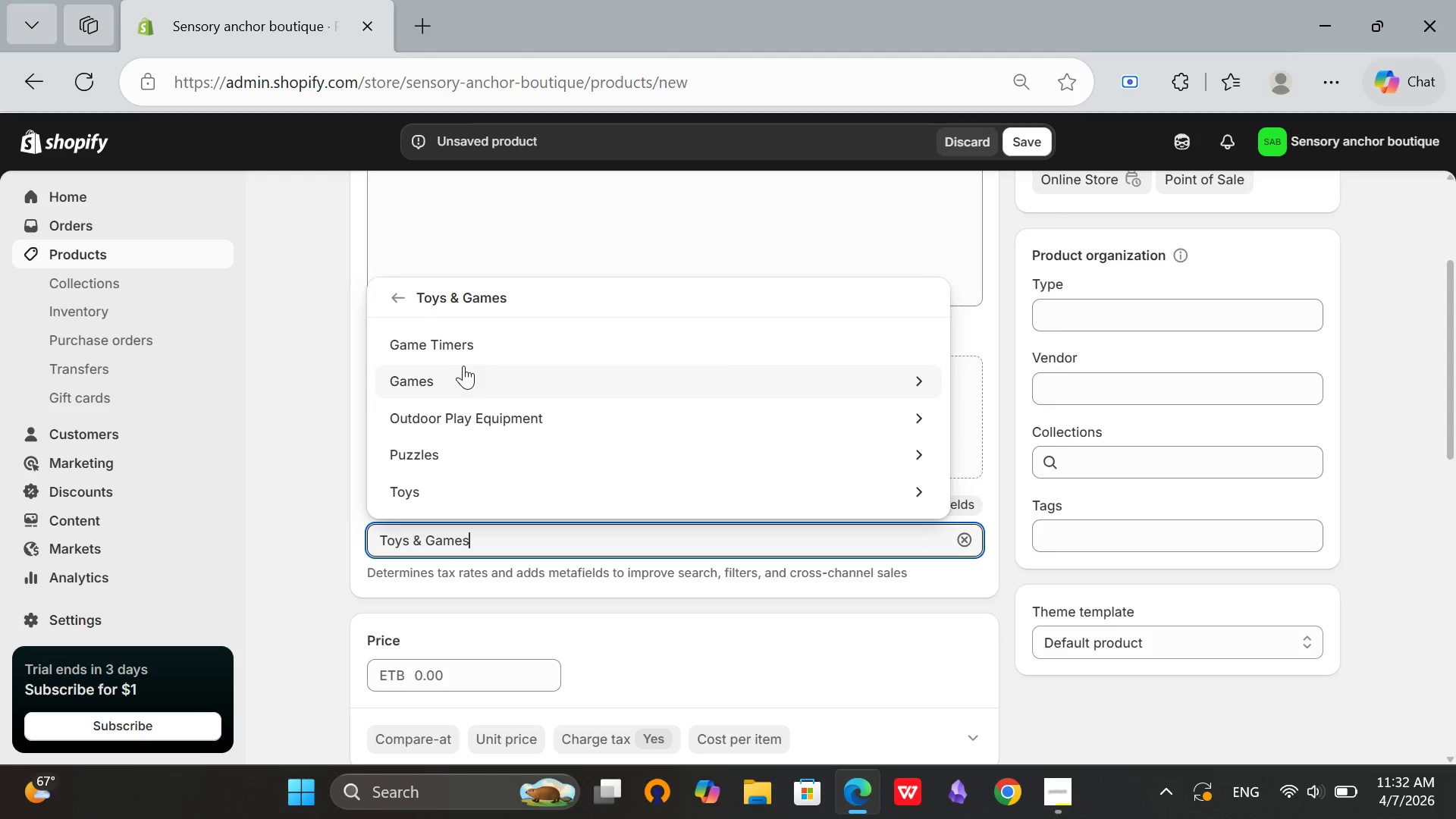 
left_click([444, 388])
 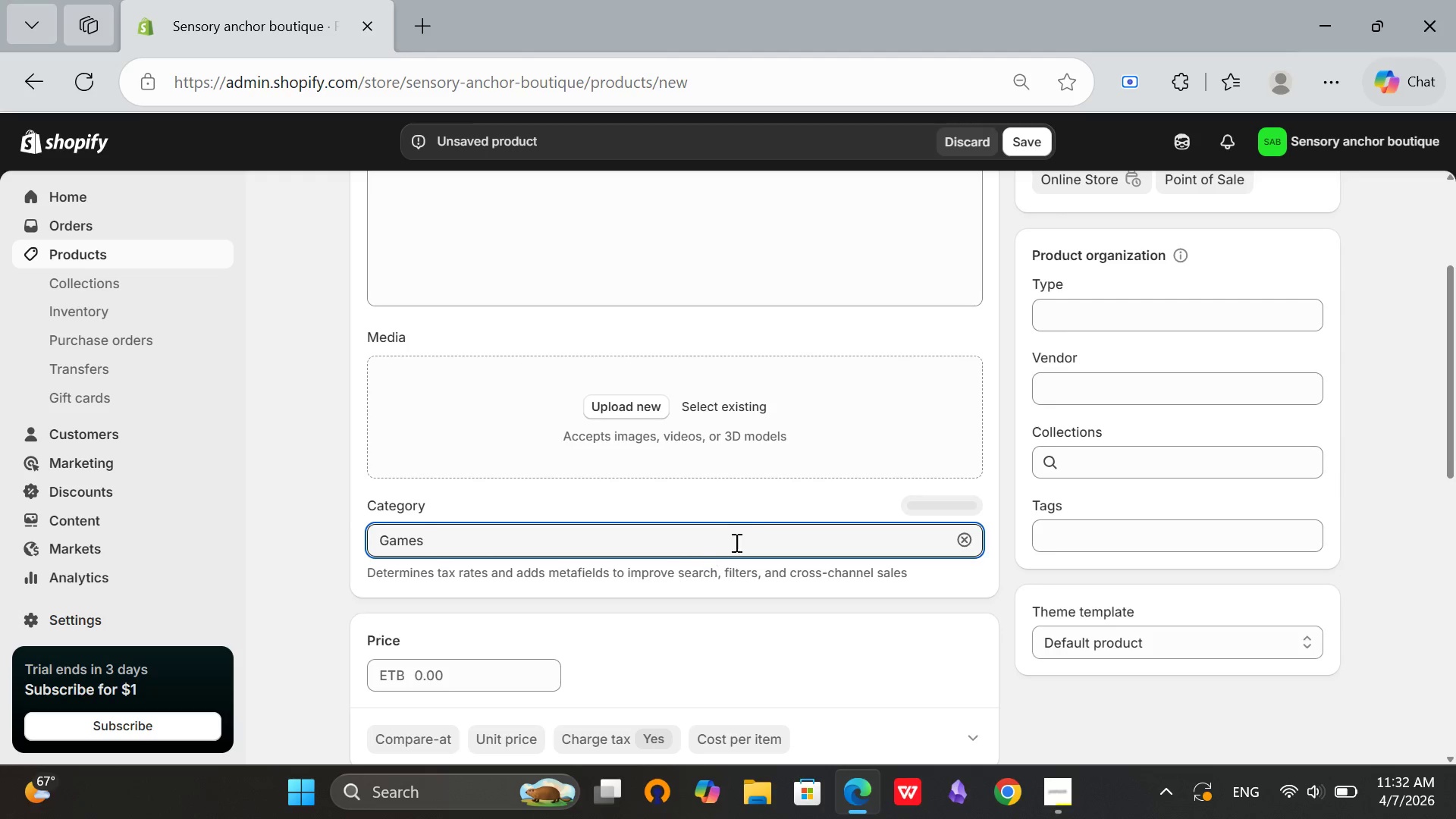 
left_click([758, 532])
 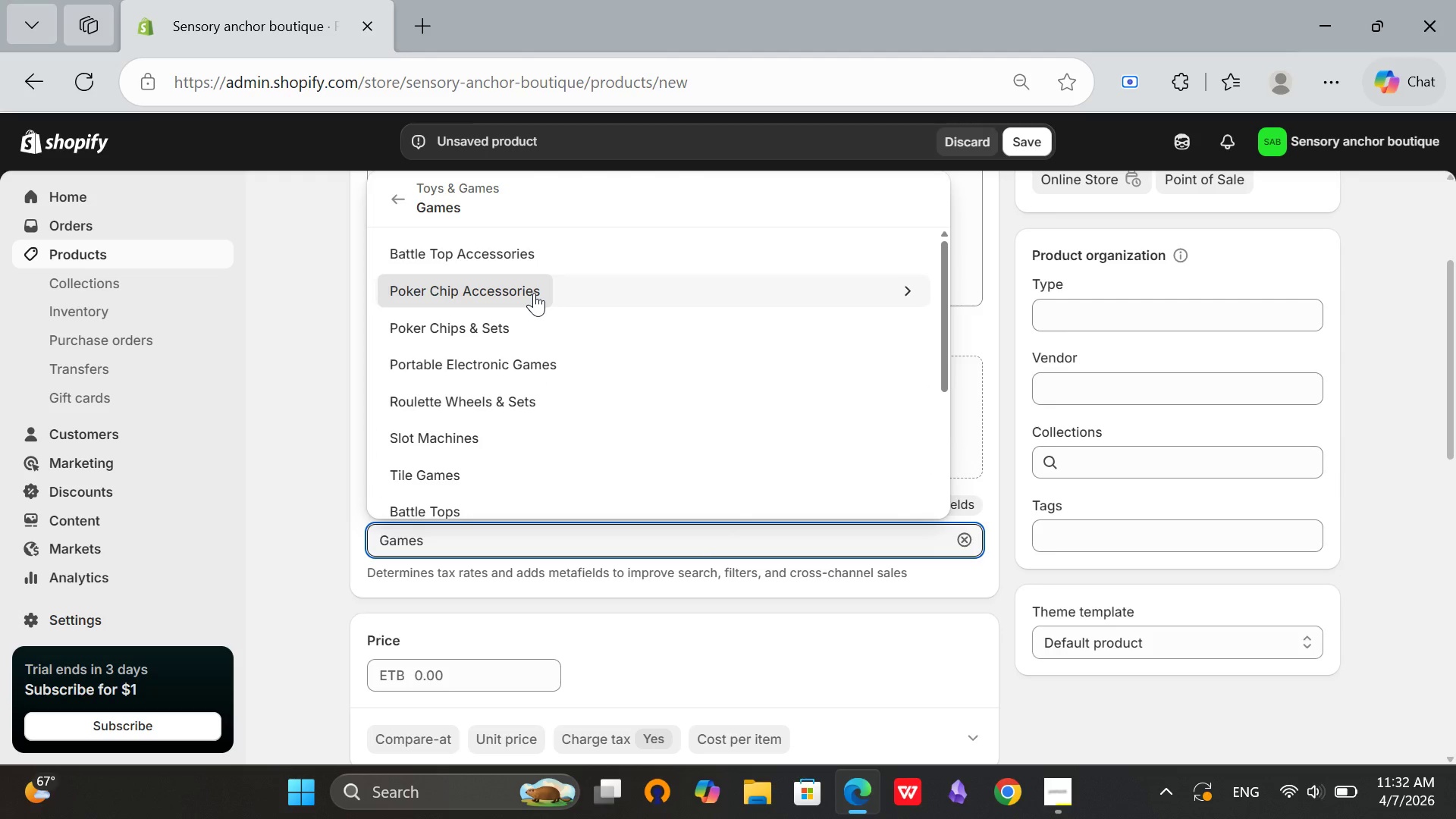 
scroll: coordinate [571, 418], scroll_direction: none, amount: 0.0
 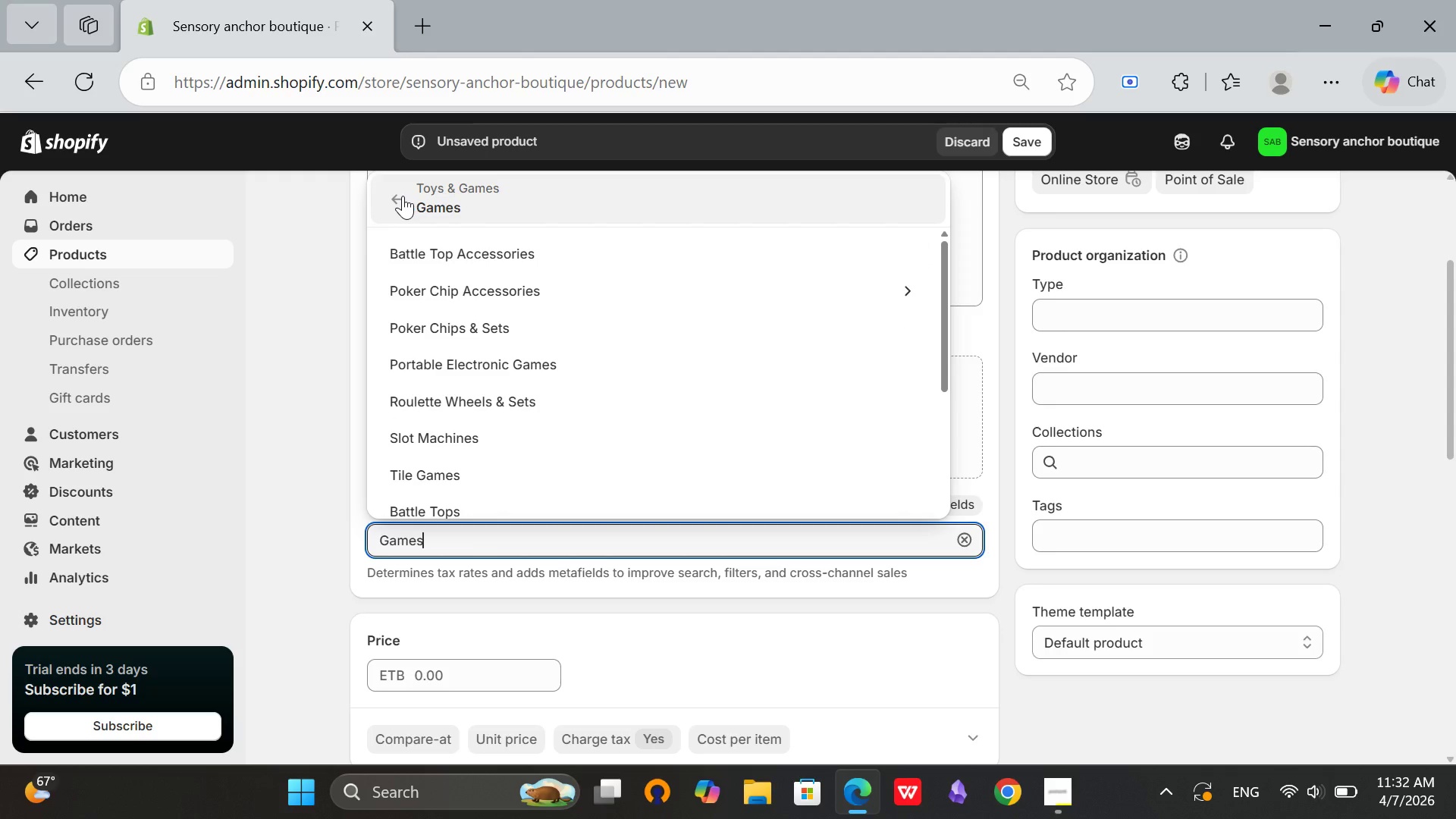 
left_click([401, 195])
 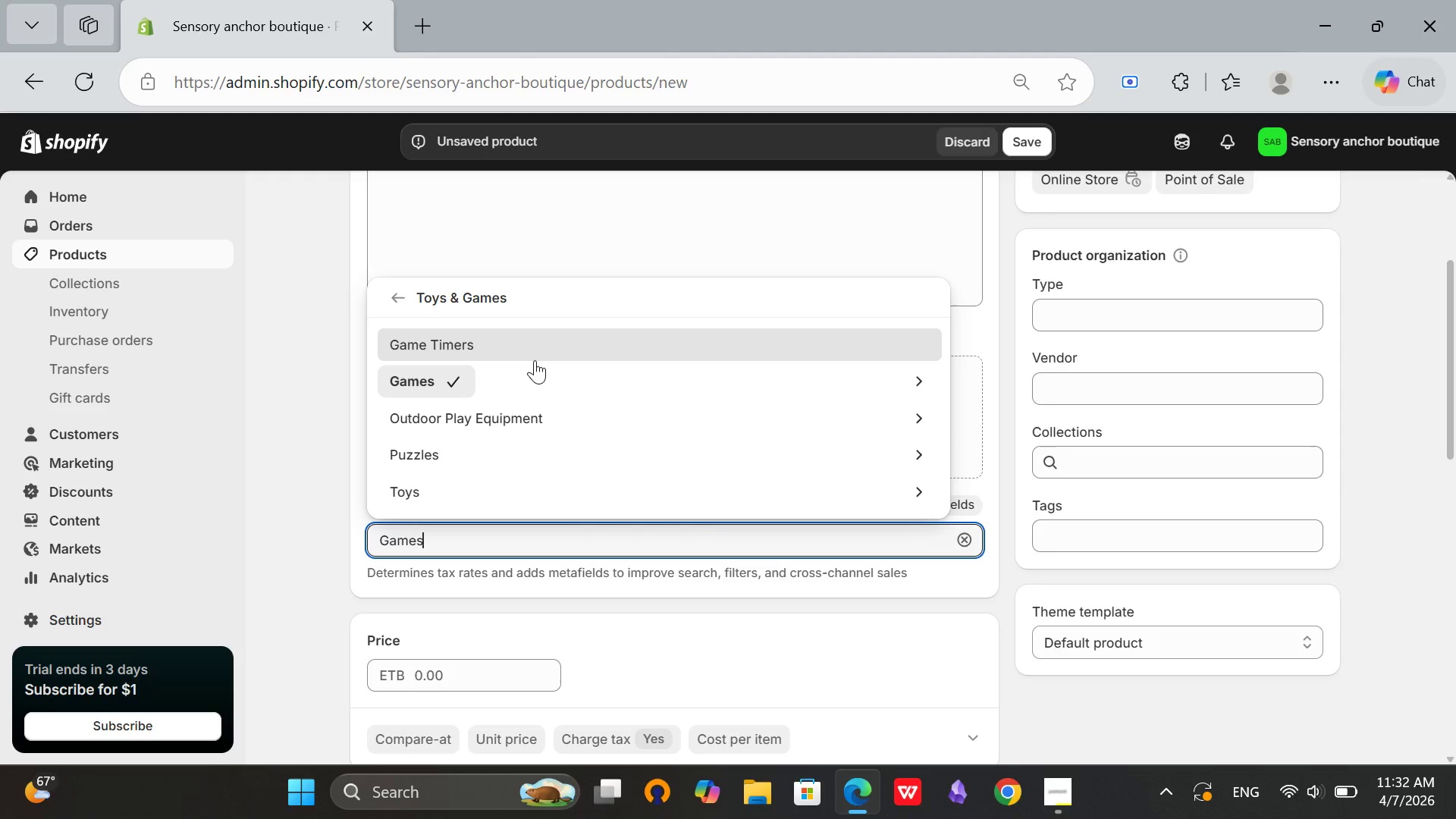 
scroll: coordinate [535, 360], scroll_direction: down, amount: 3.0
 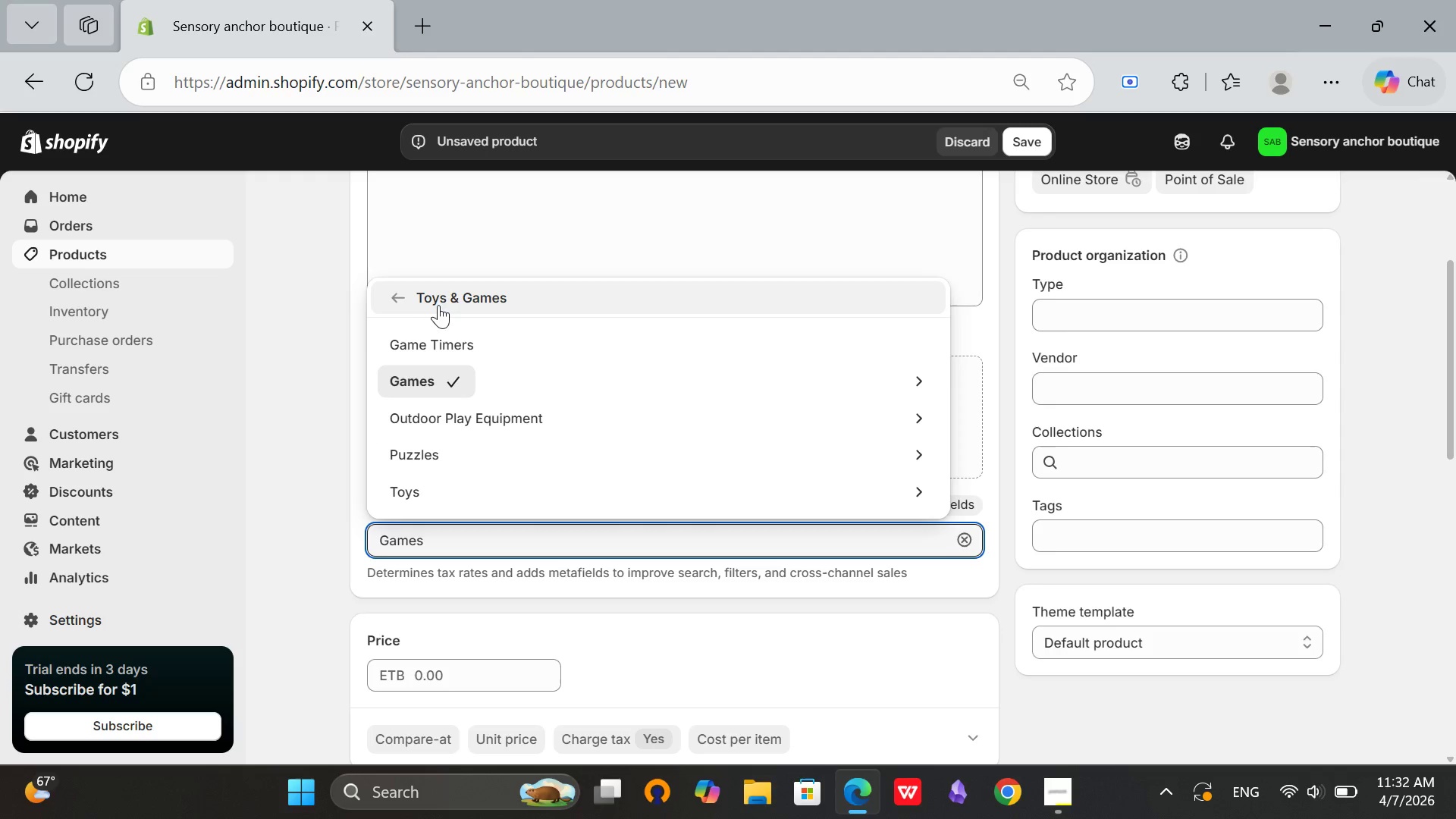 
wait(6.52)
 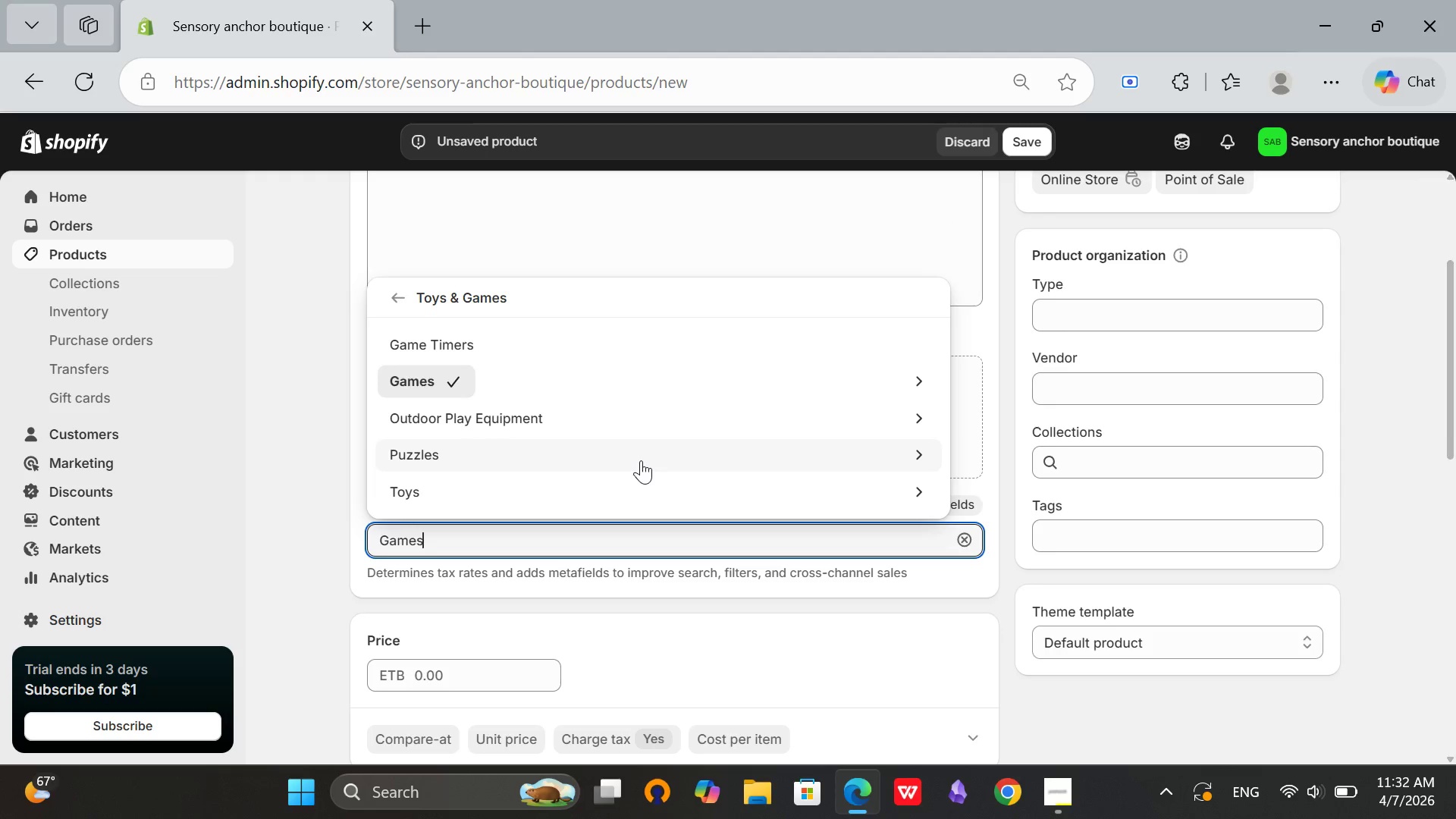 
scroll: coordinate [497, 411], scroll_direction: down, amount: 2.0
 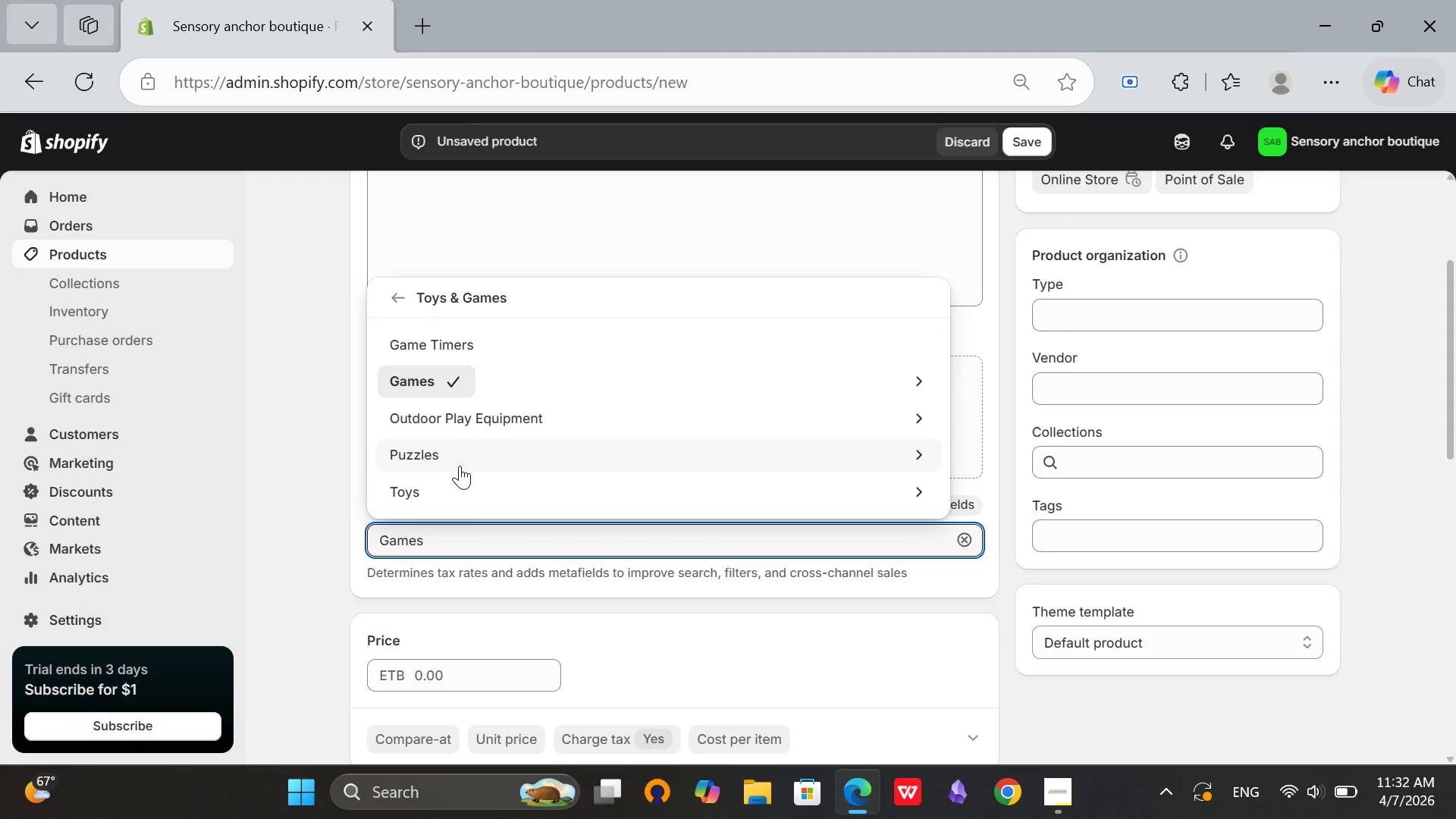 
left_click([466, 494])
 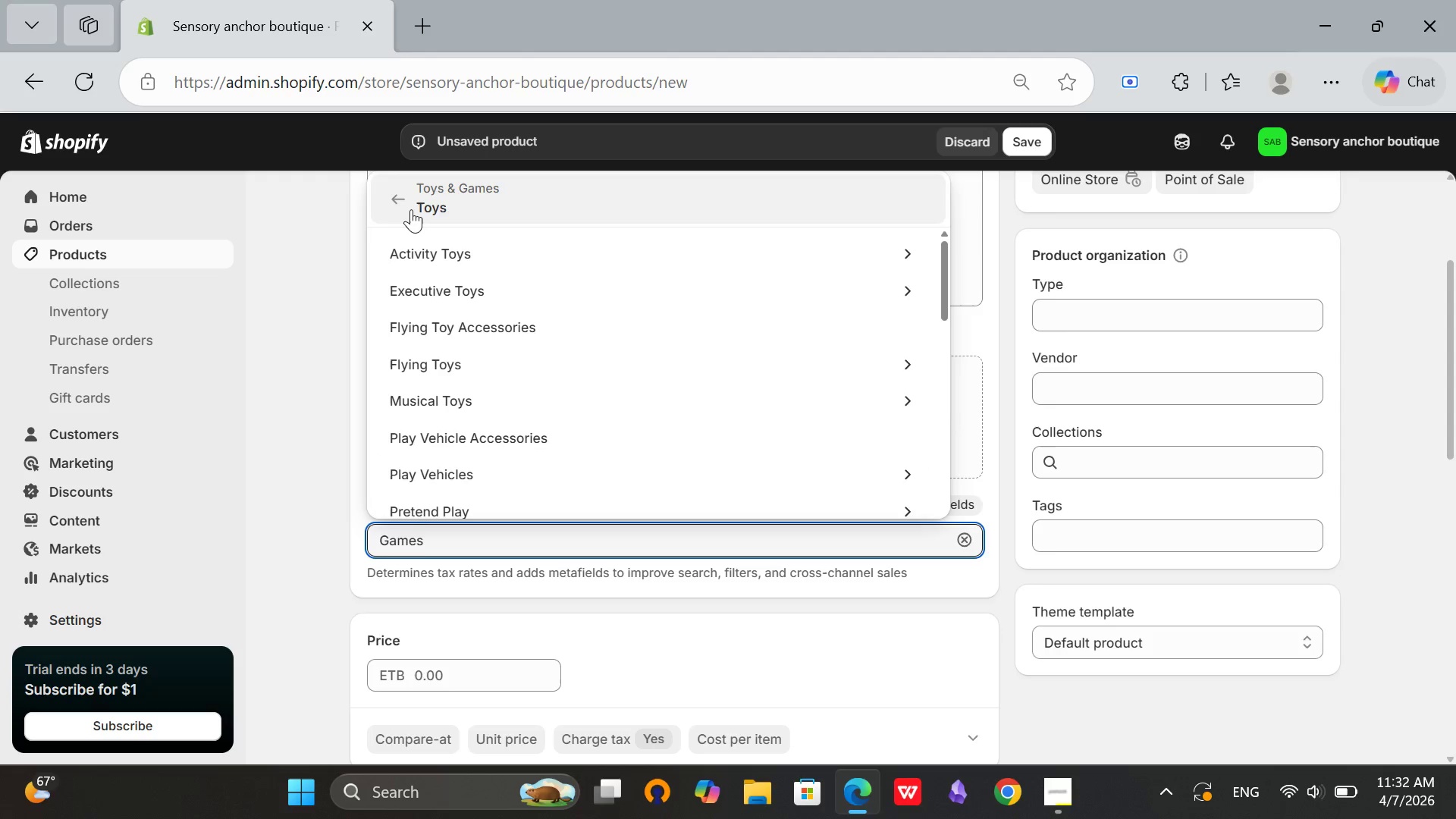 
left_click([405, 206])
 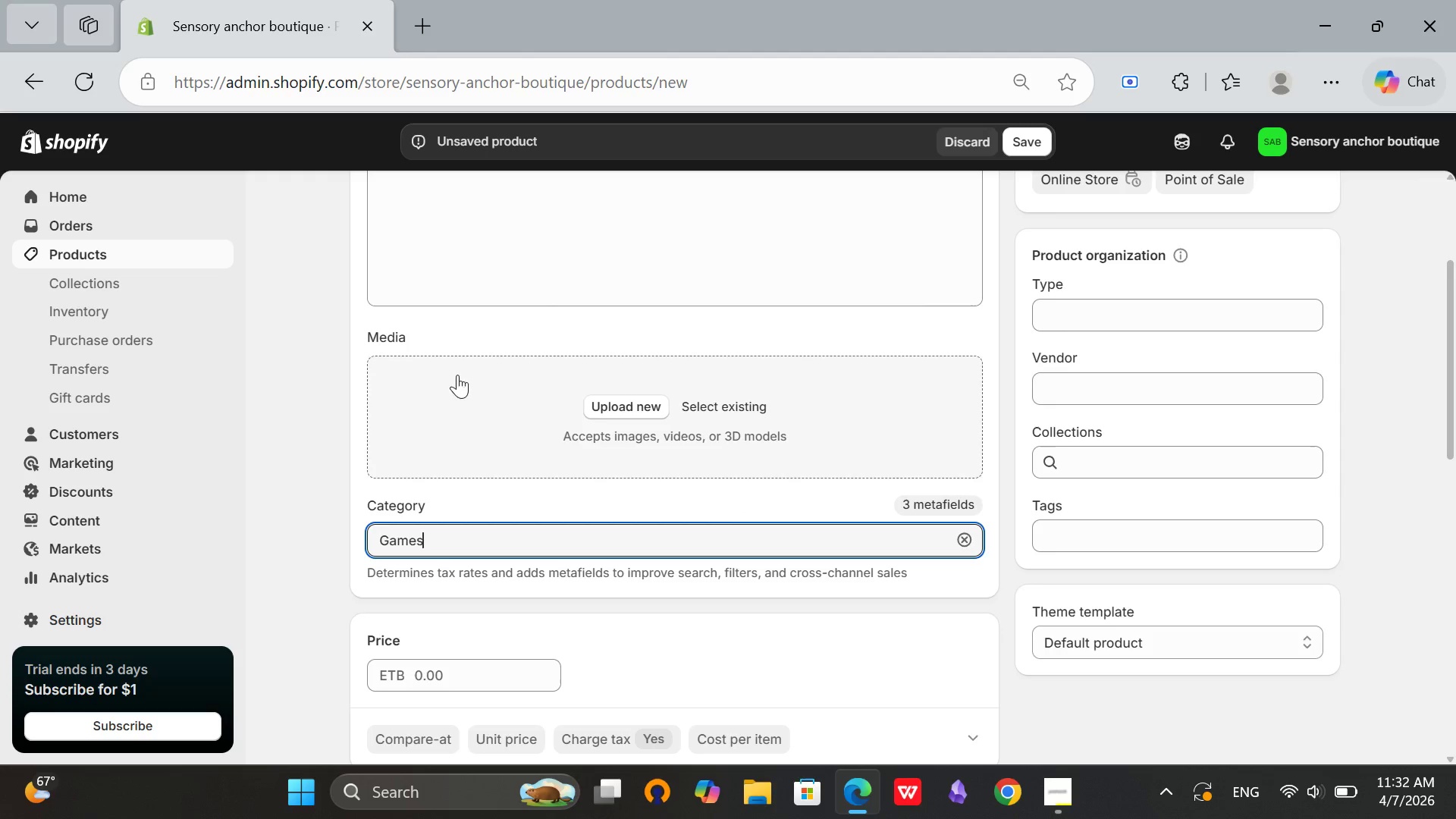 
wait(5.3)
 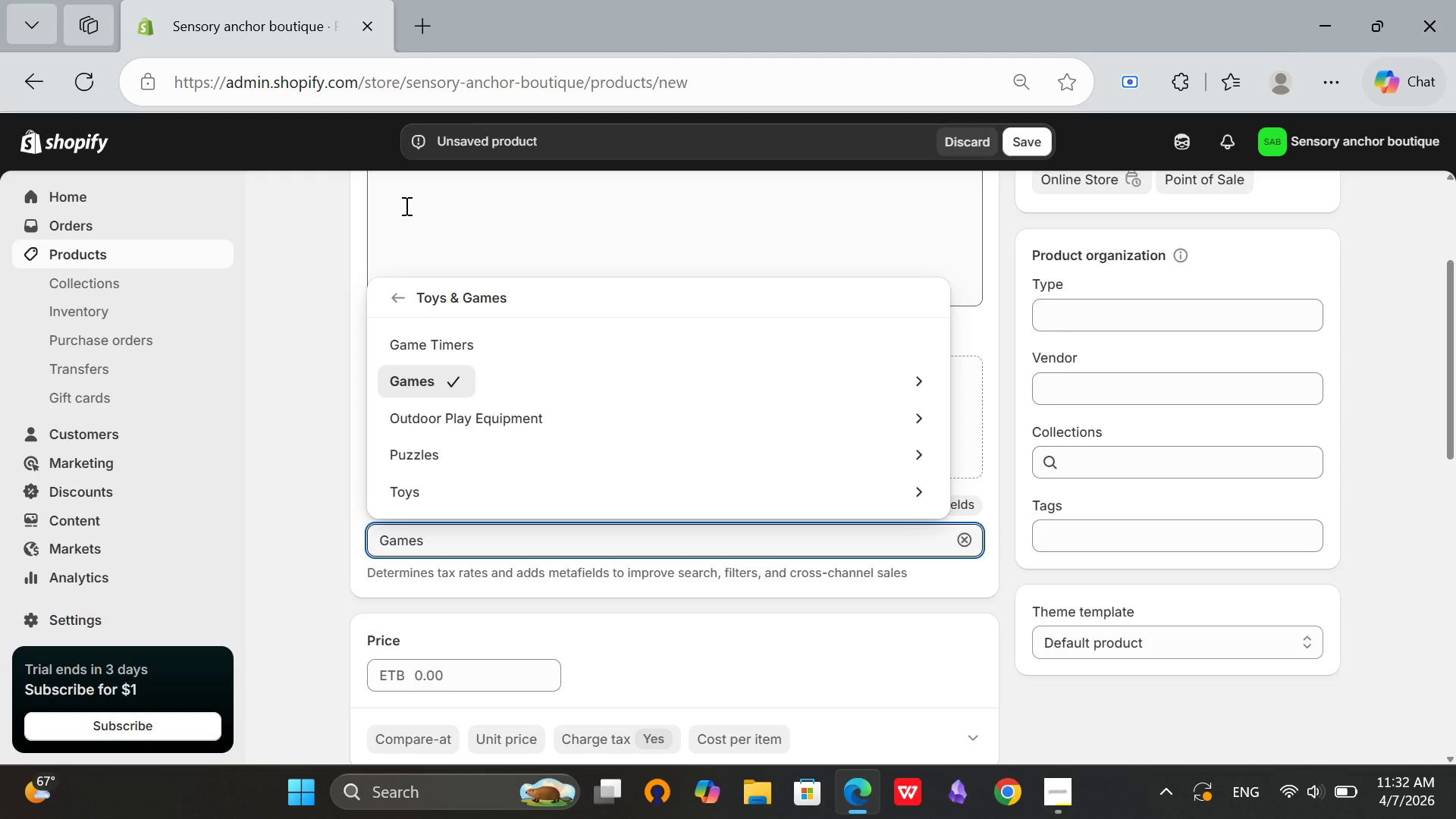 
left_click([833, 611])
 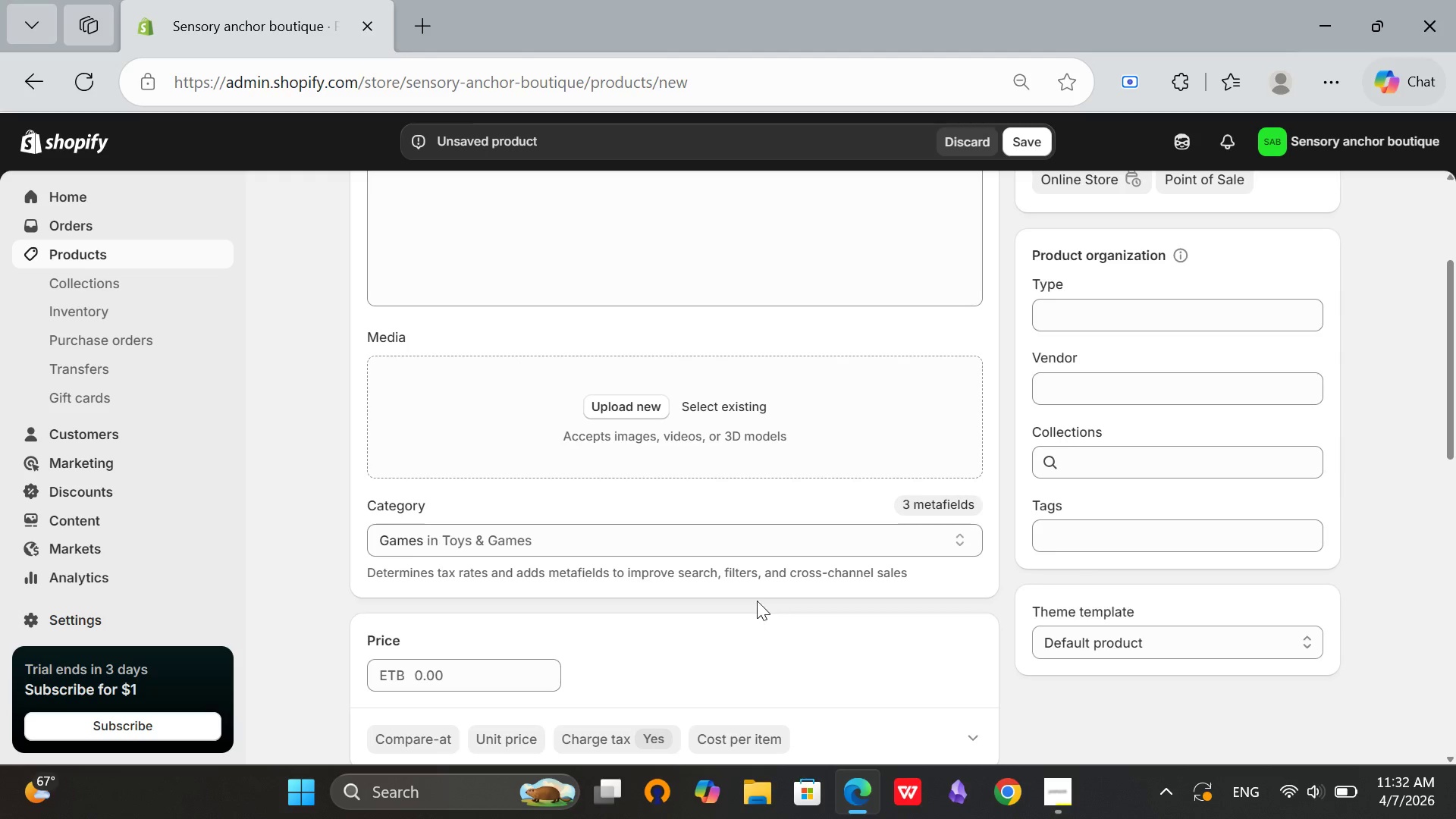 
scroll: coordinate [753, 598], scroll_direction: up, amount: 1.0
 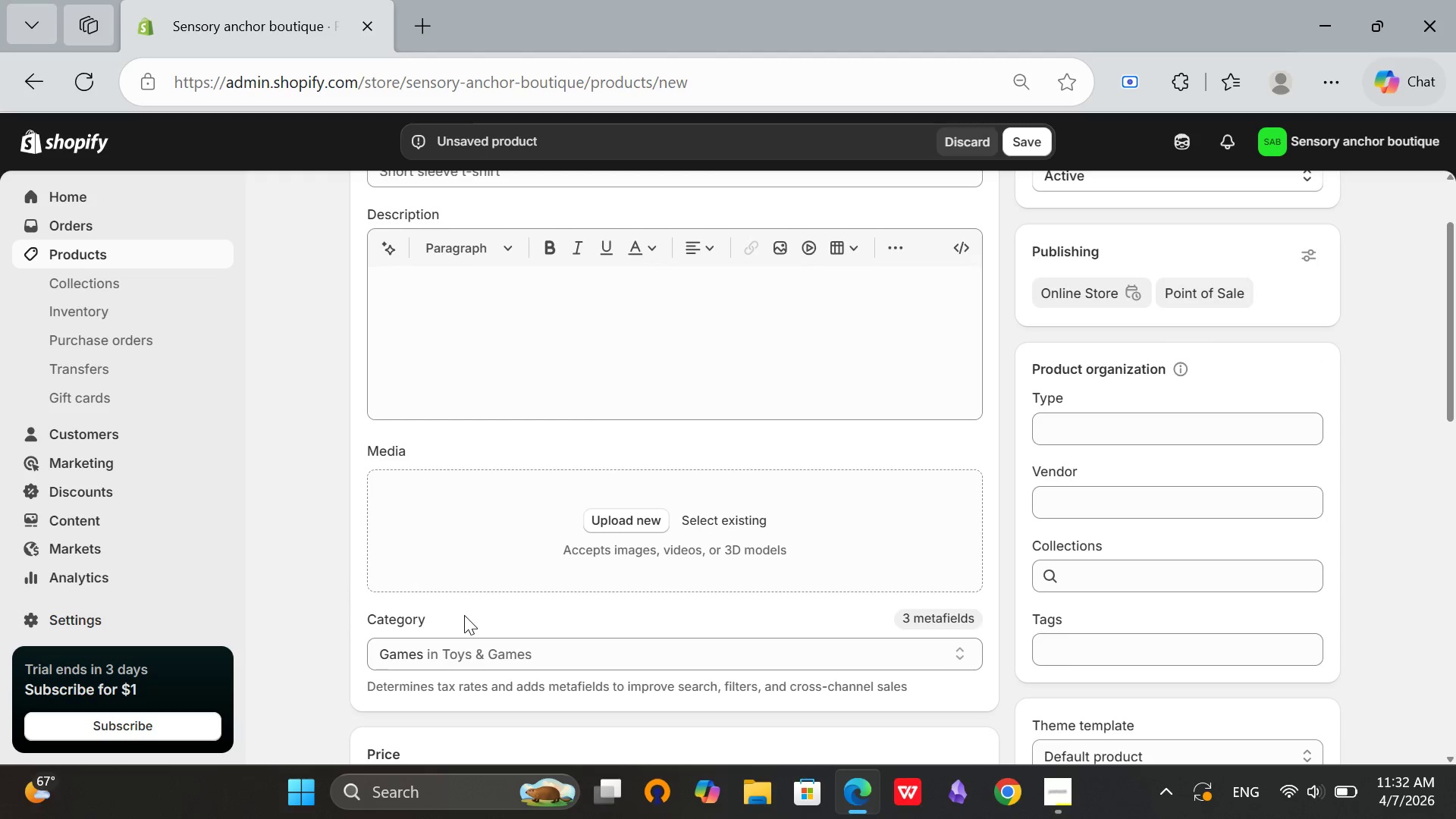 
left_click([464, 649])
 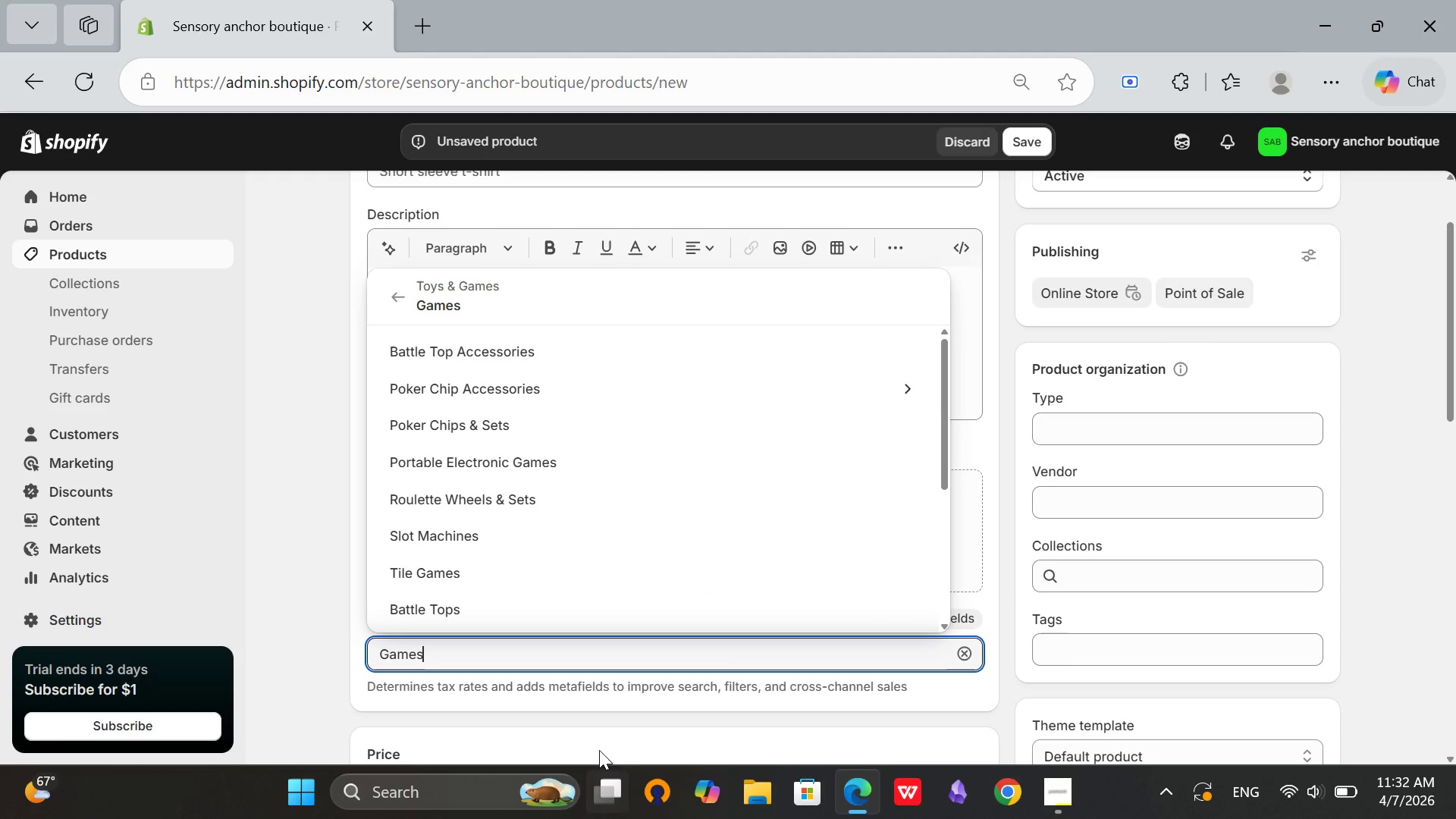 
scroll: coordinate [553, 623], scroll_direction: up, amount: 4.0
 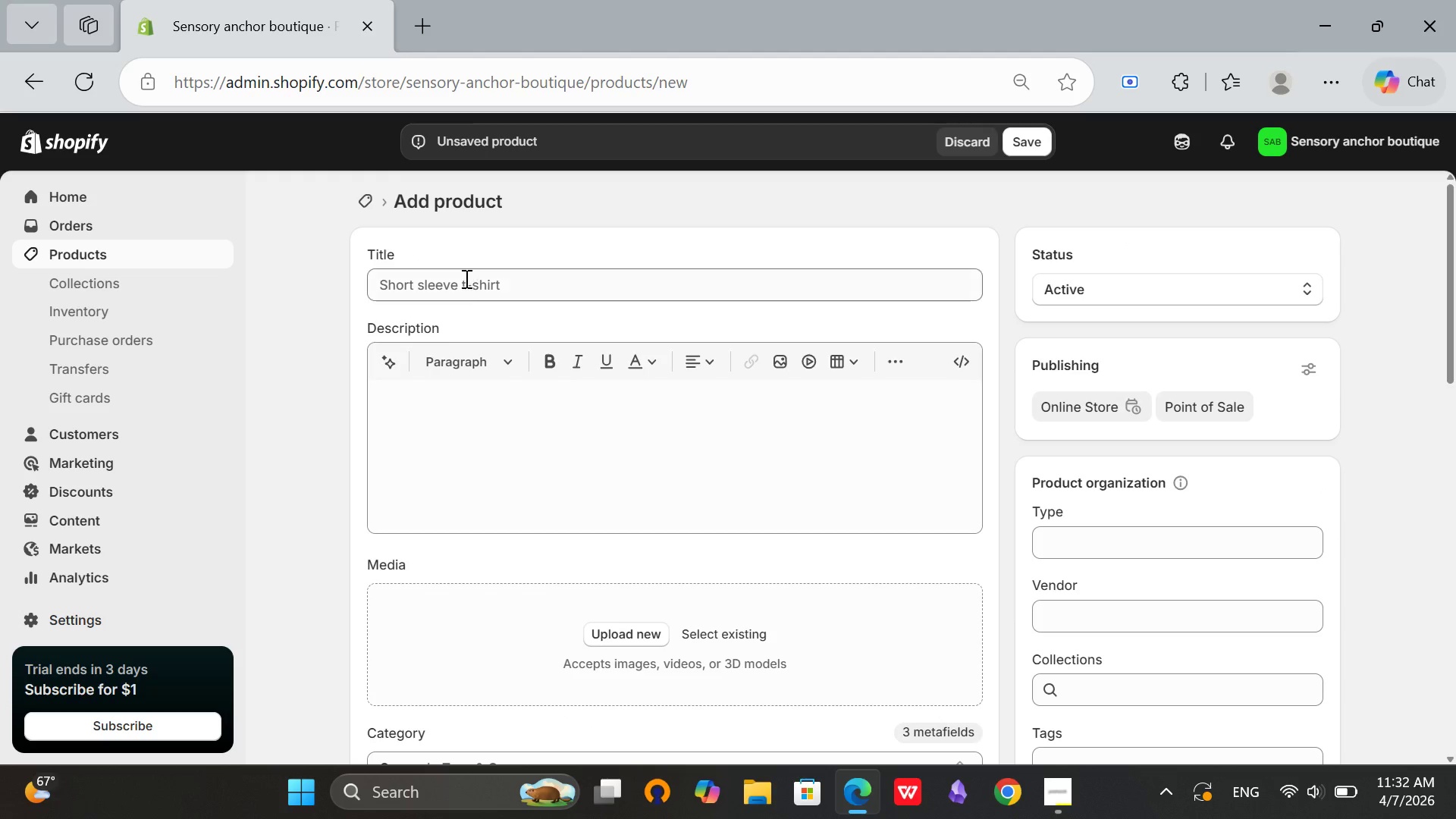 
left_click([452, 286])
 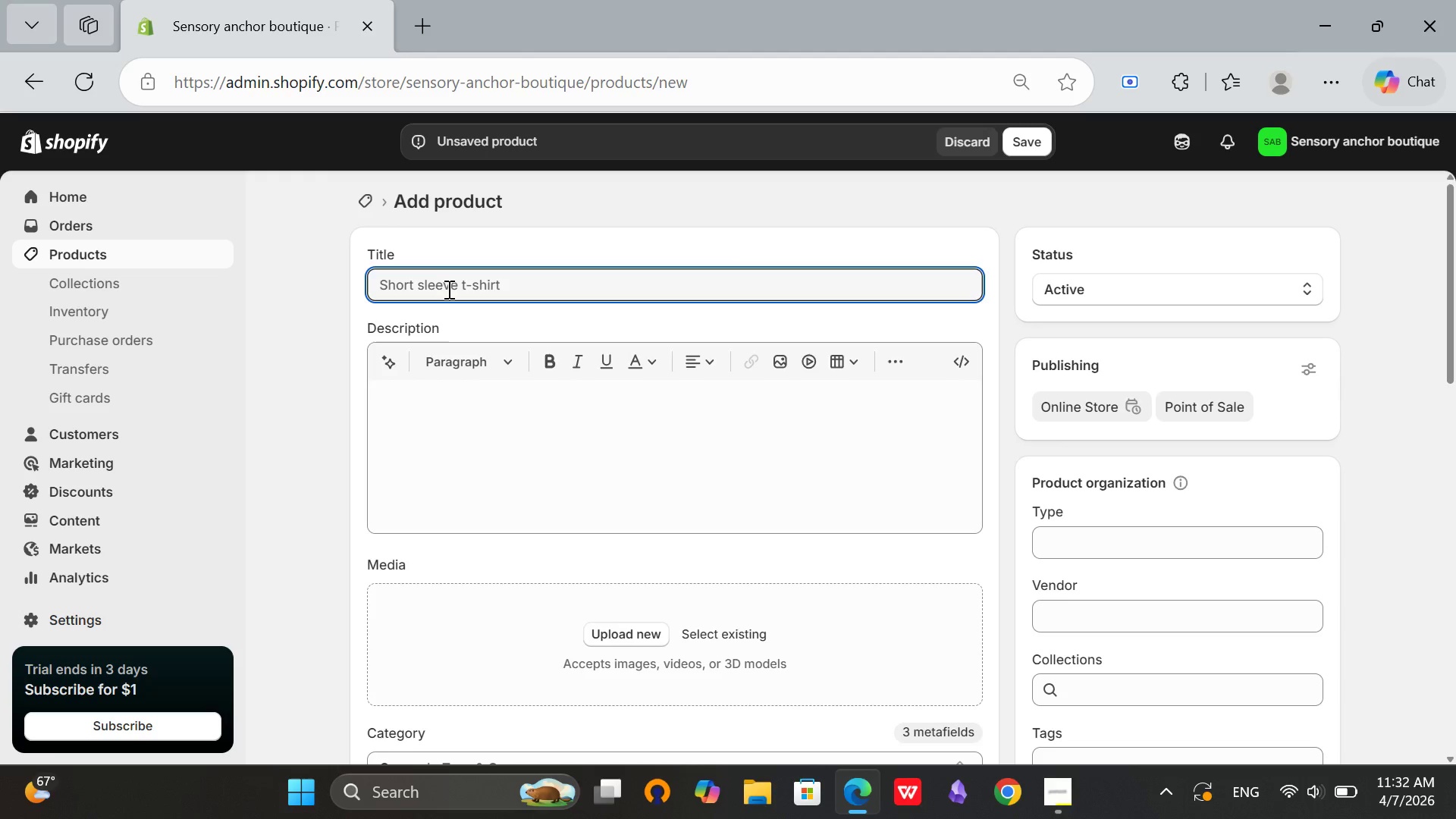 
type(Tactile Groudn)
 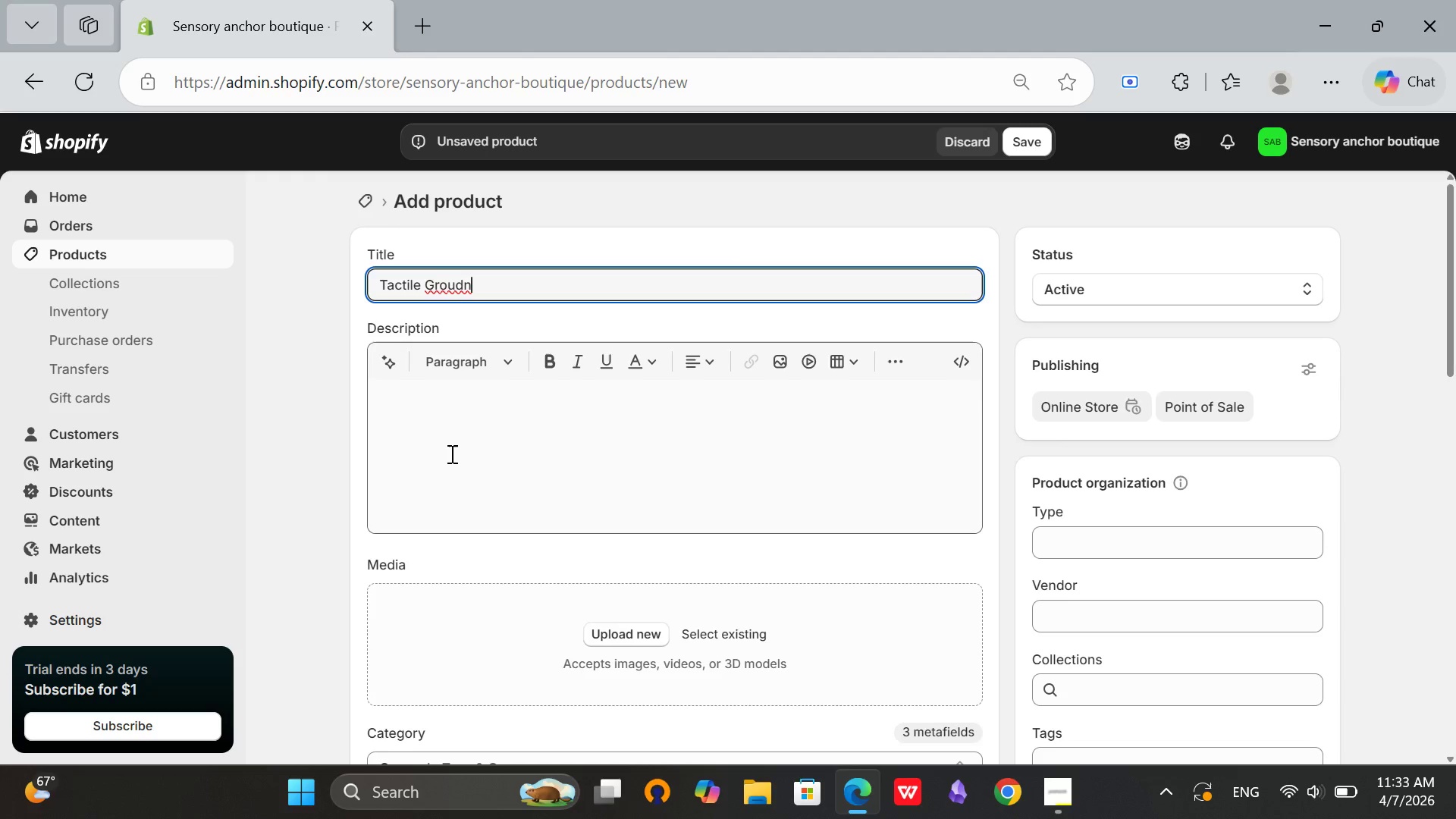 
key(Backspace)
key(Backspace)
type(nding )
 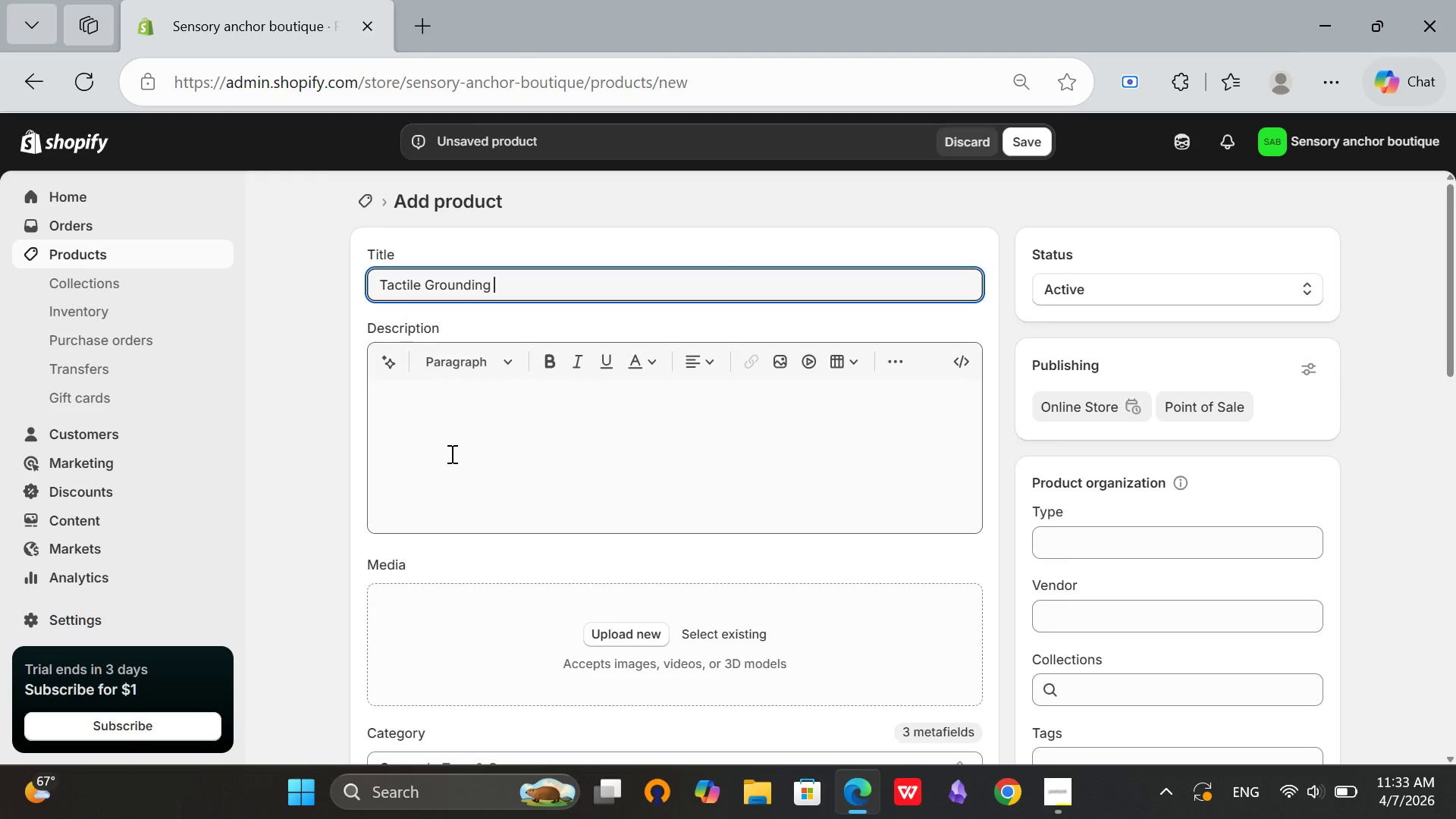 
type(Cards - 5-4-3-2-1 Method - Anxiety Coping TOO)
key(Backspace)
key(Backspace)
type(ool)
 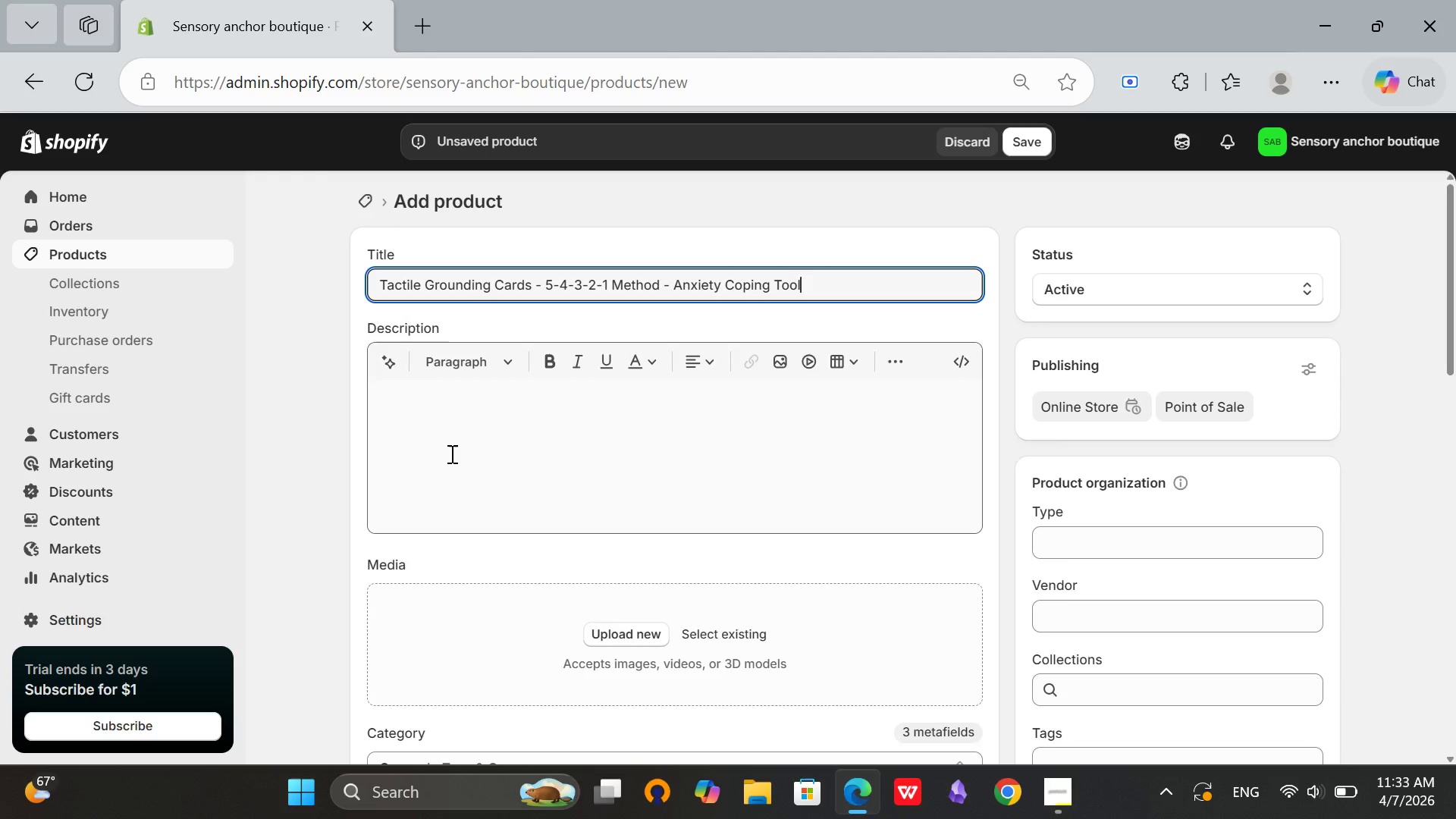 
left_click([444, 400])
 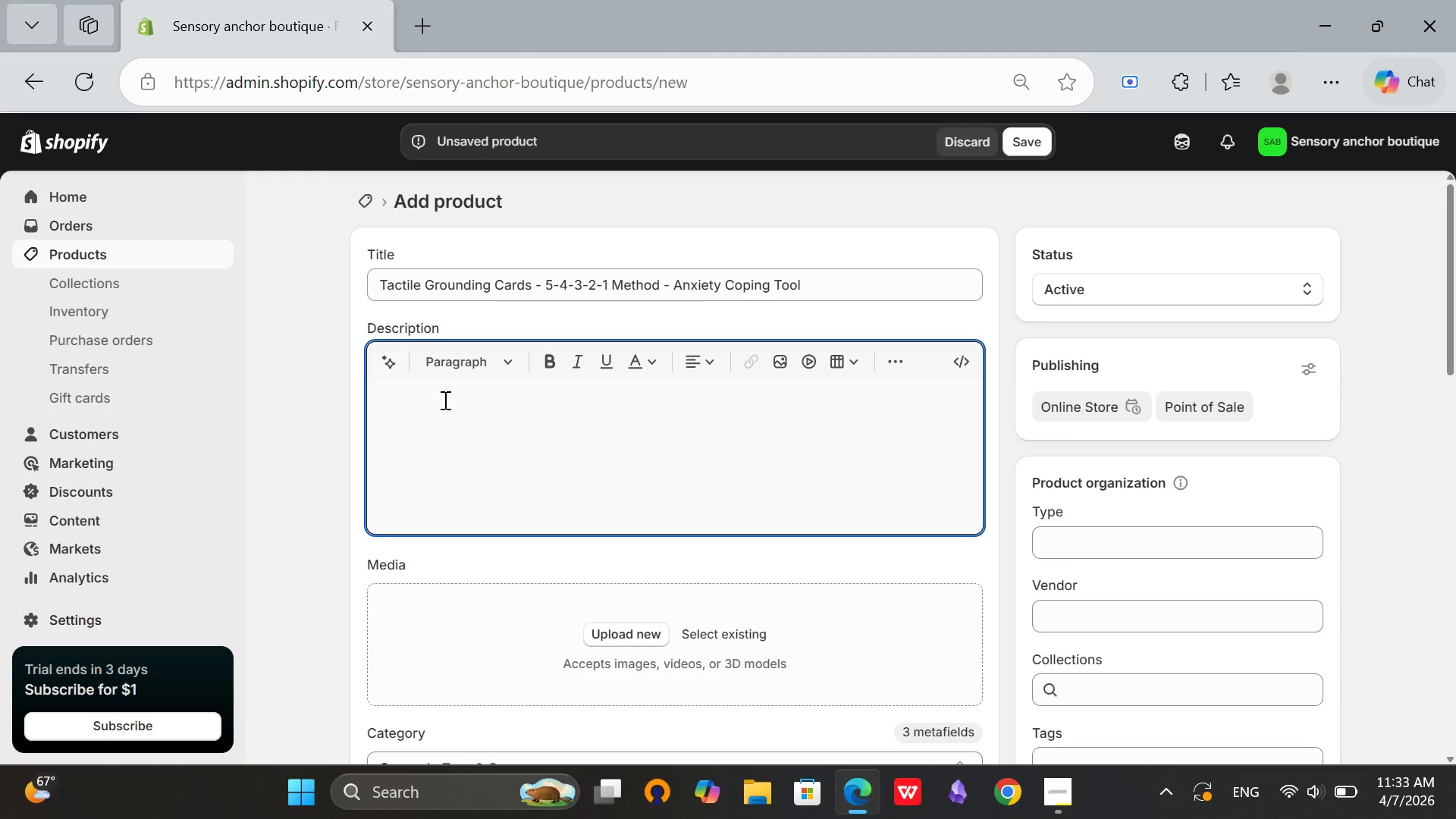 
type(52 tactile card)
 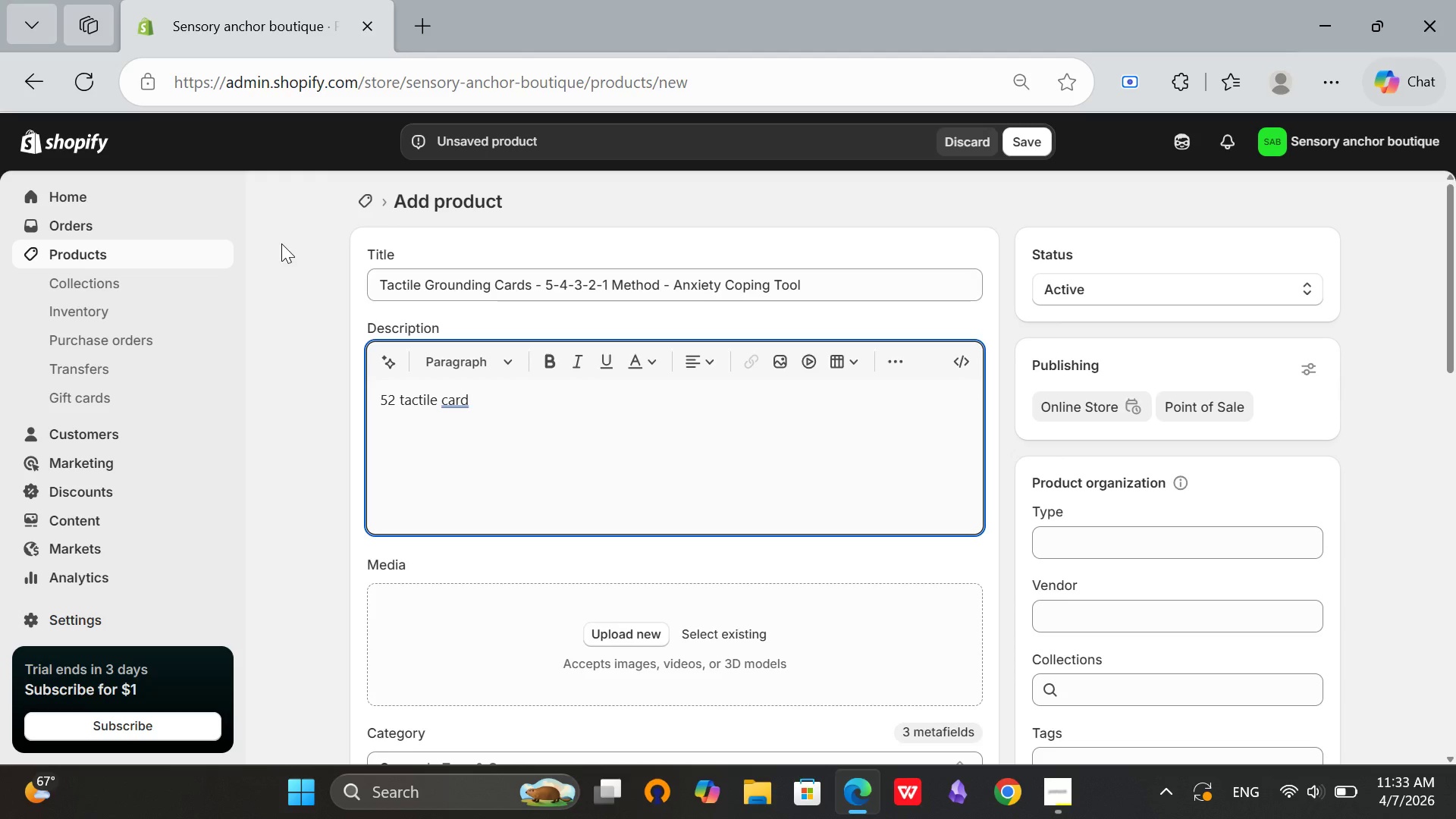 
type(s guiding the 5-4-3-21-)
key(Backspace)
key(Backspace)
type(-1 grounding techi)
key(Backspace)
type(nique. Textured surfaces for sensory)
 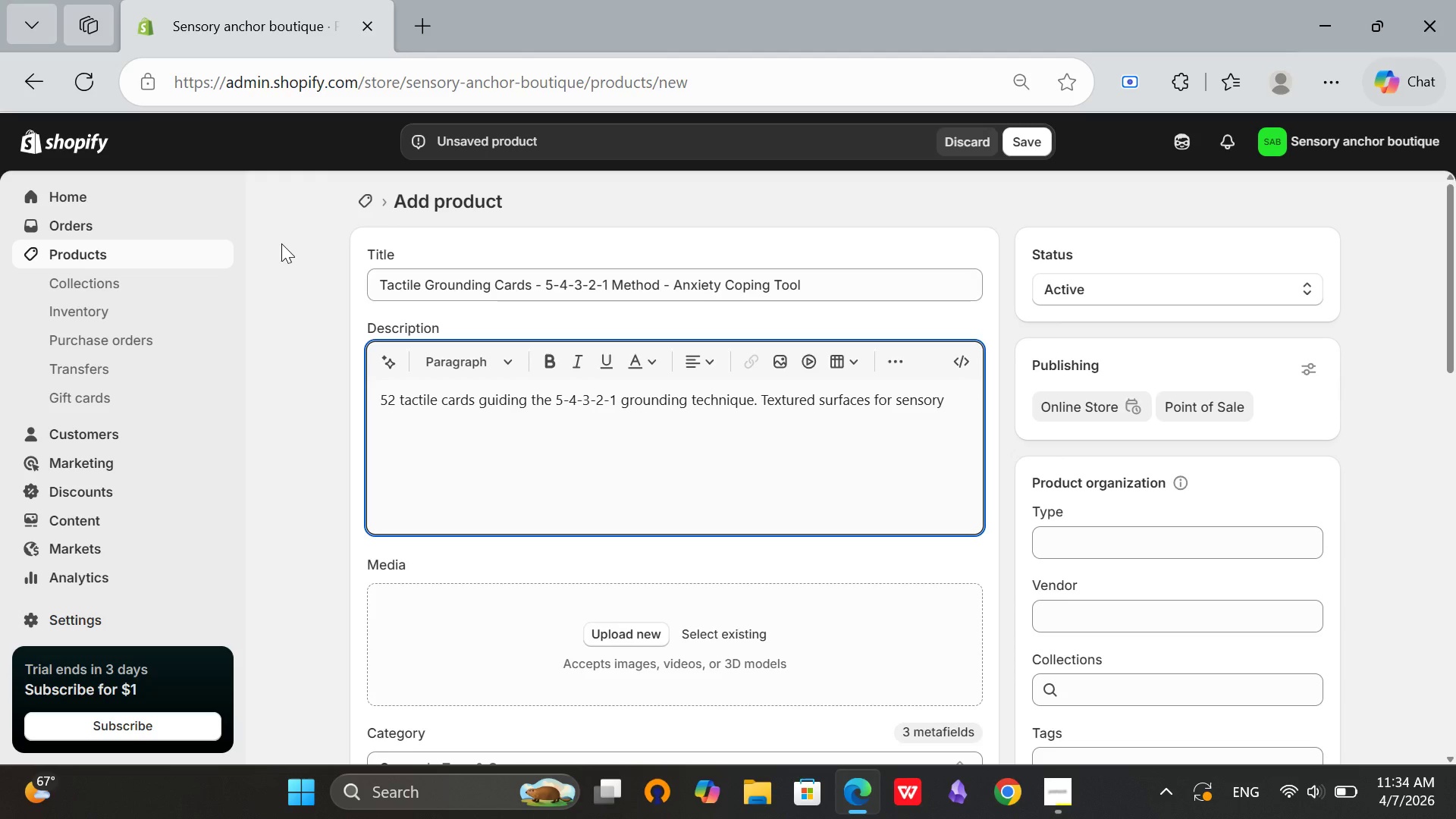 
wait(6.73)
 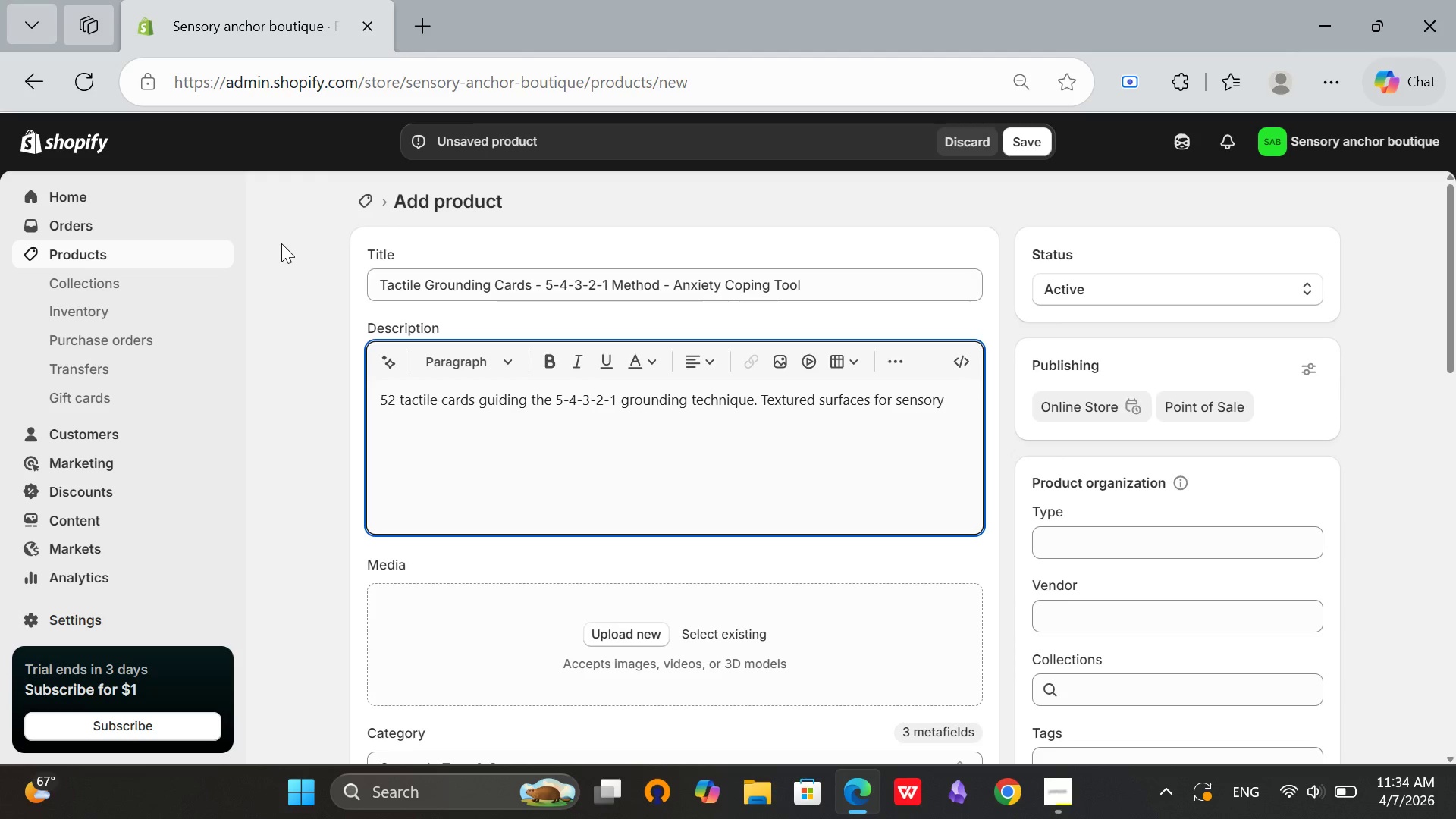 
type( engagement .)
key(Backspace)
key(Backspace)
type(. Perfect for therapy. )
 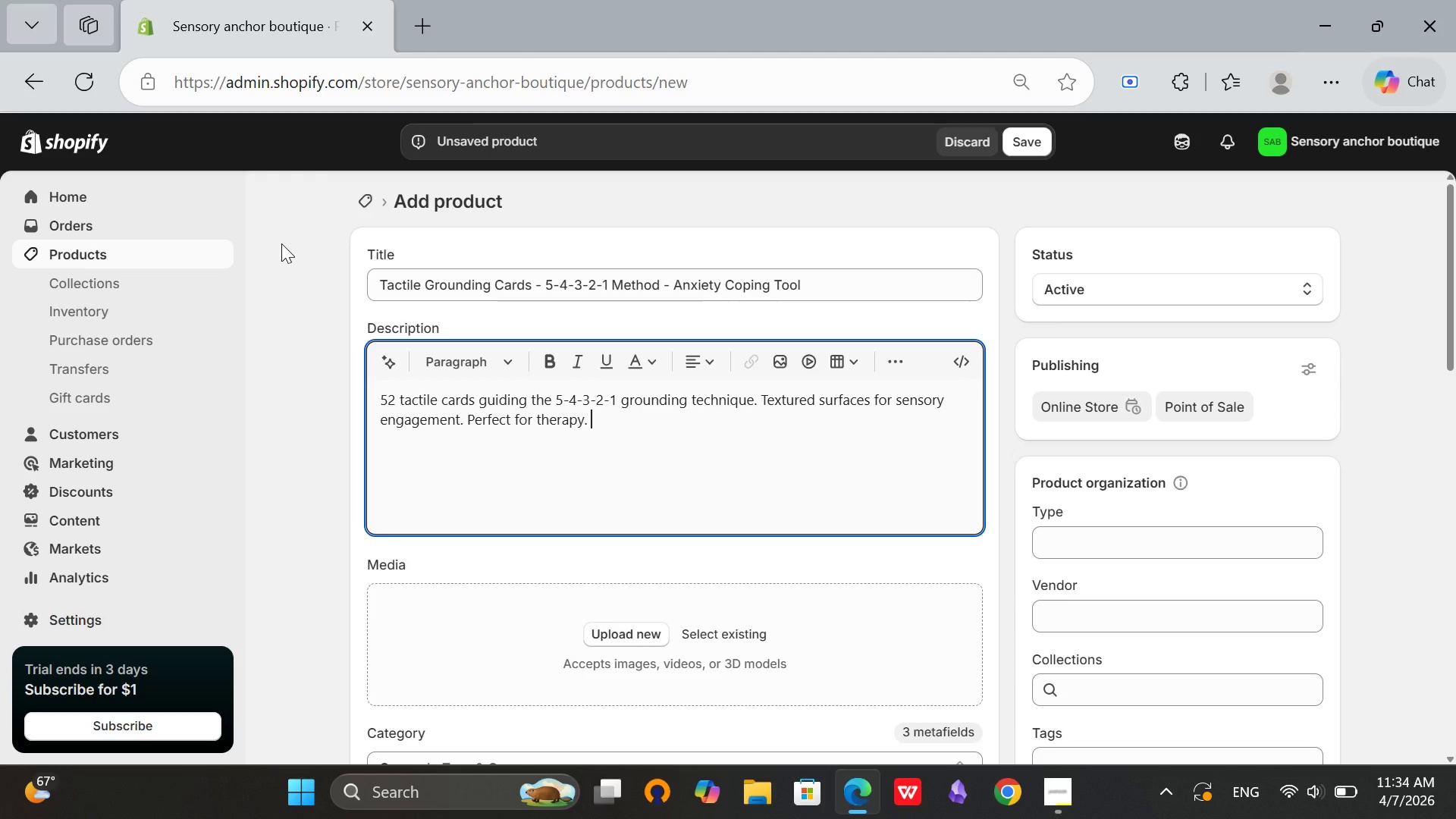 
key(ArrowLeft)
 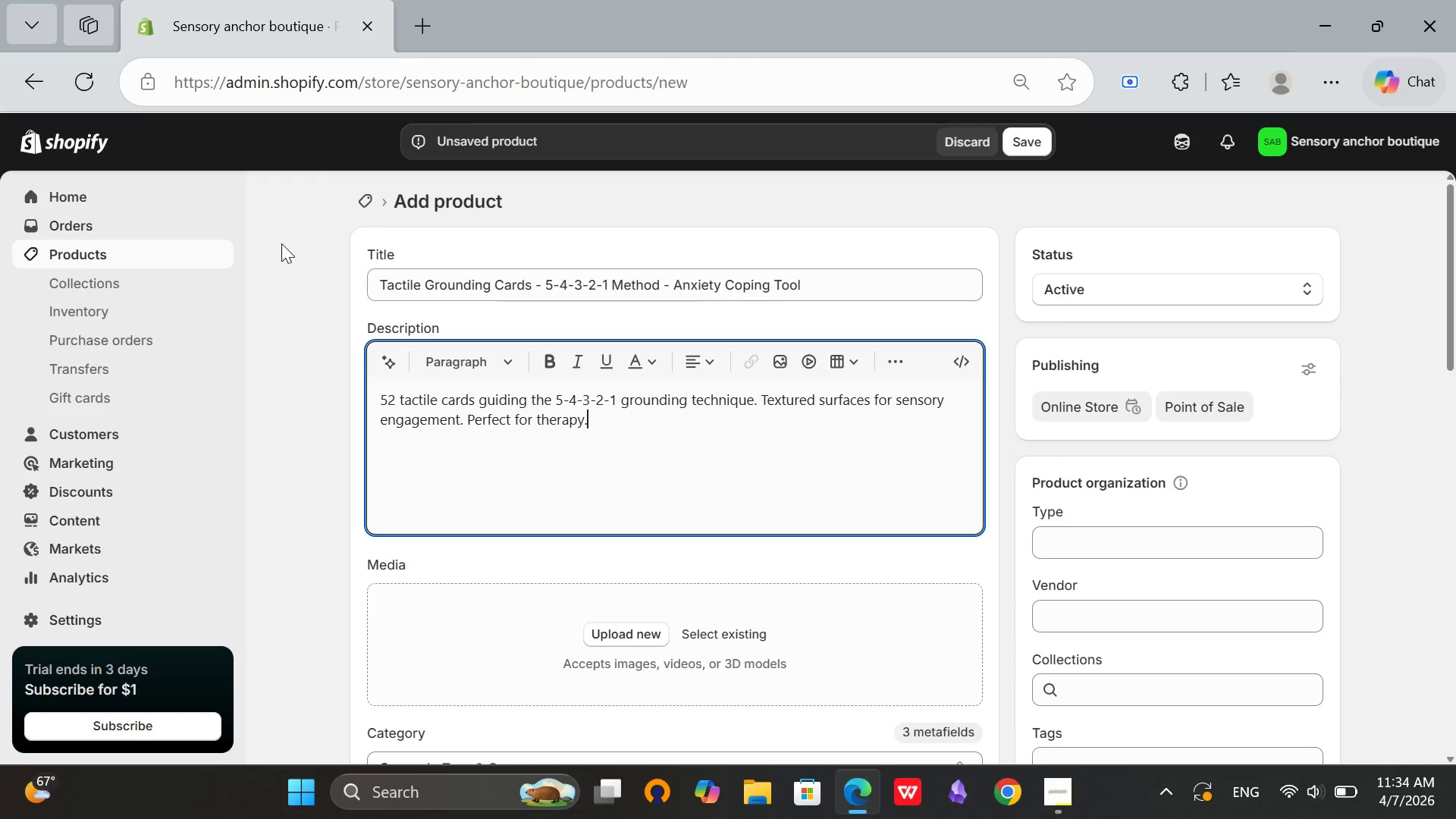 
key(ArrowLeft)
 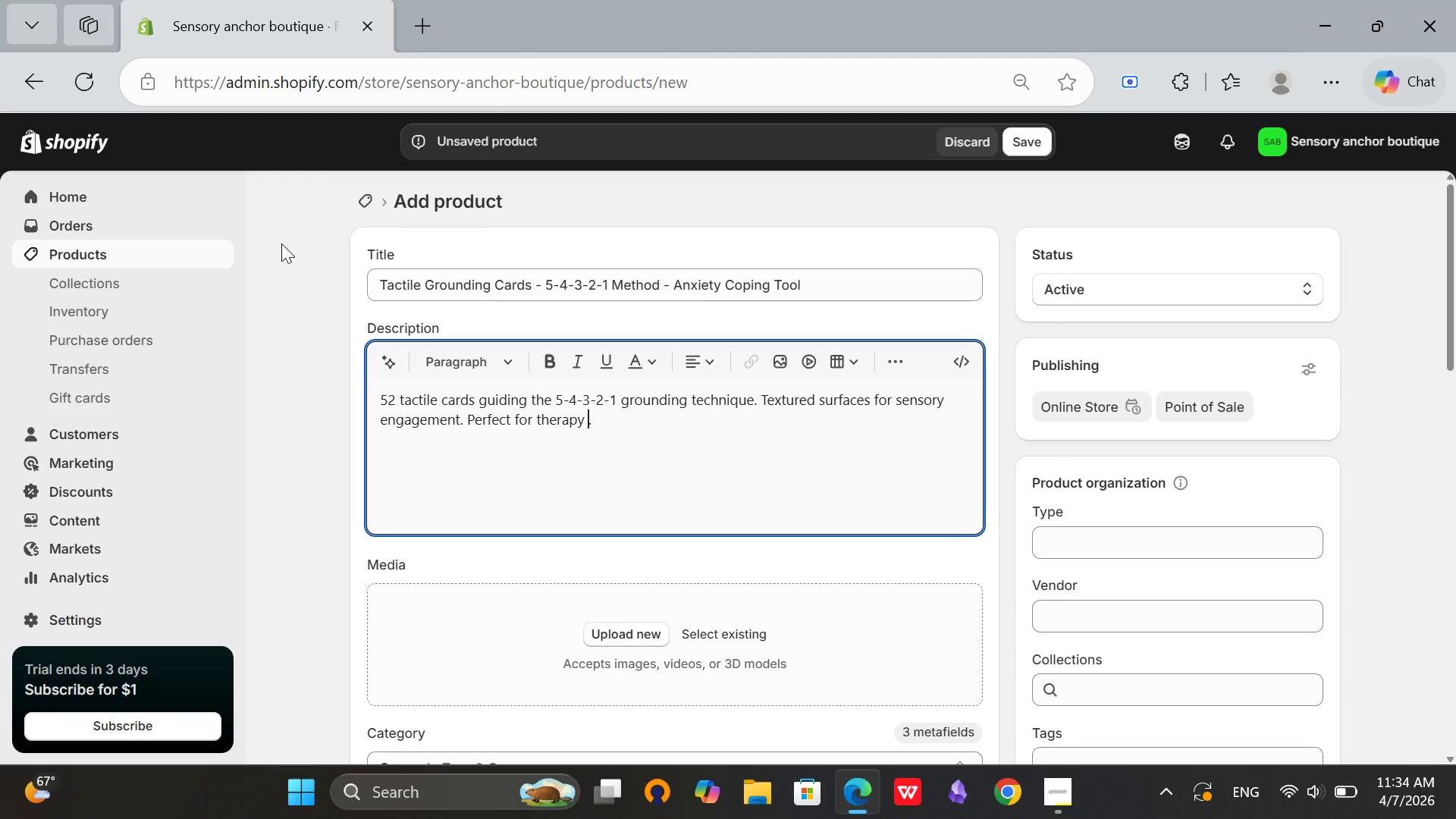 
type( offices)
 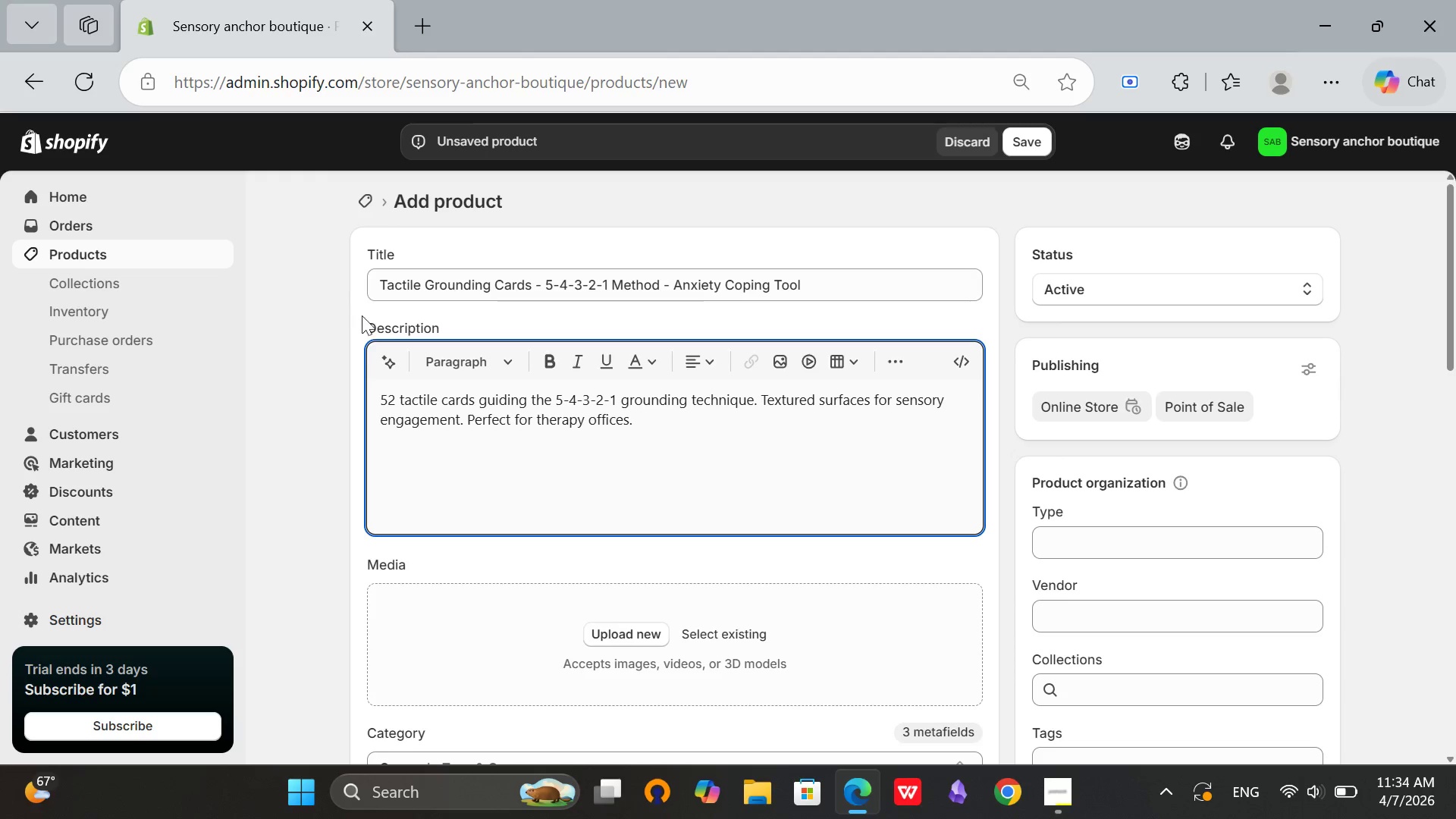 
scroll: coordinate [485, 535], scroll_direction: down, amount: 4.0
 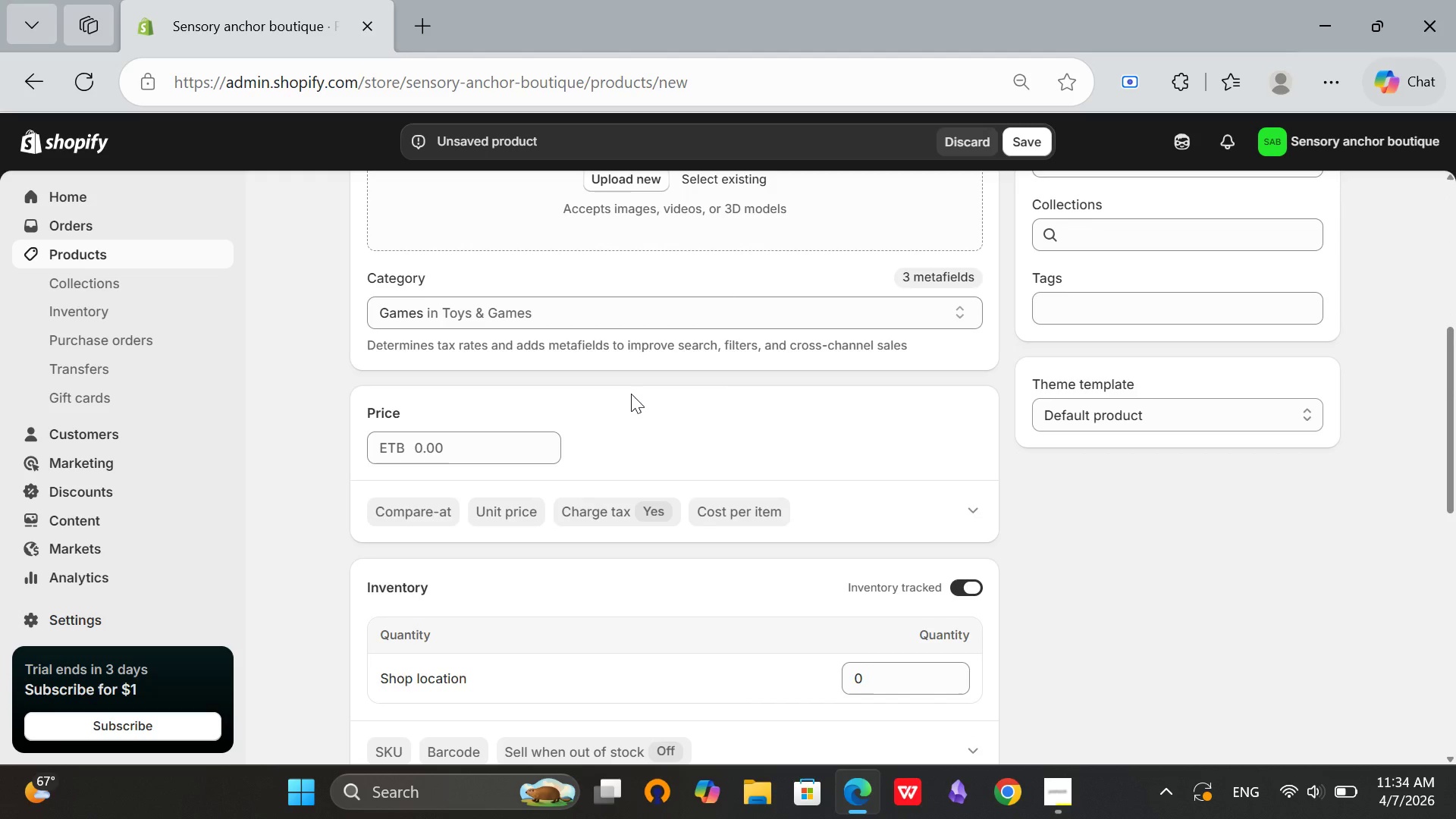 
left_click([631, 394])
 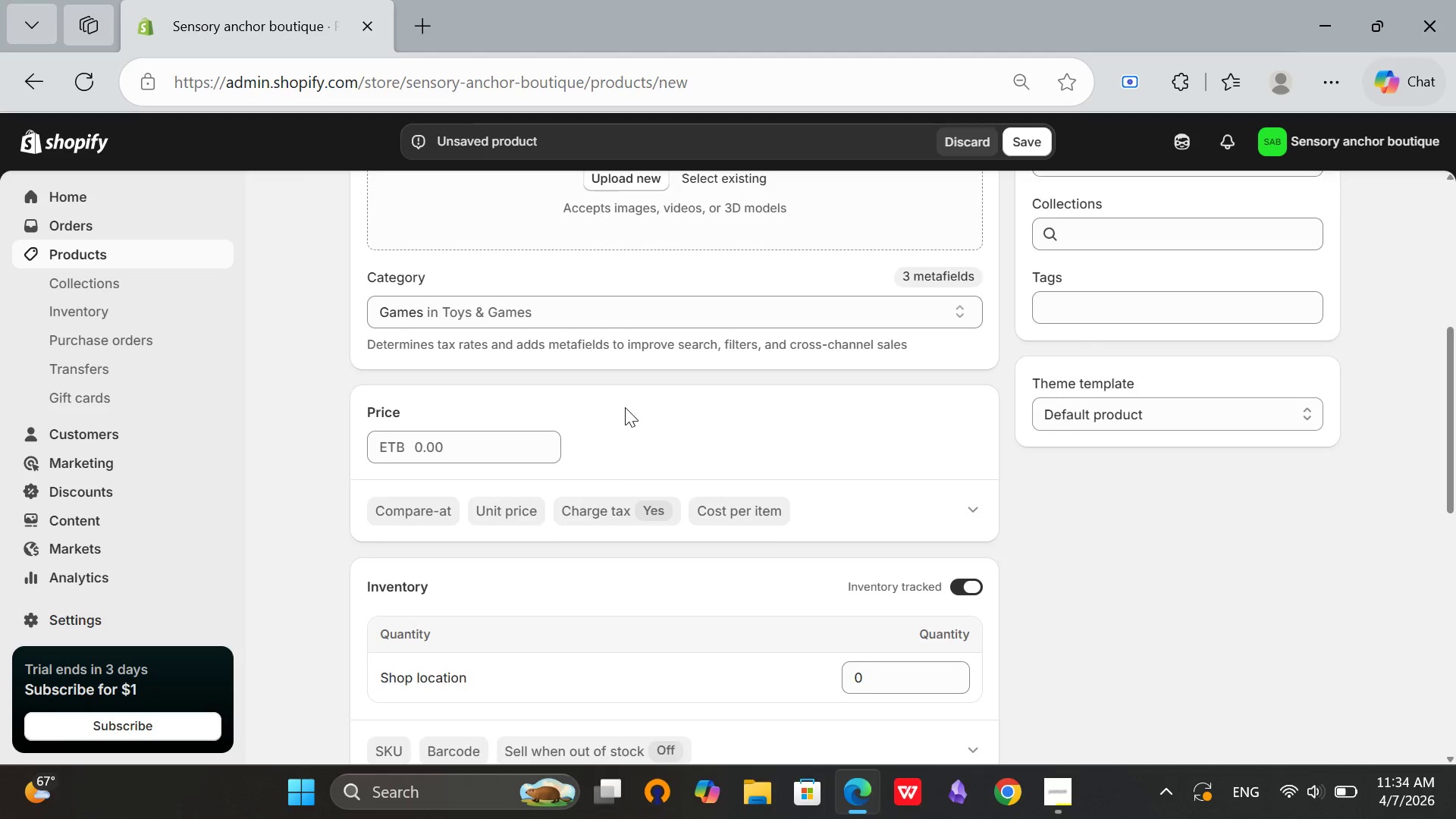 
scroll: coordinate [625, 407], scroll_direction: down, amount: 2.0
 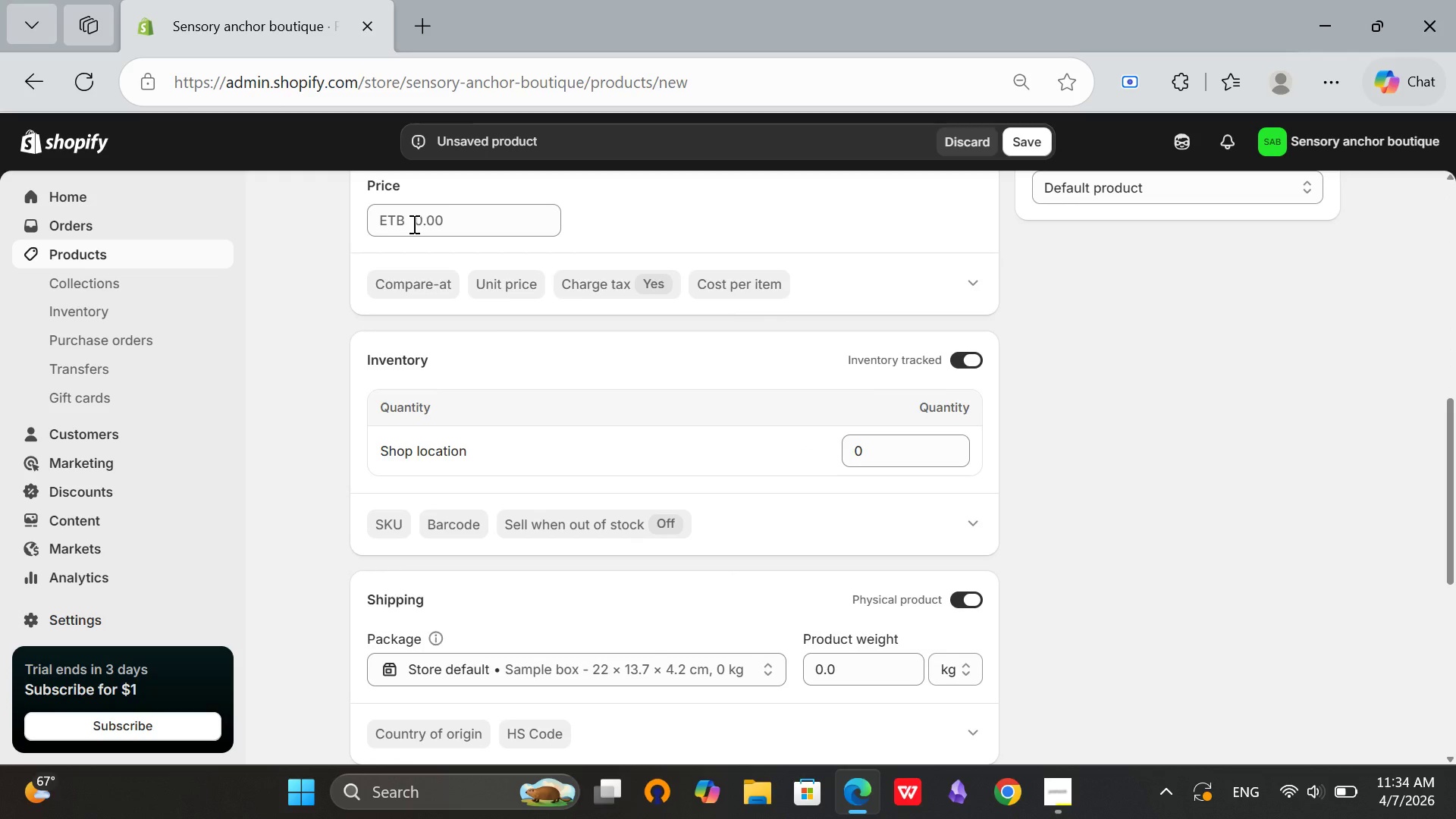 
left_click([421, 222])
 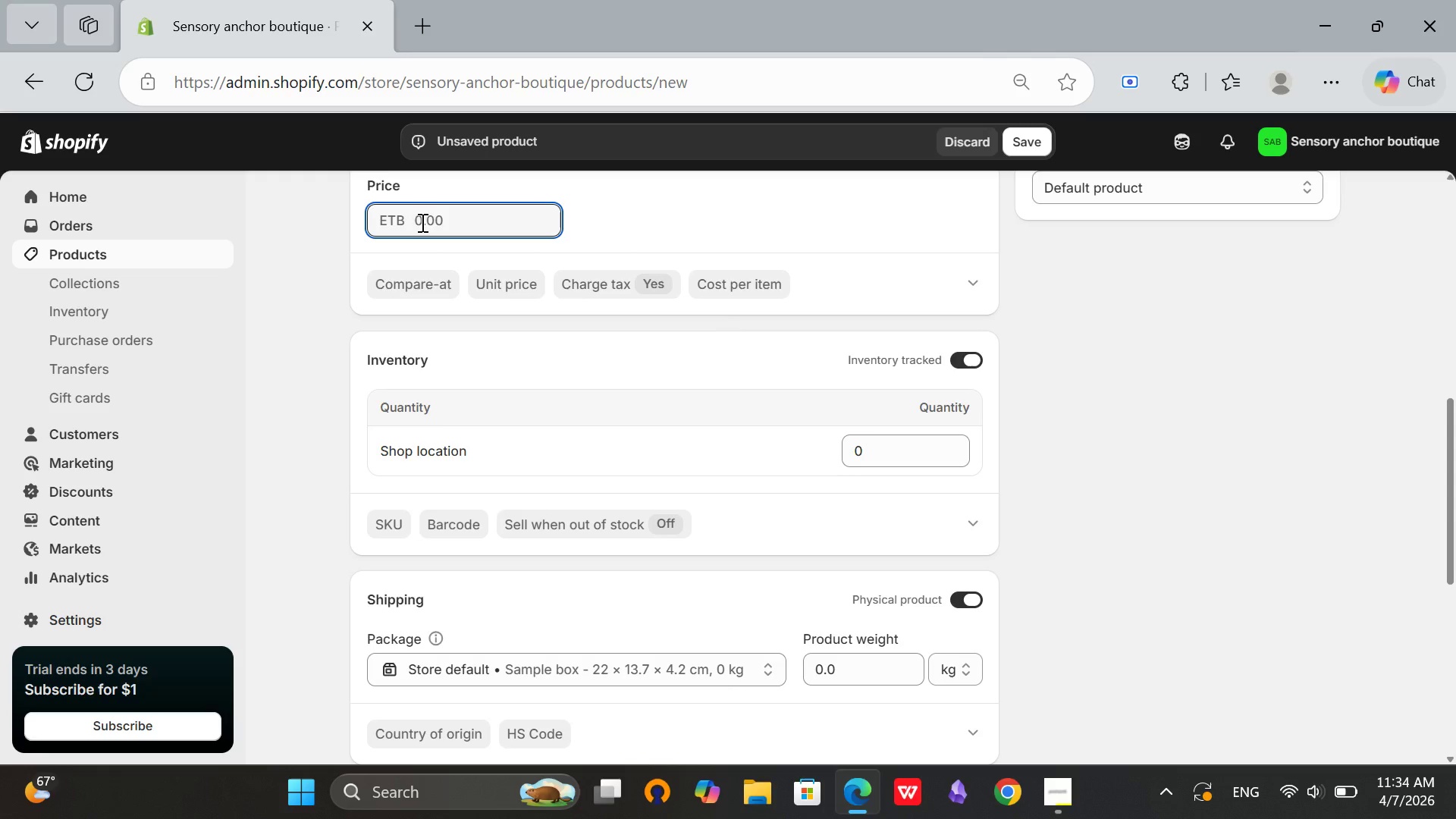 
type(25)
 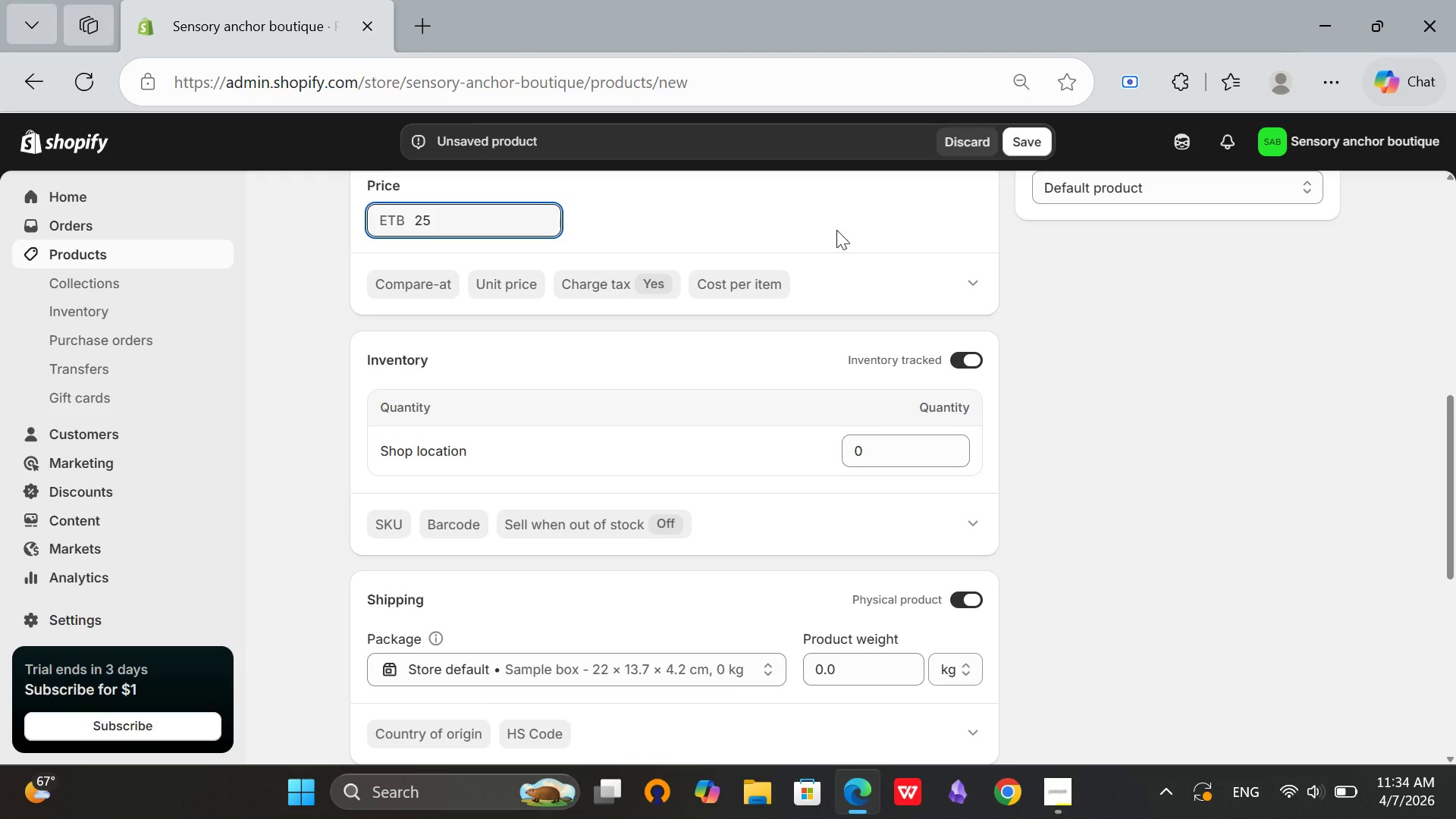 
left_click([837, 227])
 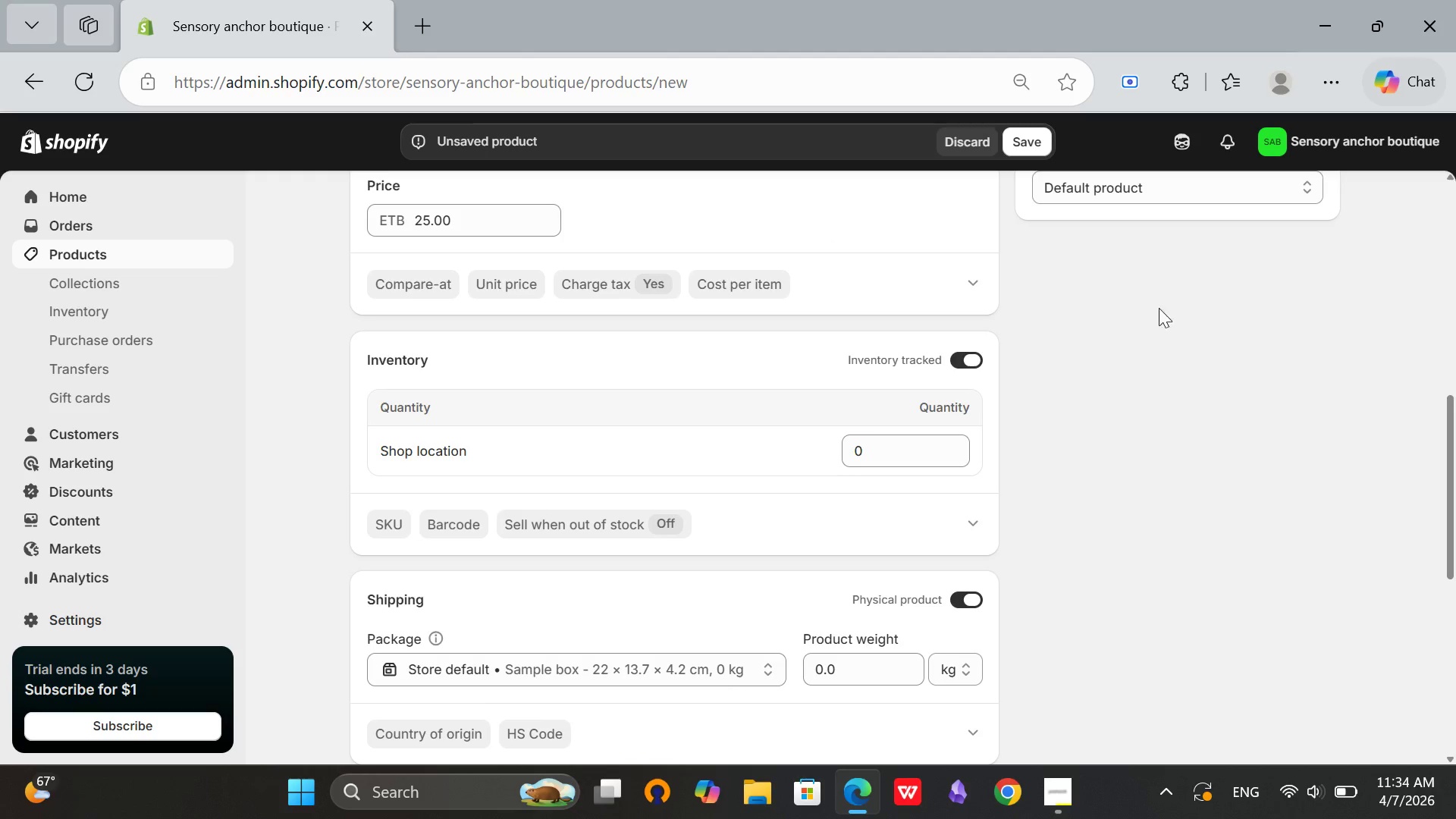 
scroll: coordinate [1180, 329], scroll_direction: up, amount: 2.0
 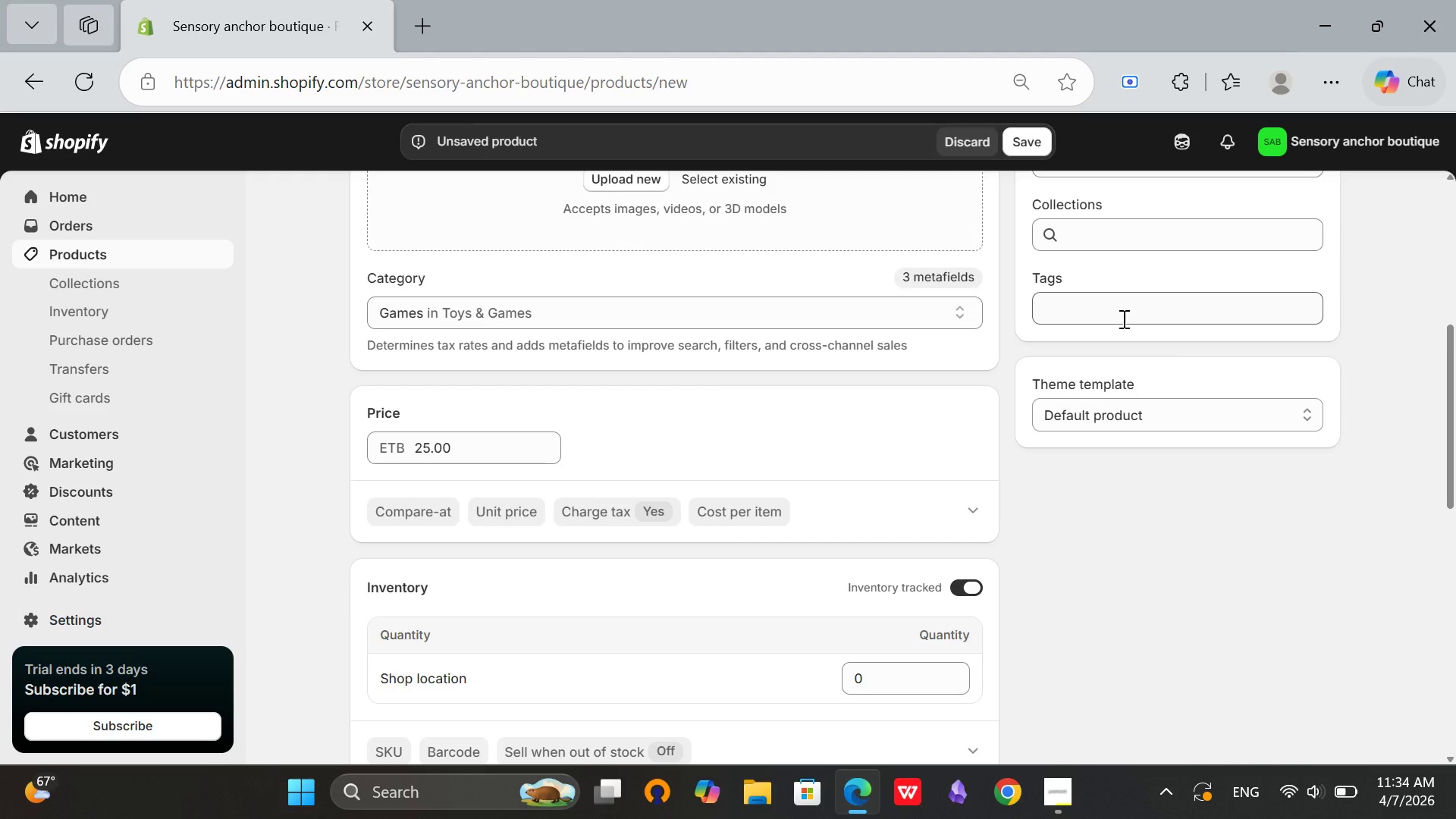 
left_click([1122, 318])
 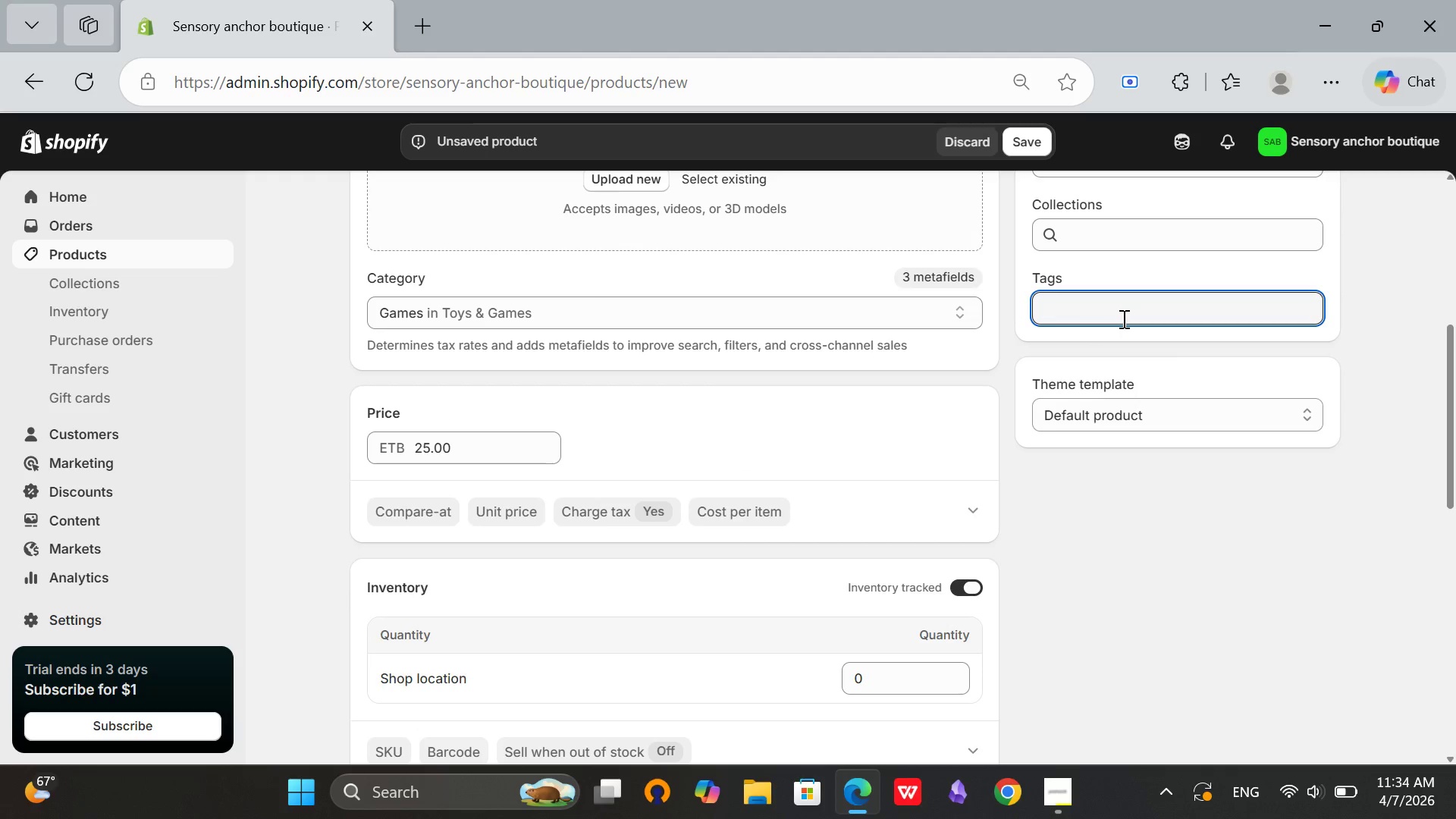 
type(Return Eligible)
 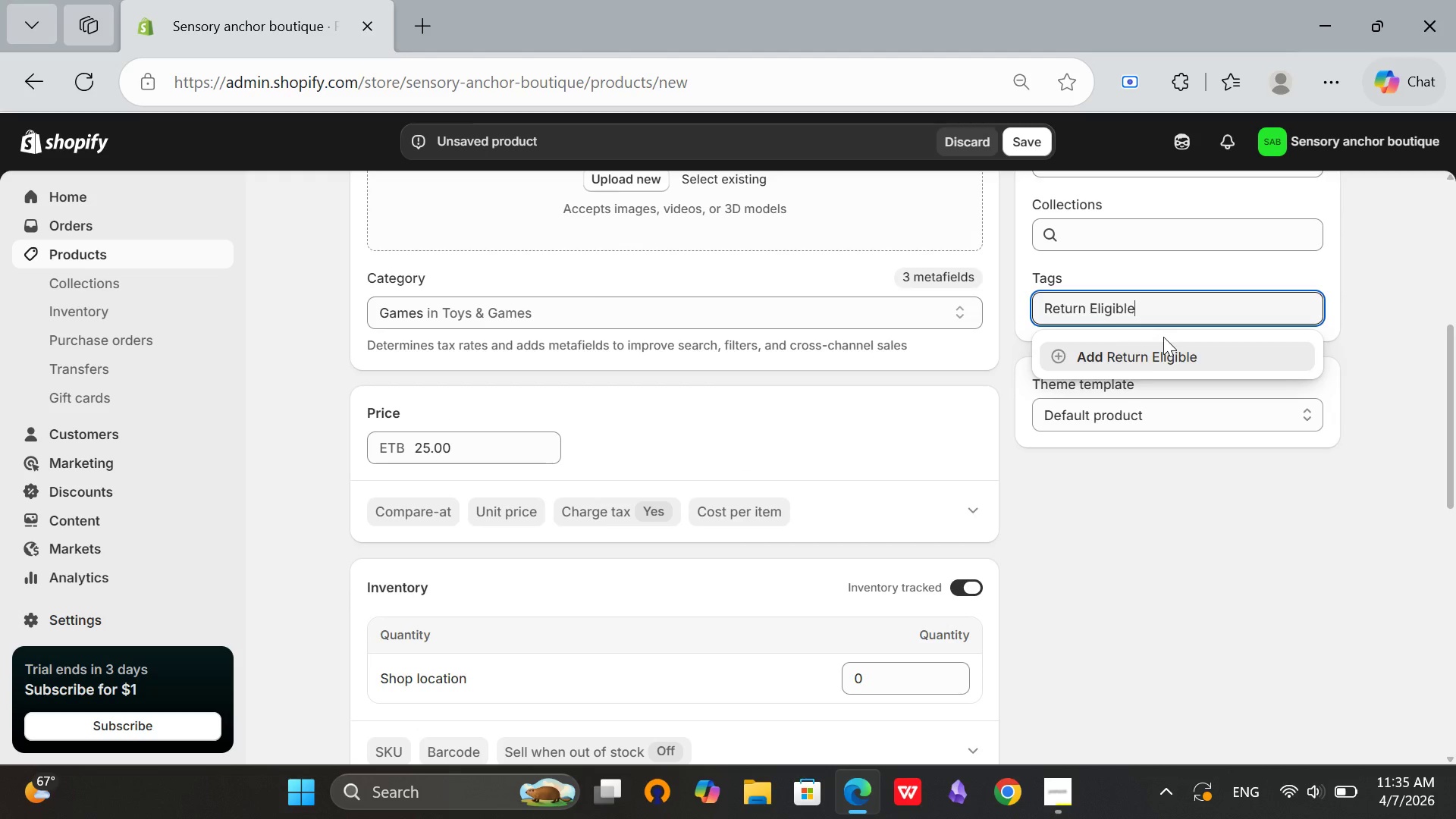 
left_click([1150, 348])
 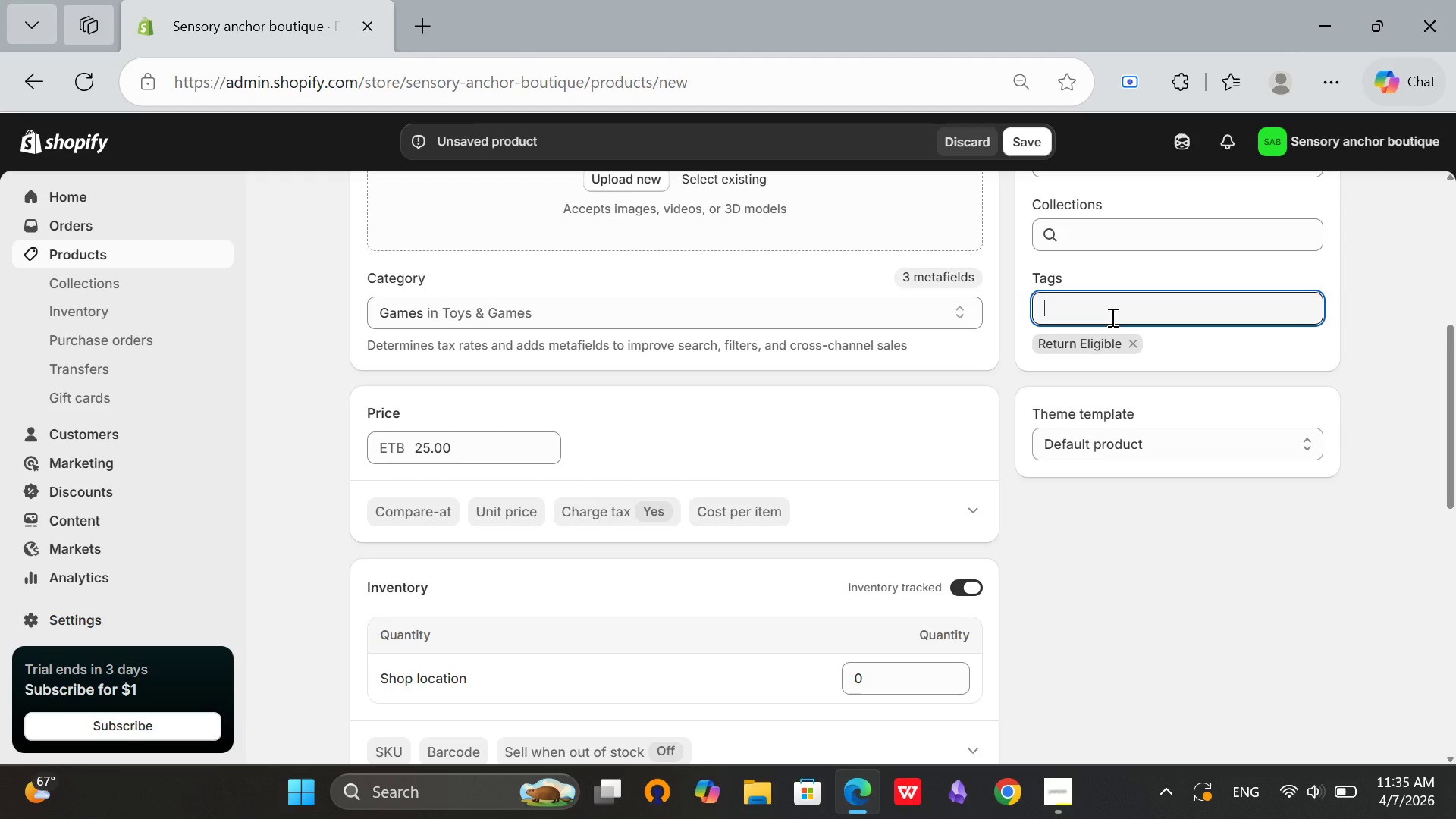 
left_click([1111, 317])
 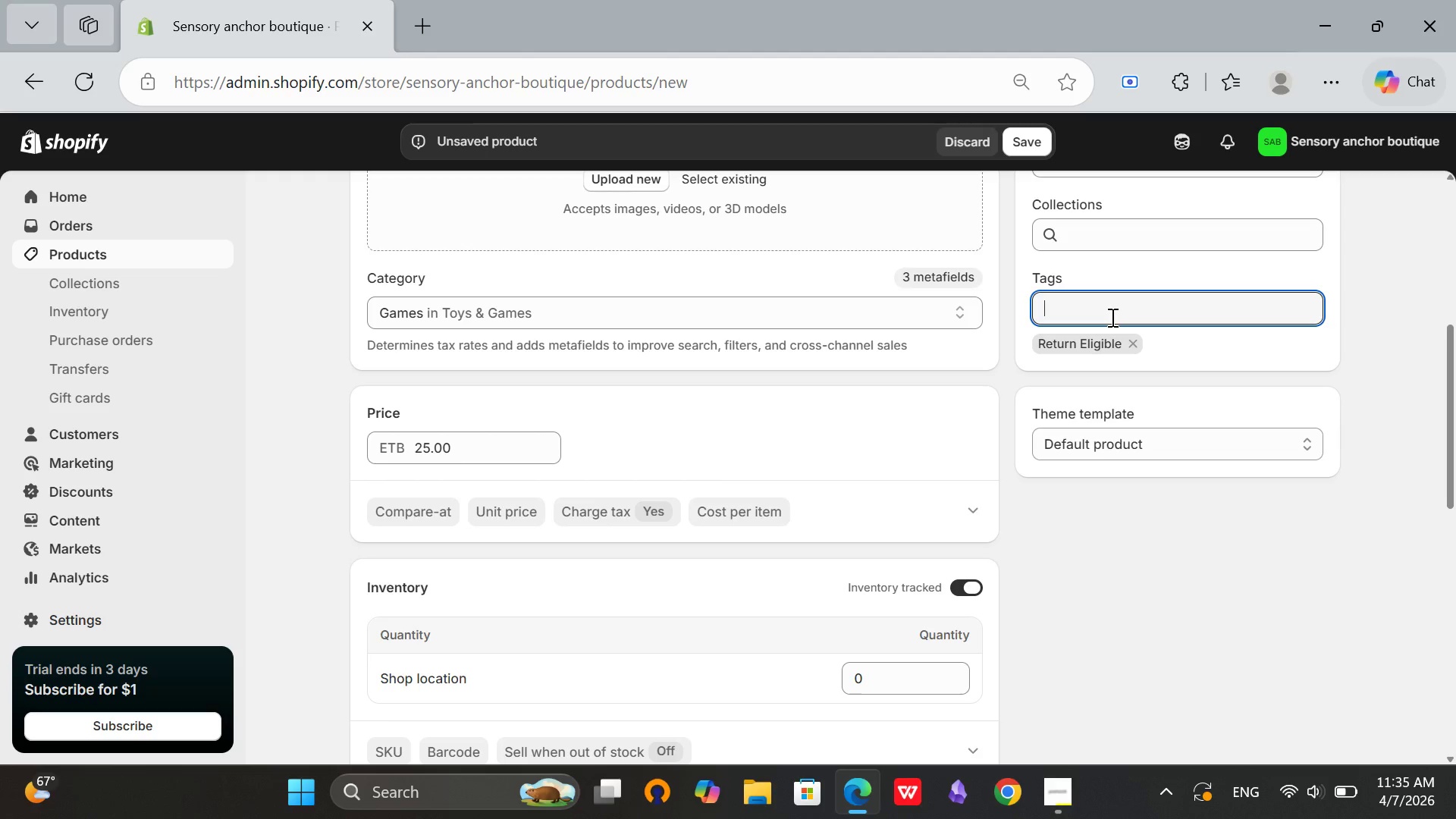 
type(Tactile Tools)
 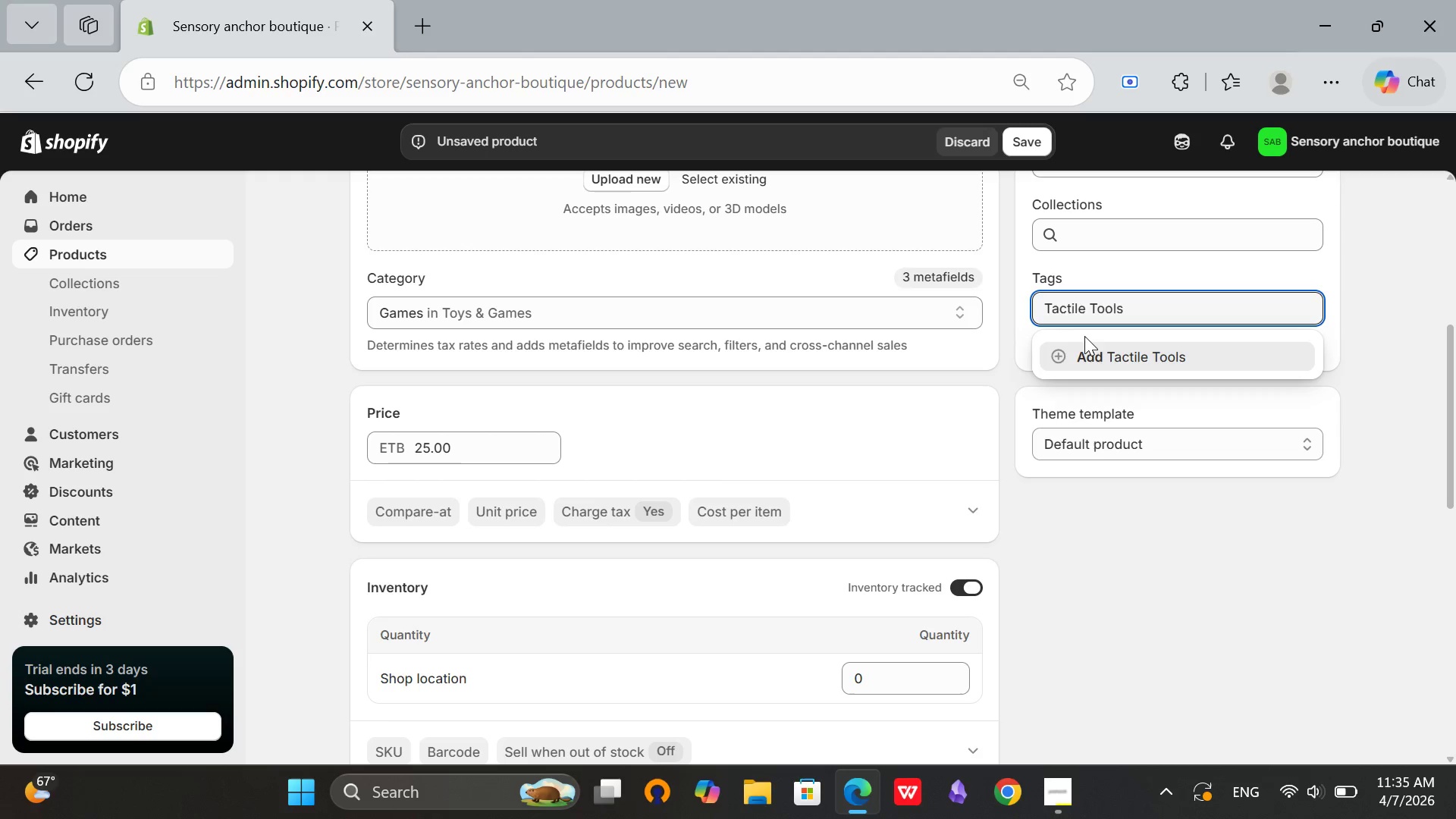 
left_click([1092, 347])
 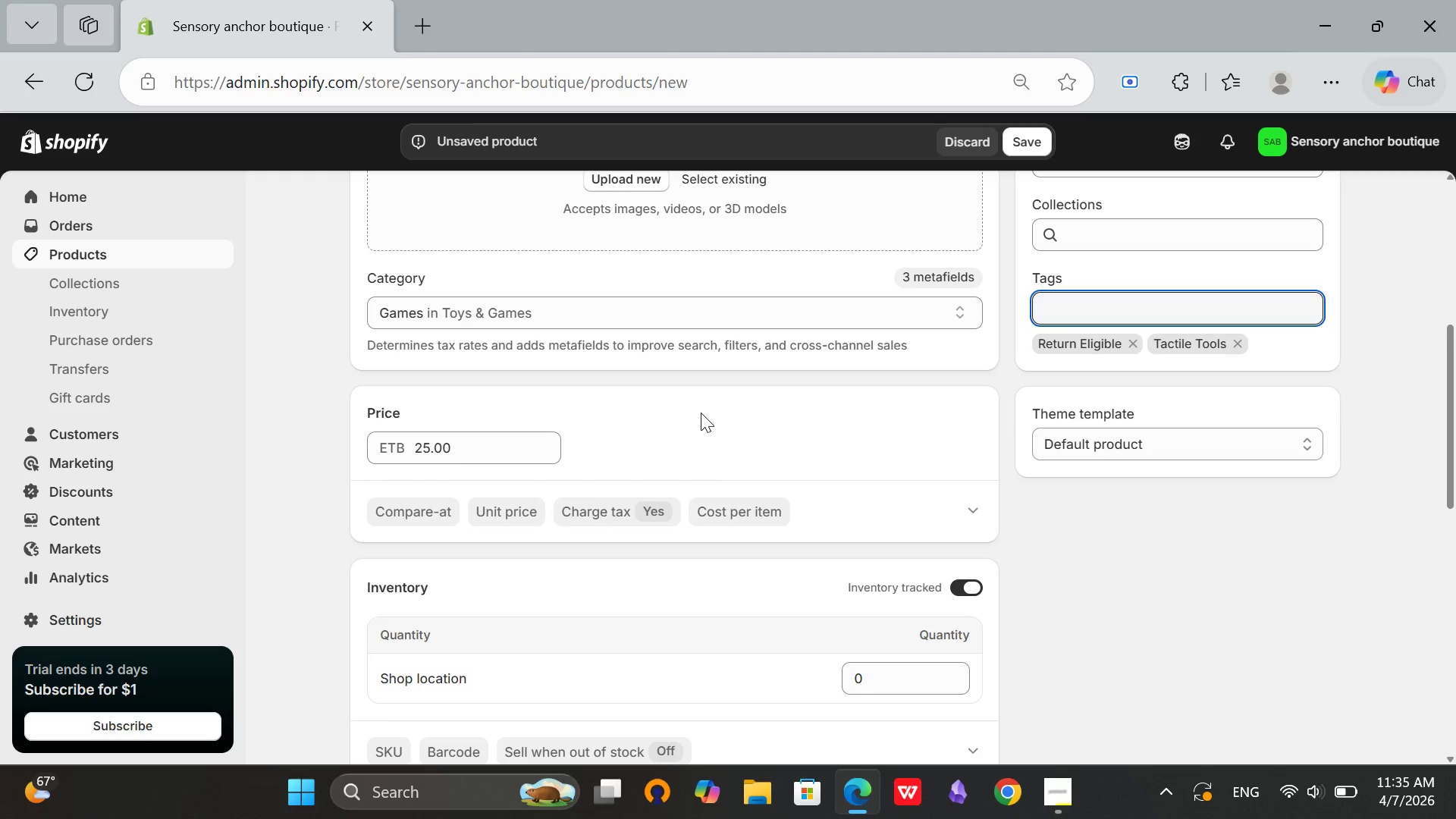 
scroll: coordinate [701, 413], scroll_direction: down, amount: 2.0
 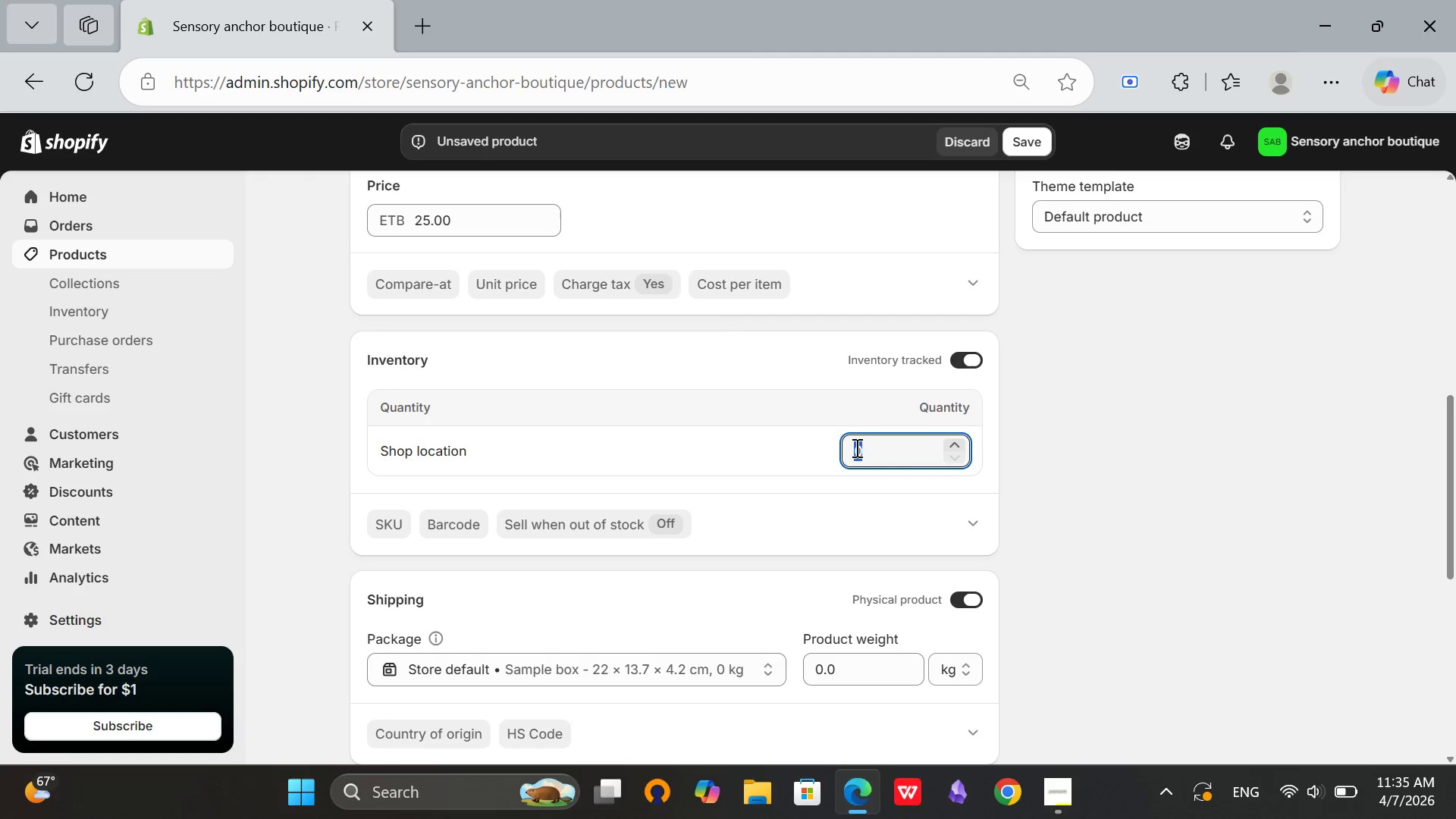 
left_click([855, 448])
 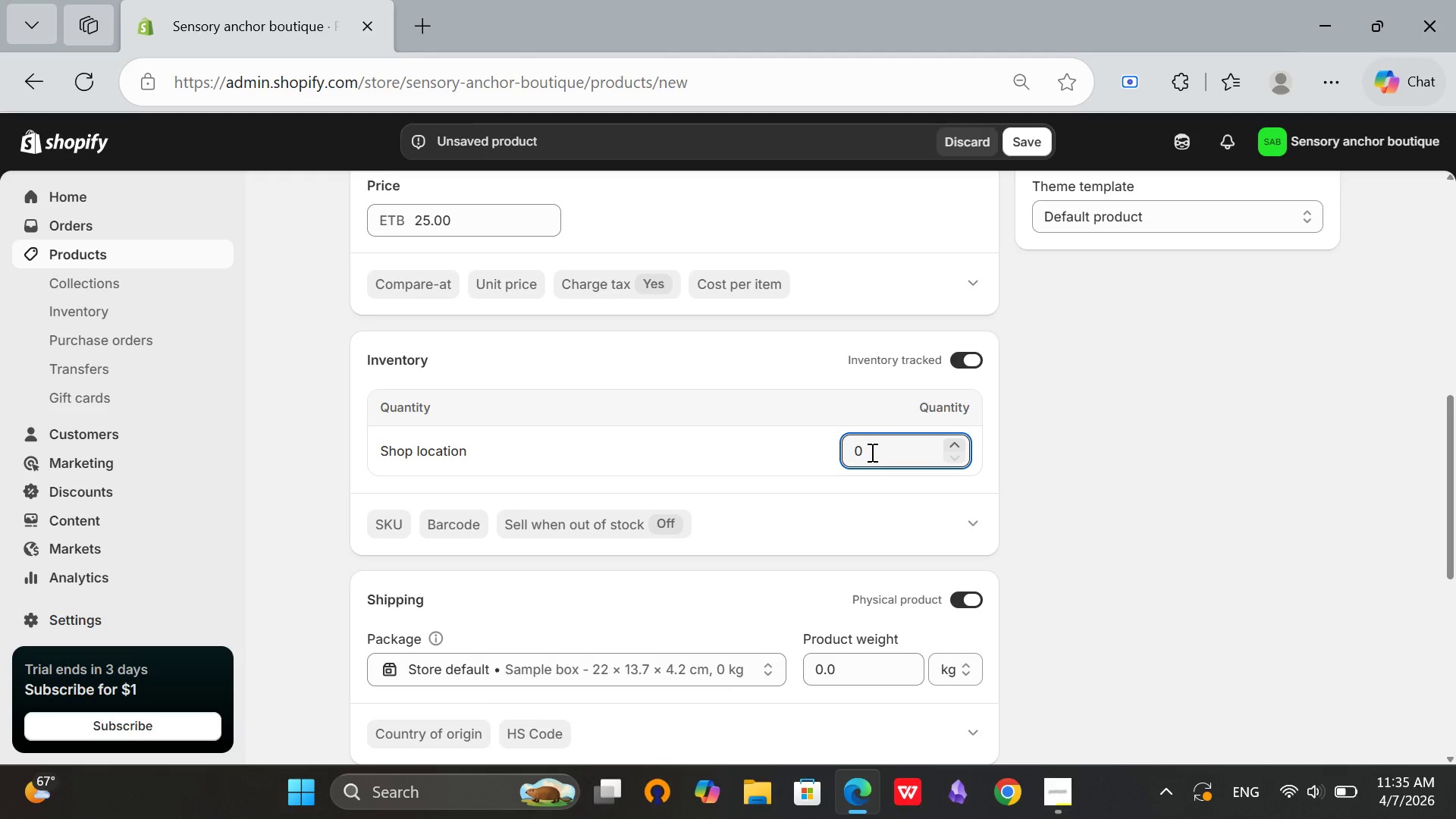 
key(2)
 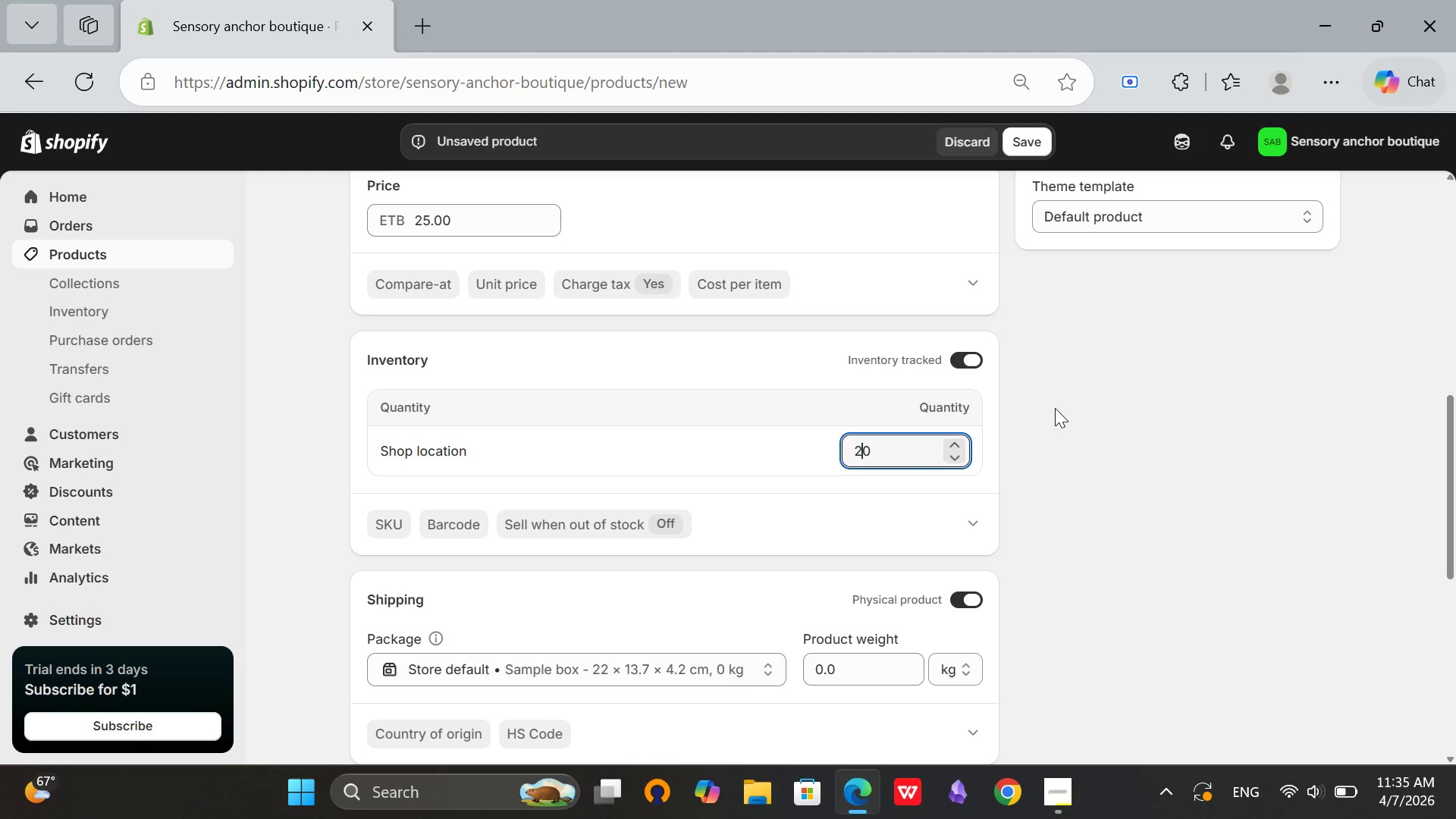 
left_click([1055, 408])
 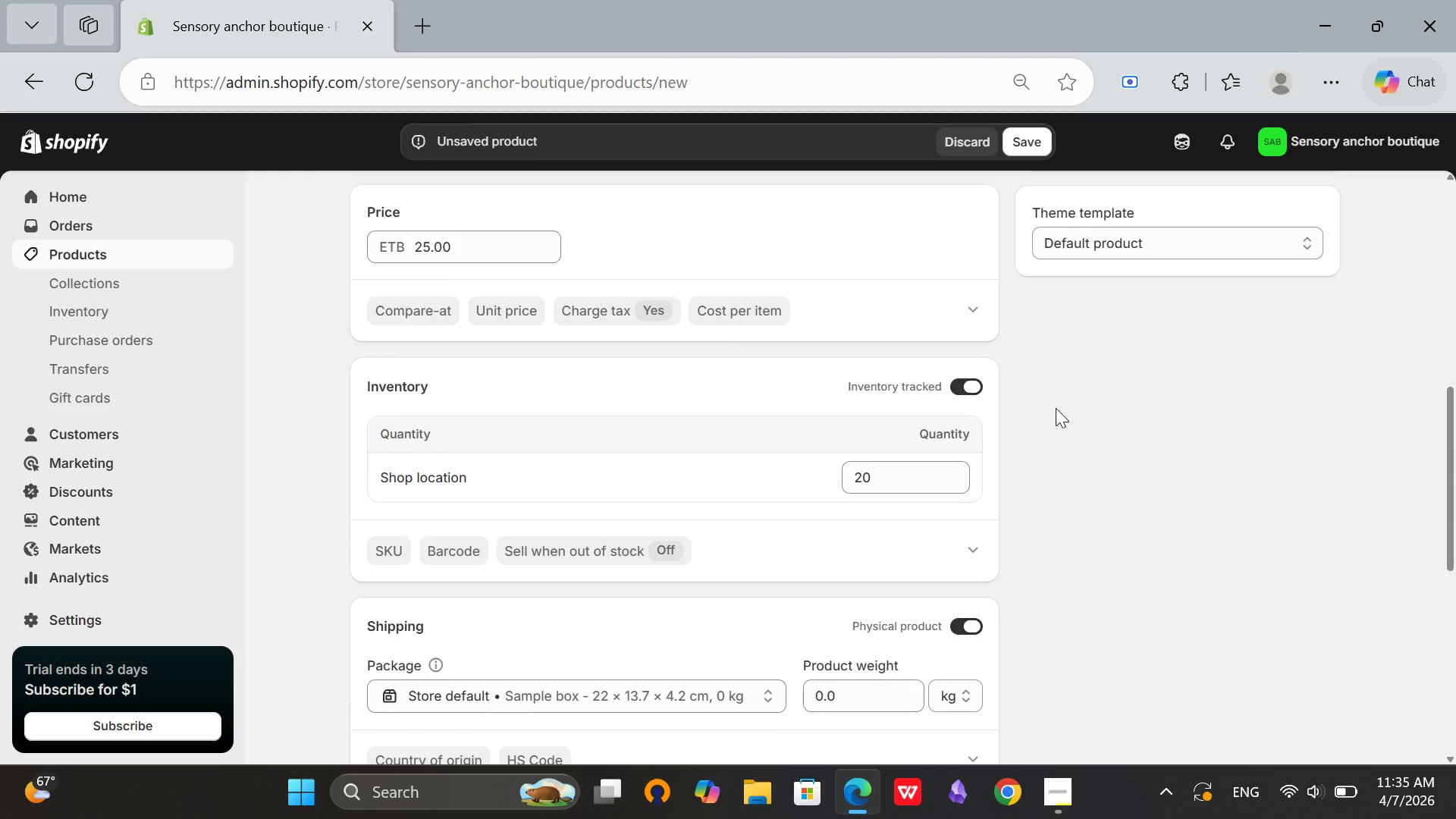 
scroll: coordinate [1059, 410], scroll_direction: up, amount: 9.0
 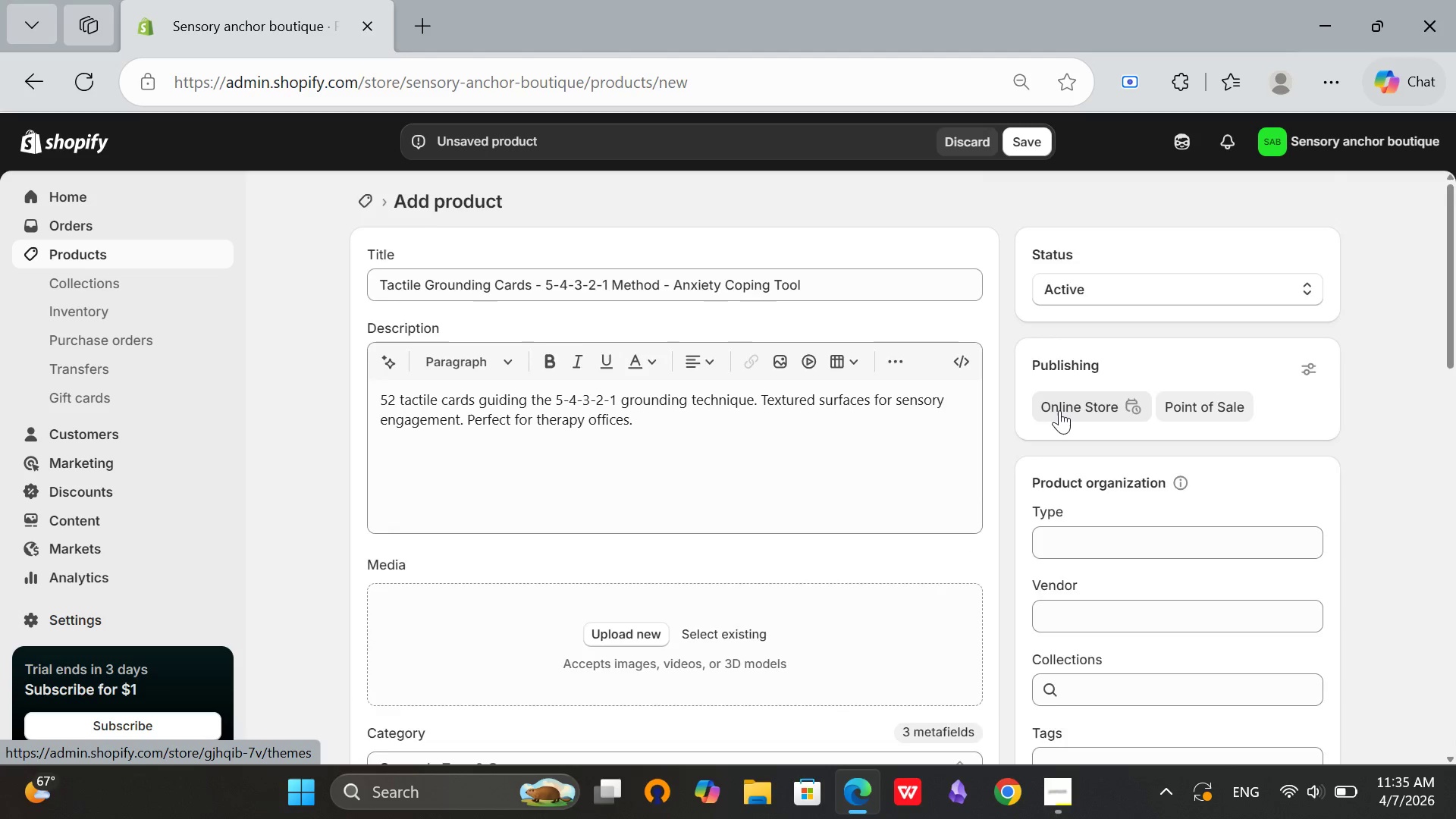 
scroll: coordinate [1063, 413], scroll_direction: down, amount: 12.0
 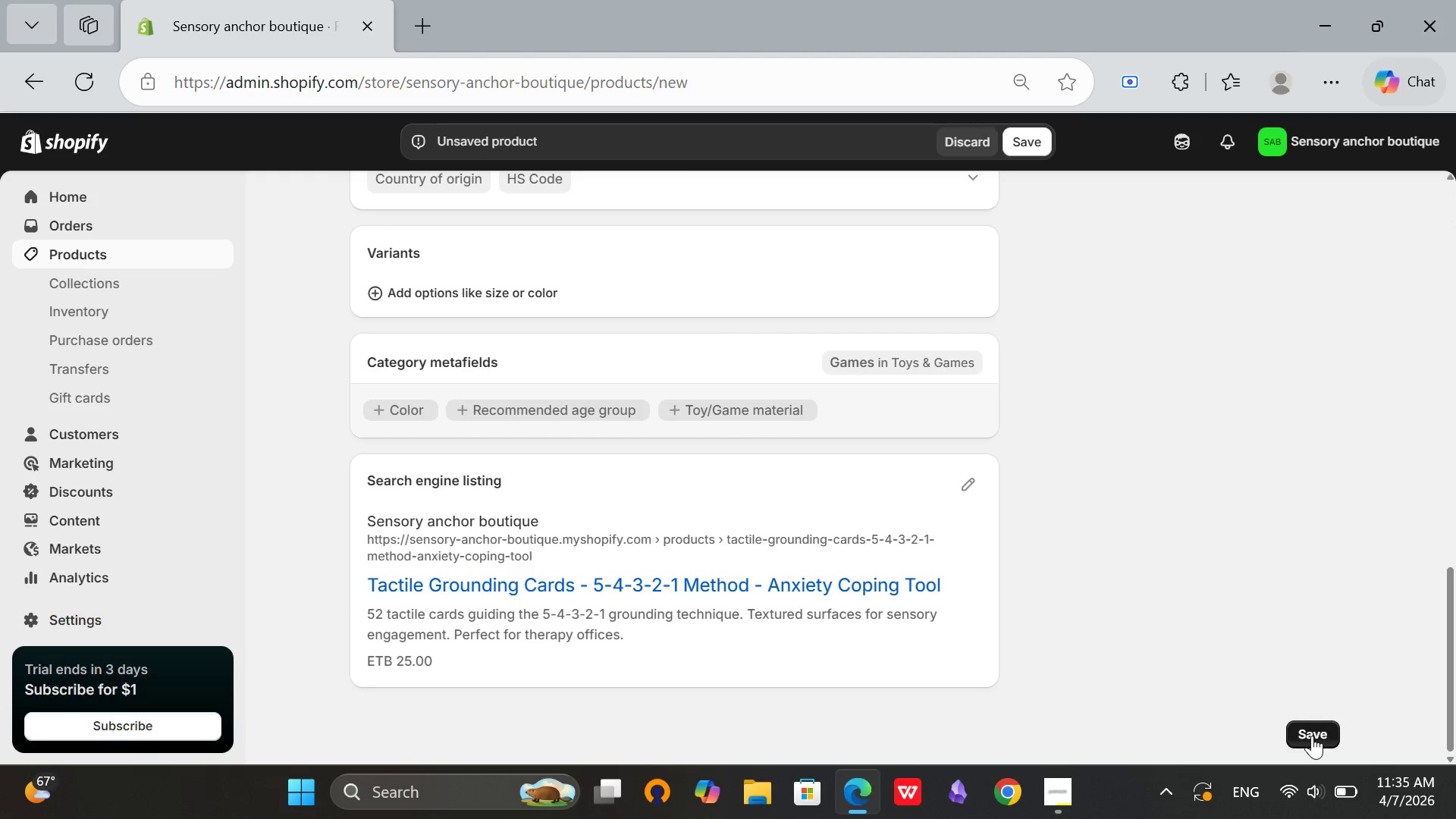 
left_click([1312, 736])
 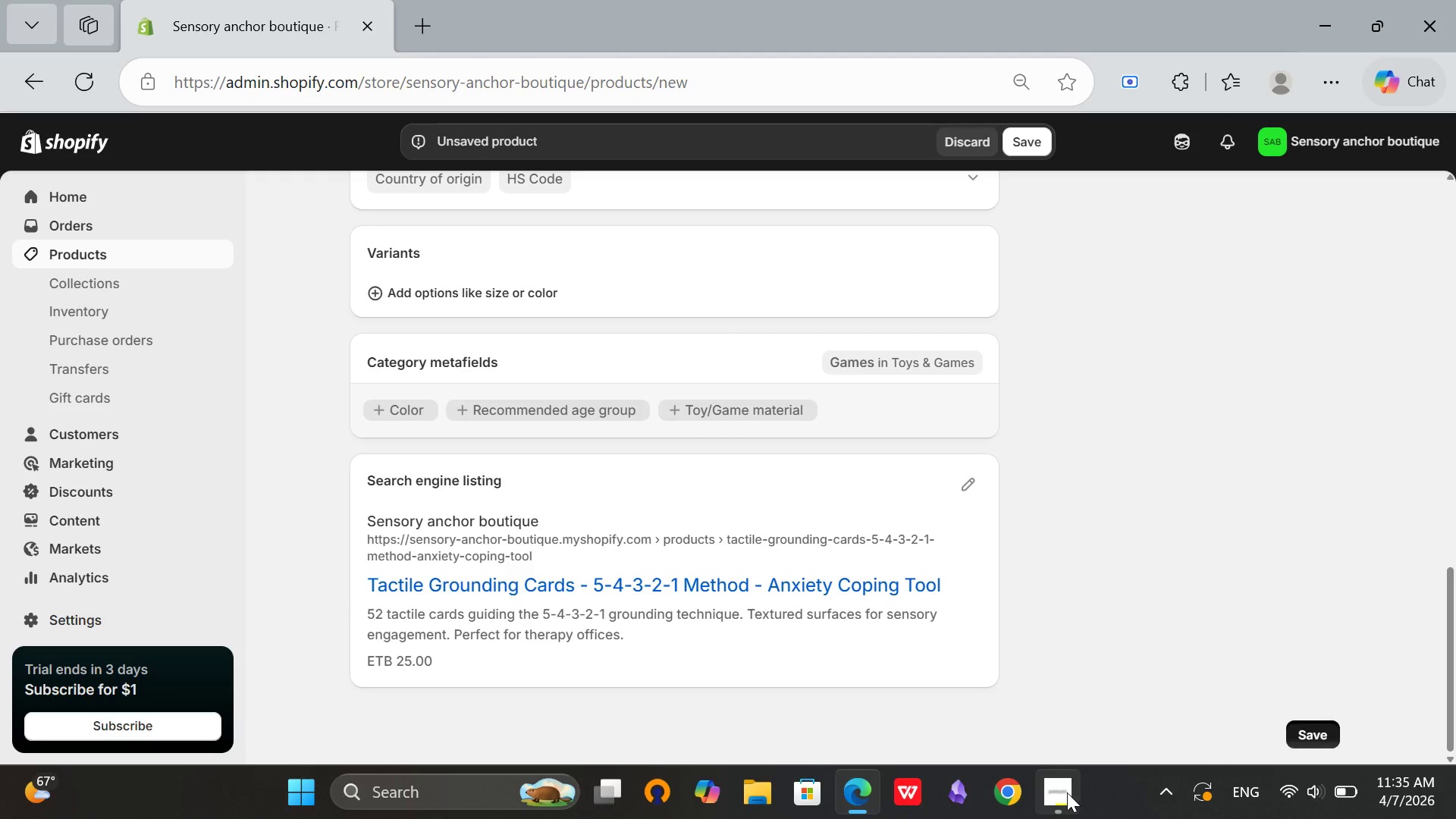 
left_click([1066, 793])